 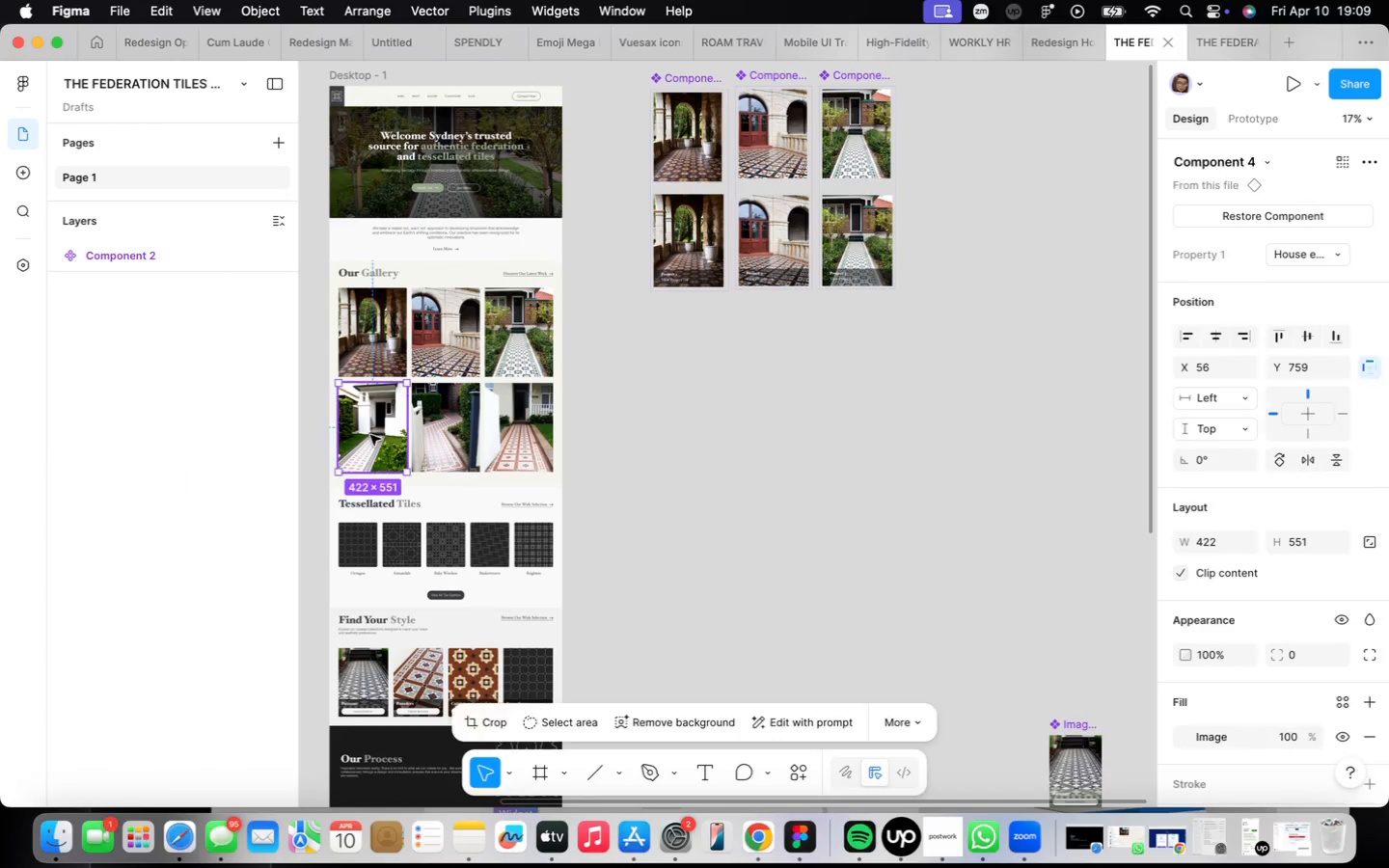 
left_click_drag(start_coordinate=[369, 435], to_coordinate=[687, 354])
 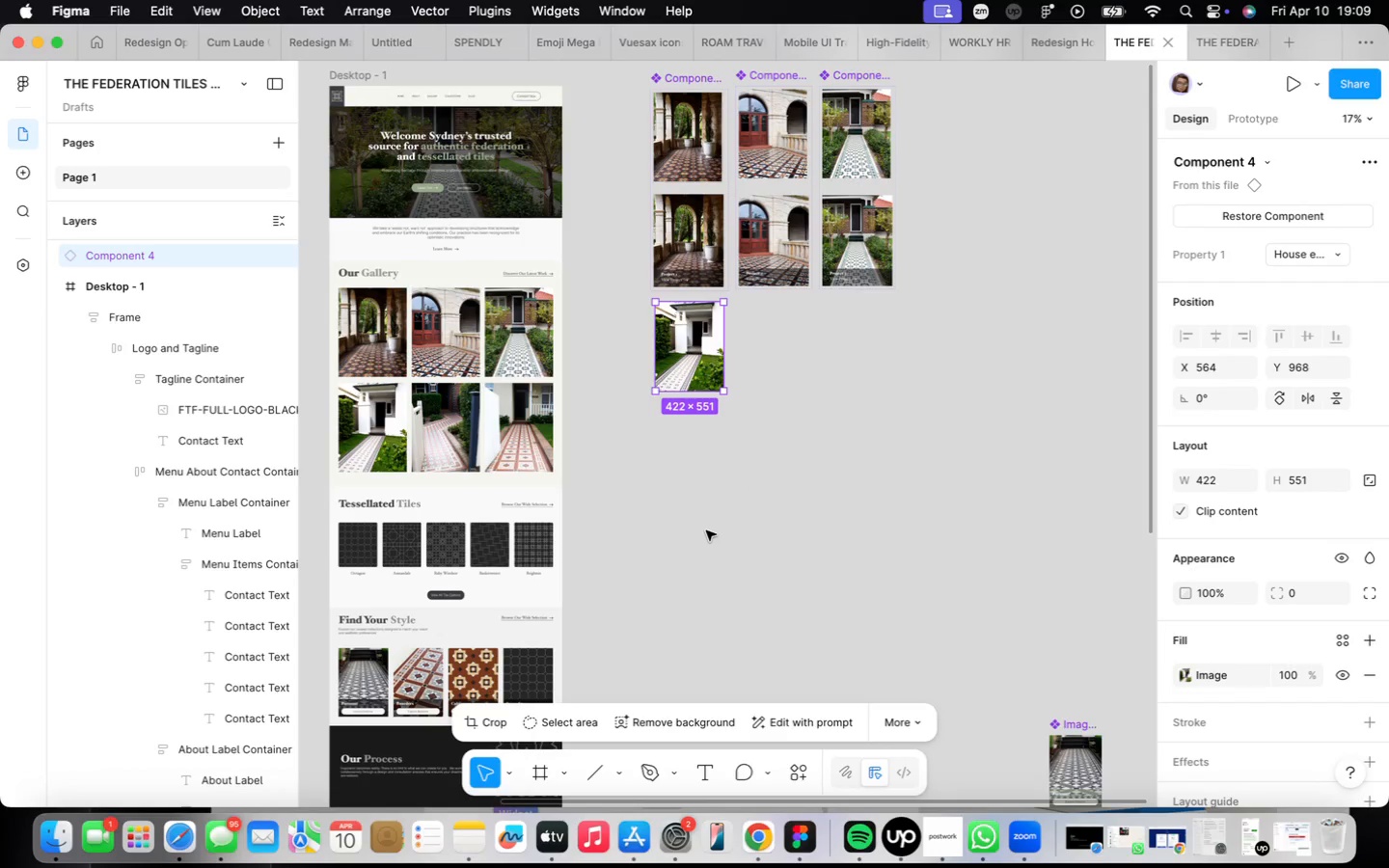 
wait(7.52)
 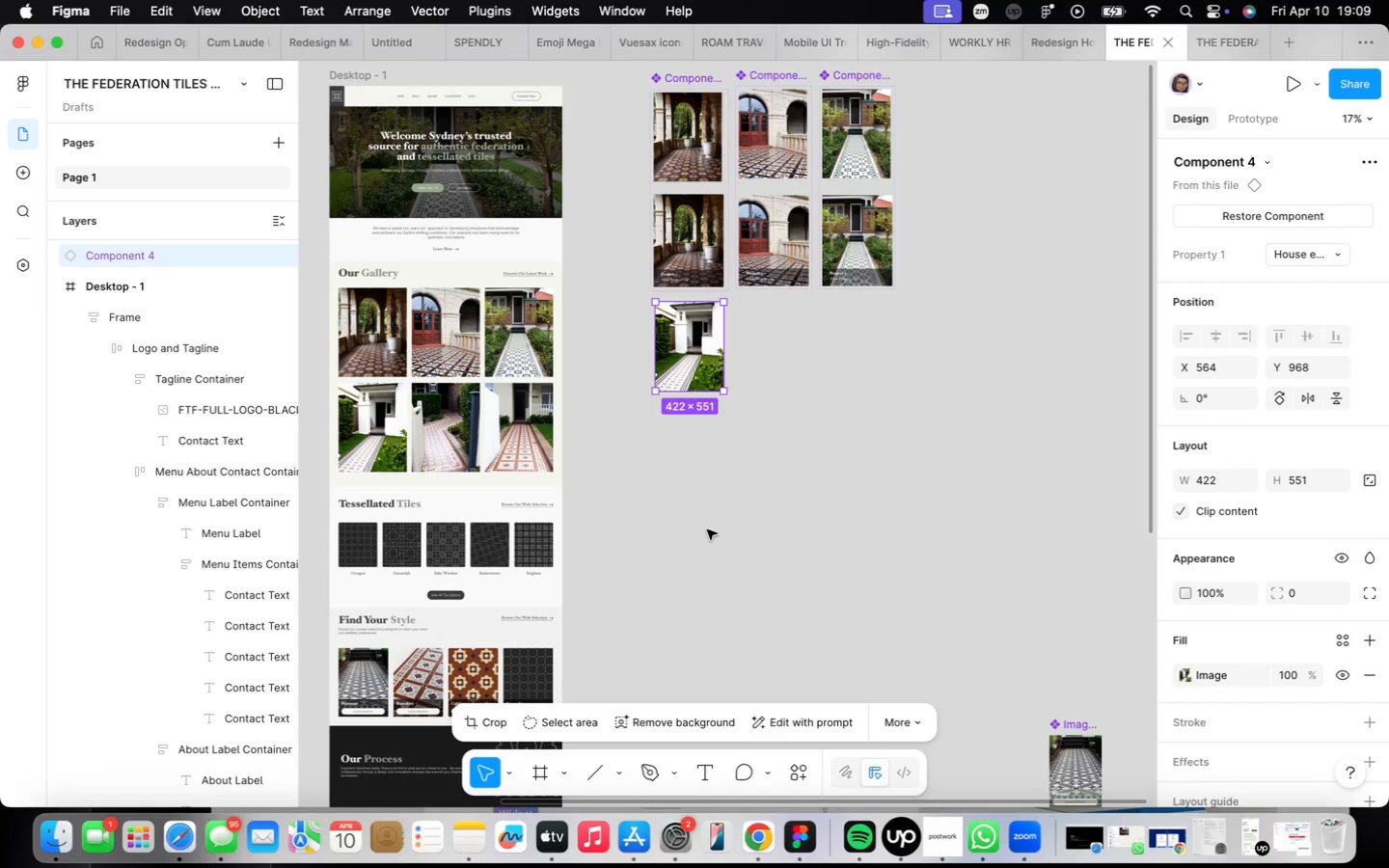 
scroll: coordinate [706, 530], scroll_direction: up, amount: 1.0
 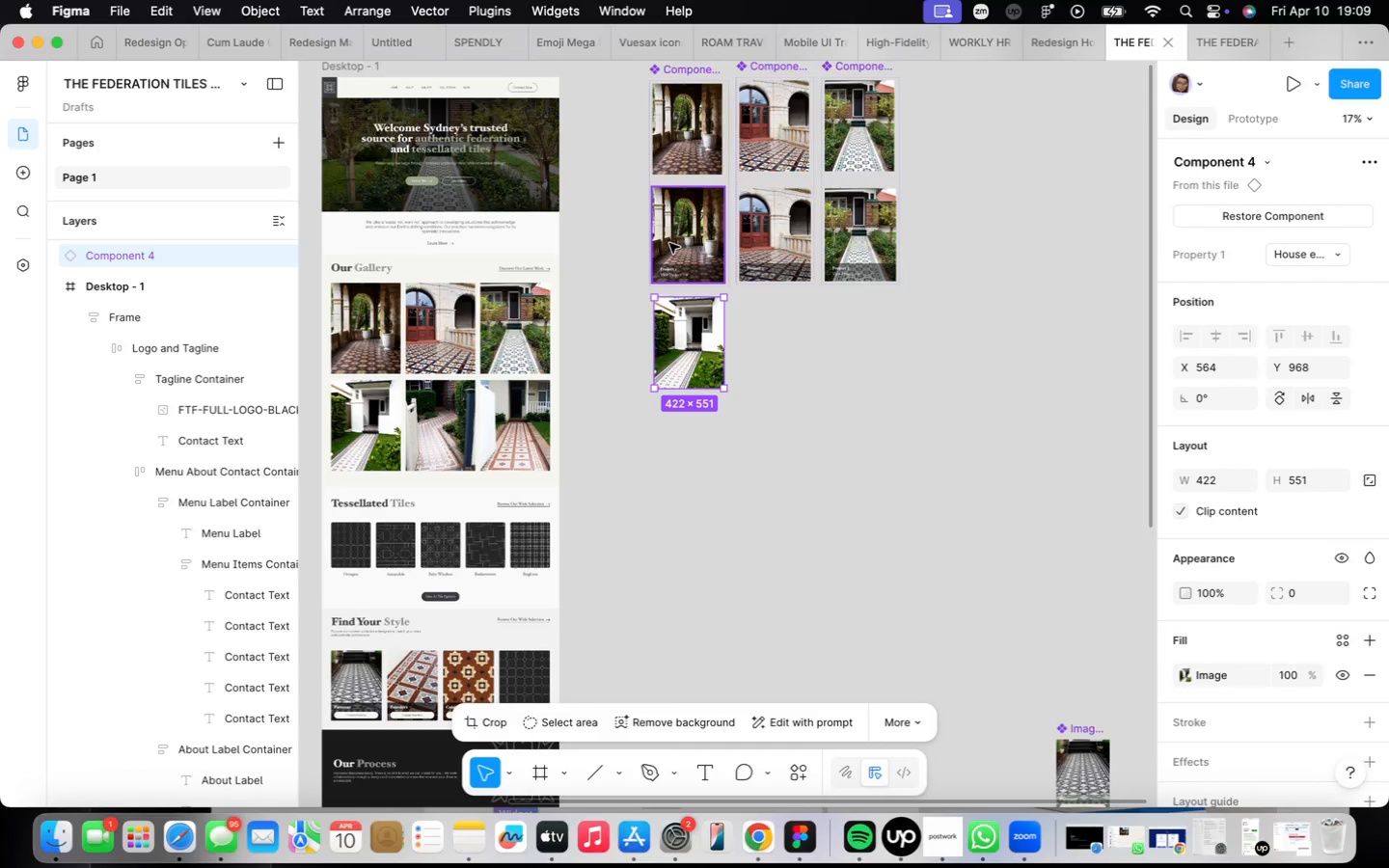 
left_click([676, 244])
 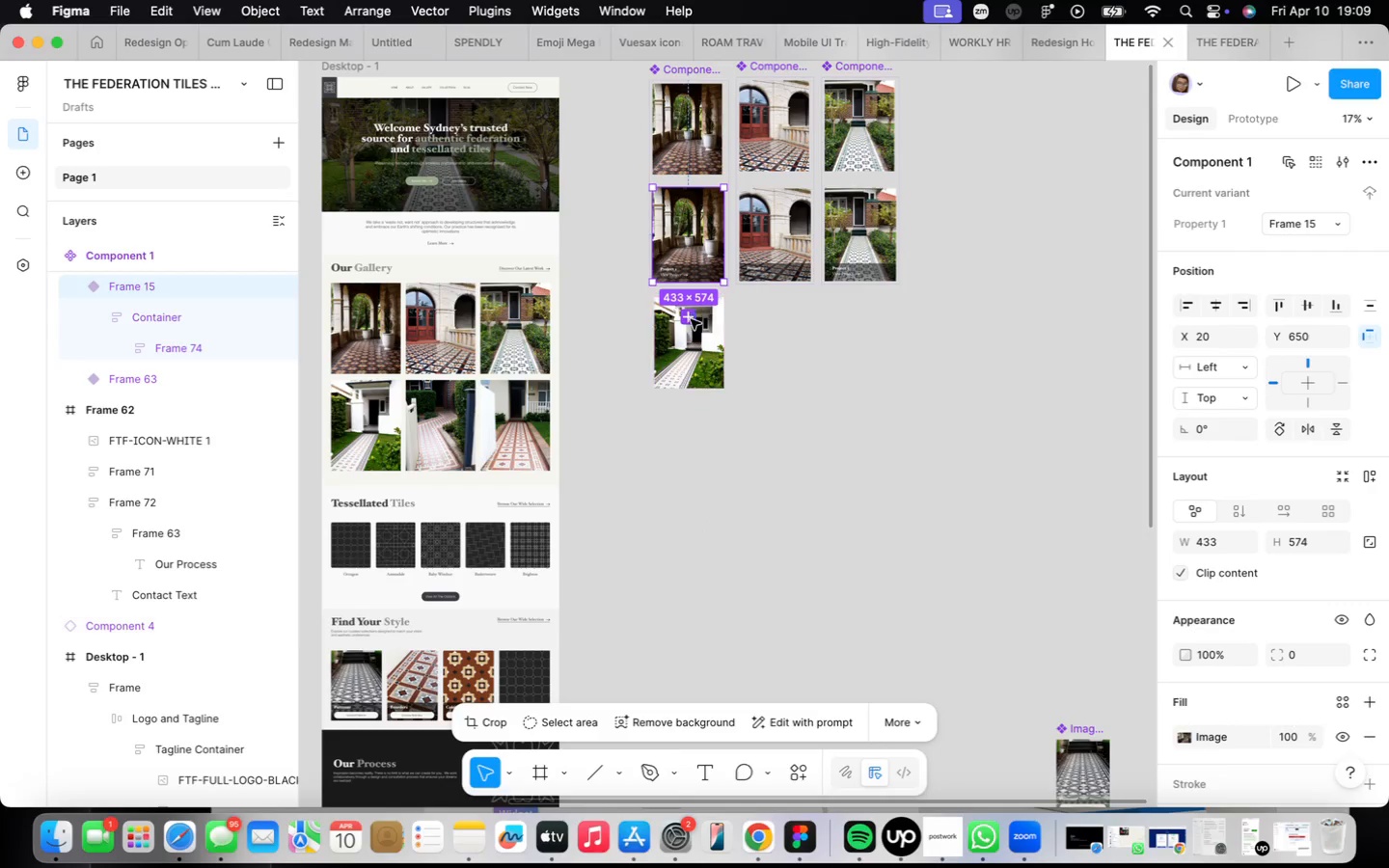 
left_click([689, 339])
 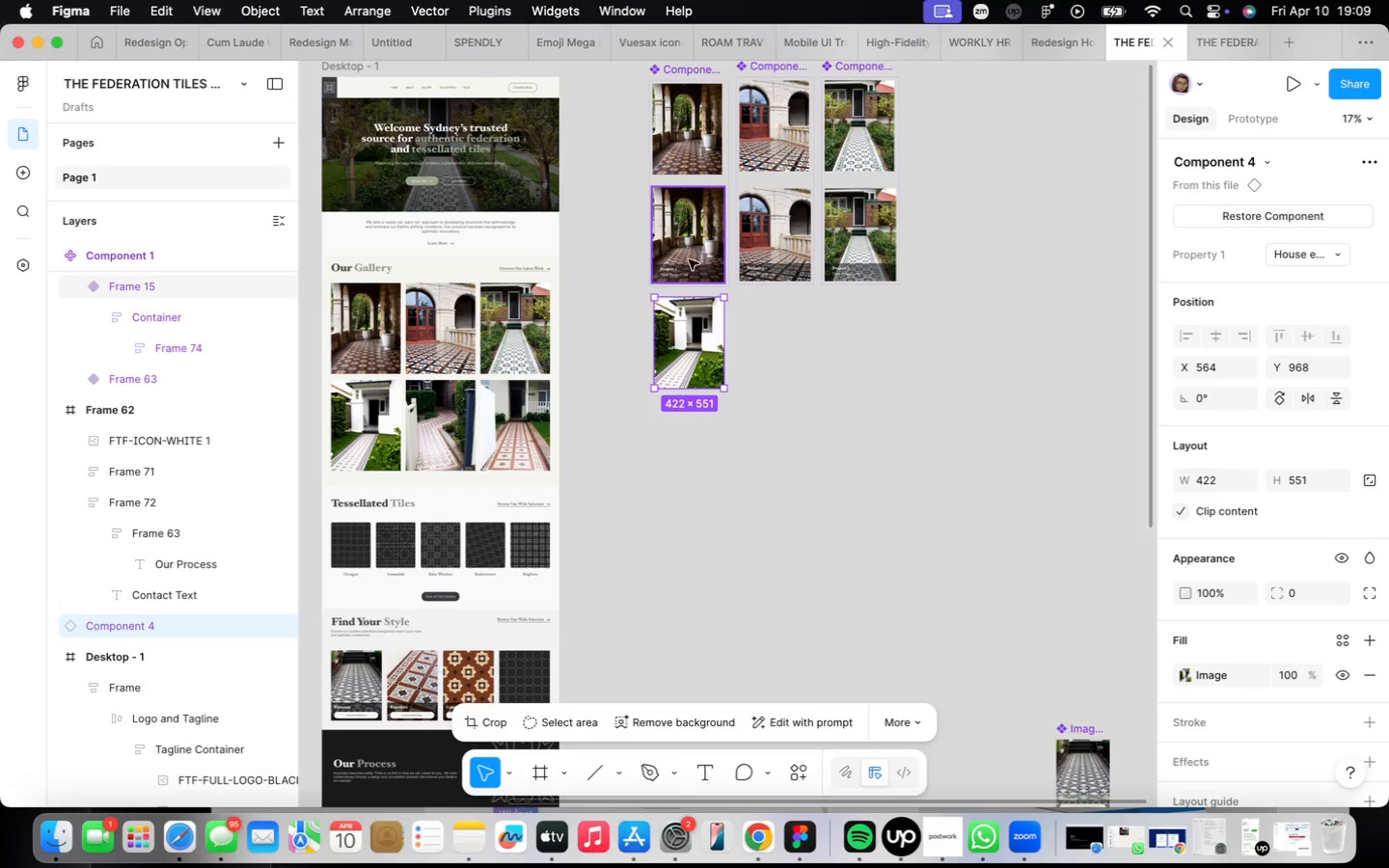 
left_click([689, 248])
 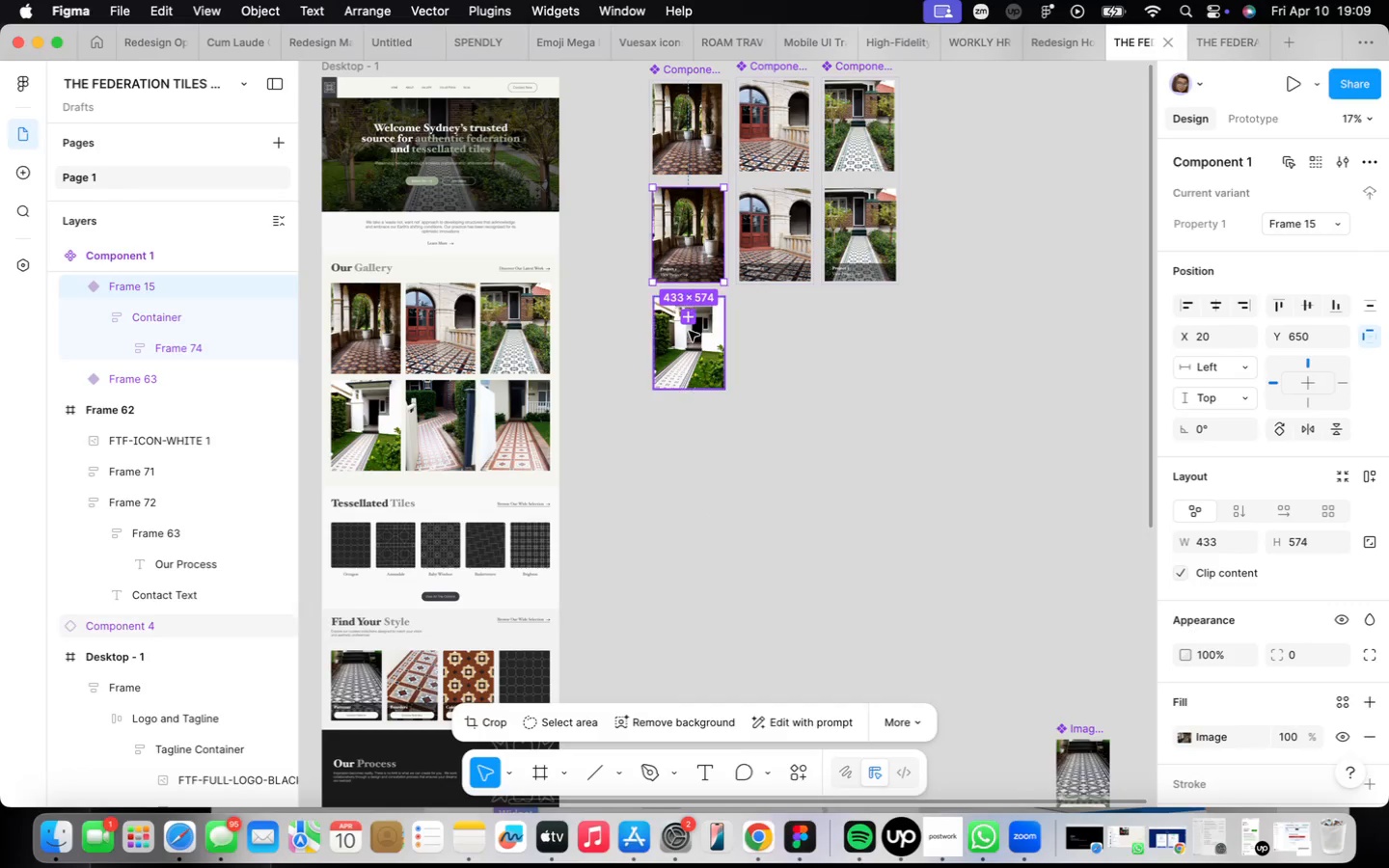 
left_click([686, 342])
 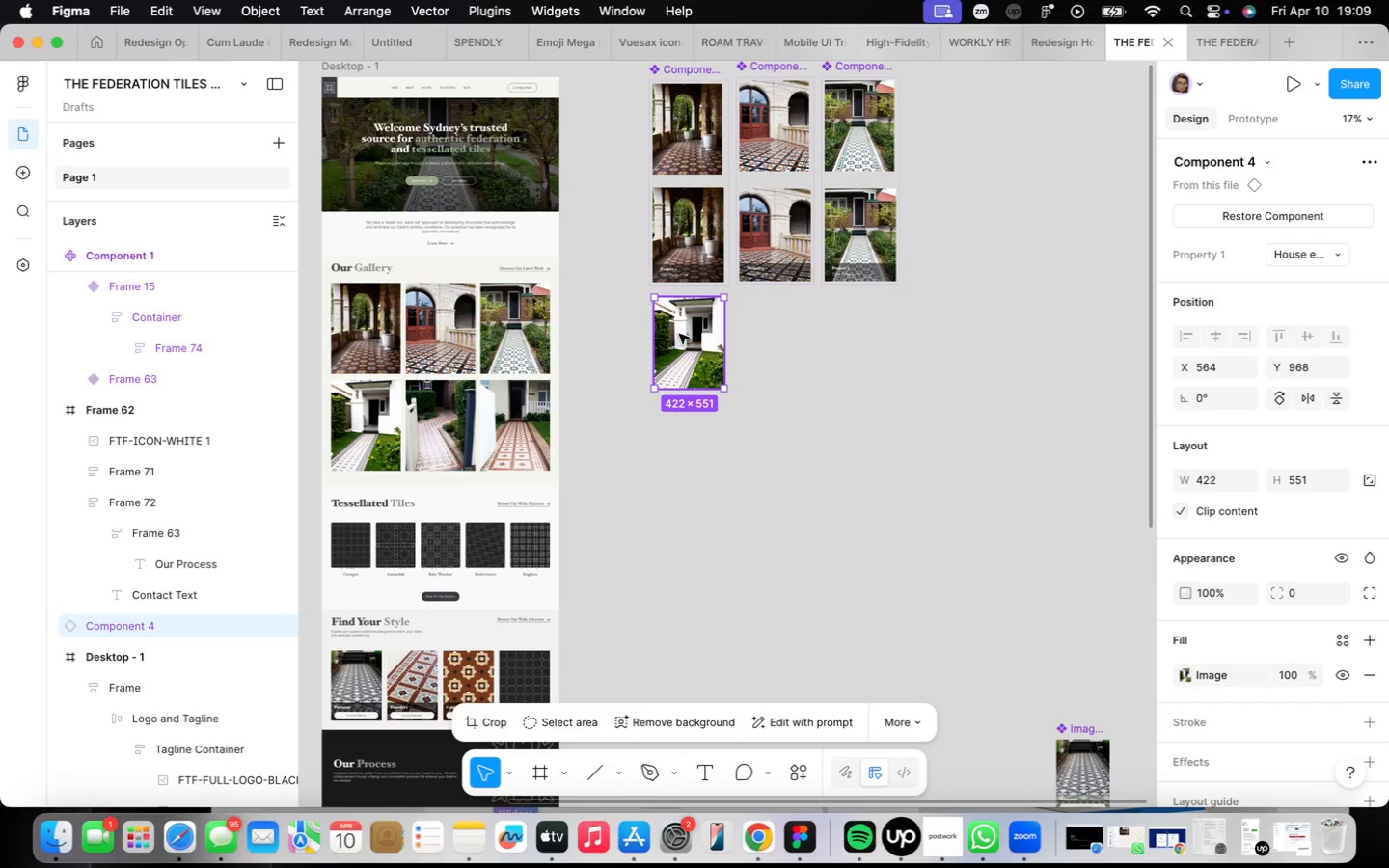 
hold_key(key=OptionLeft, duration=1.39)
left_click_drag(start_coordinate=[679, 334], to_coordinate=[680, 437])
 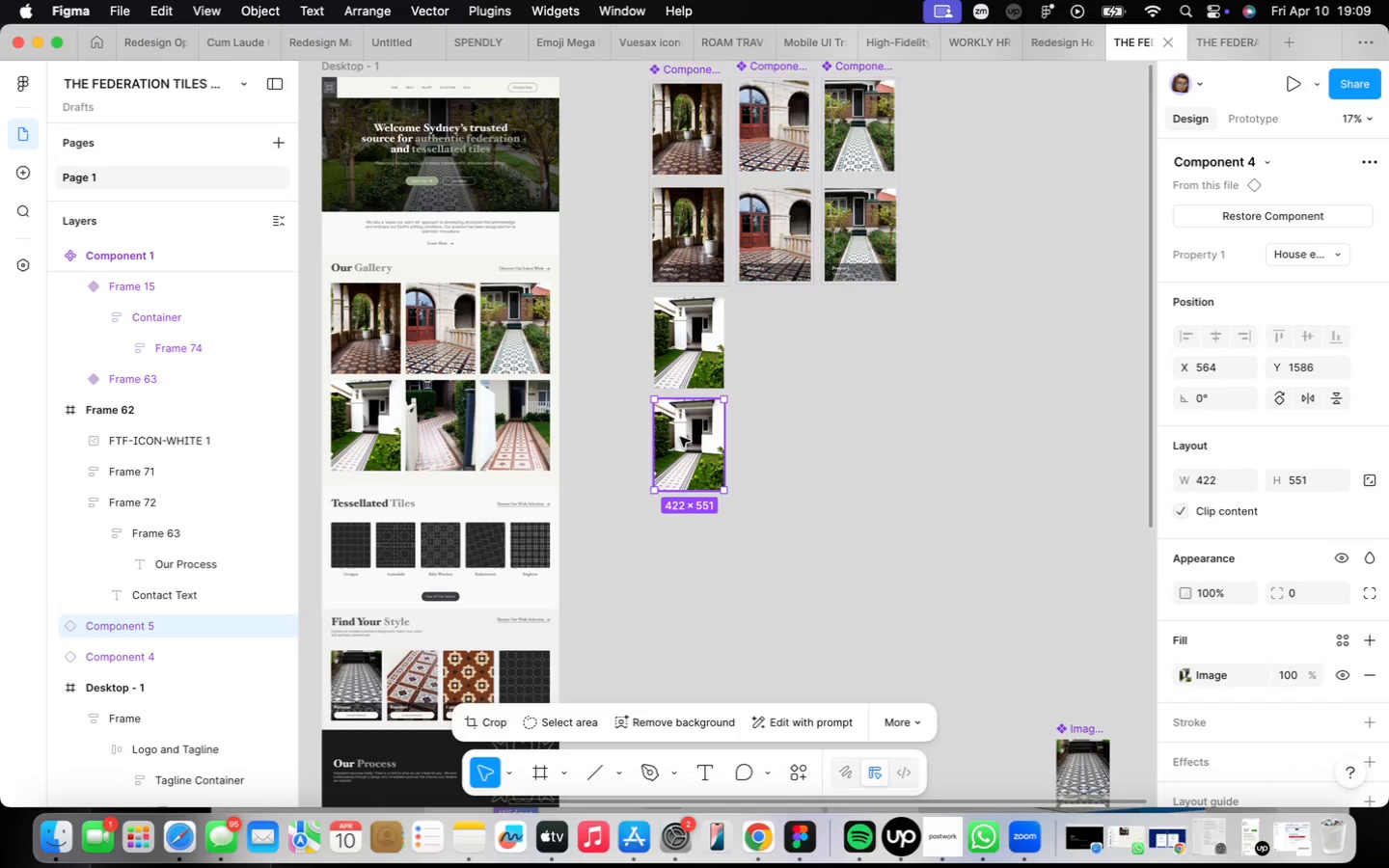 
scroll: coordinate [680, 437], scroll_direction: up, amount: 10.0
 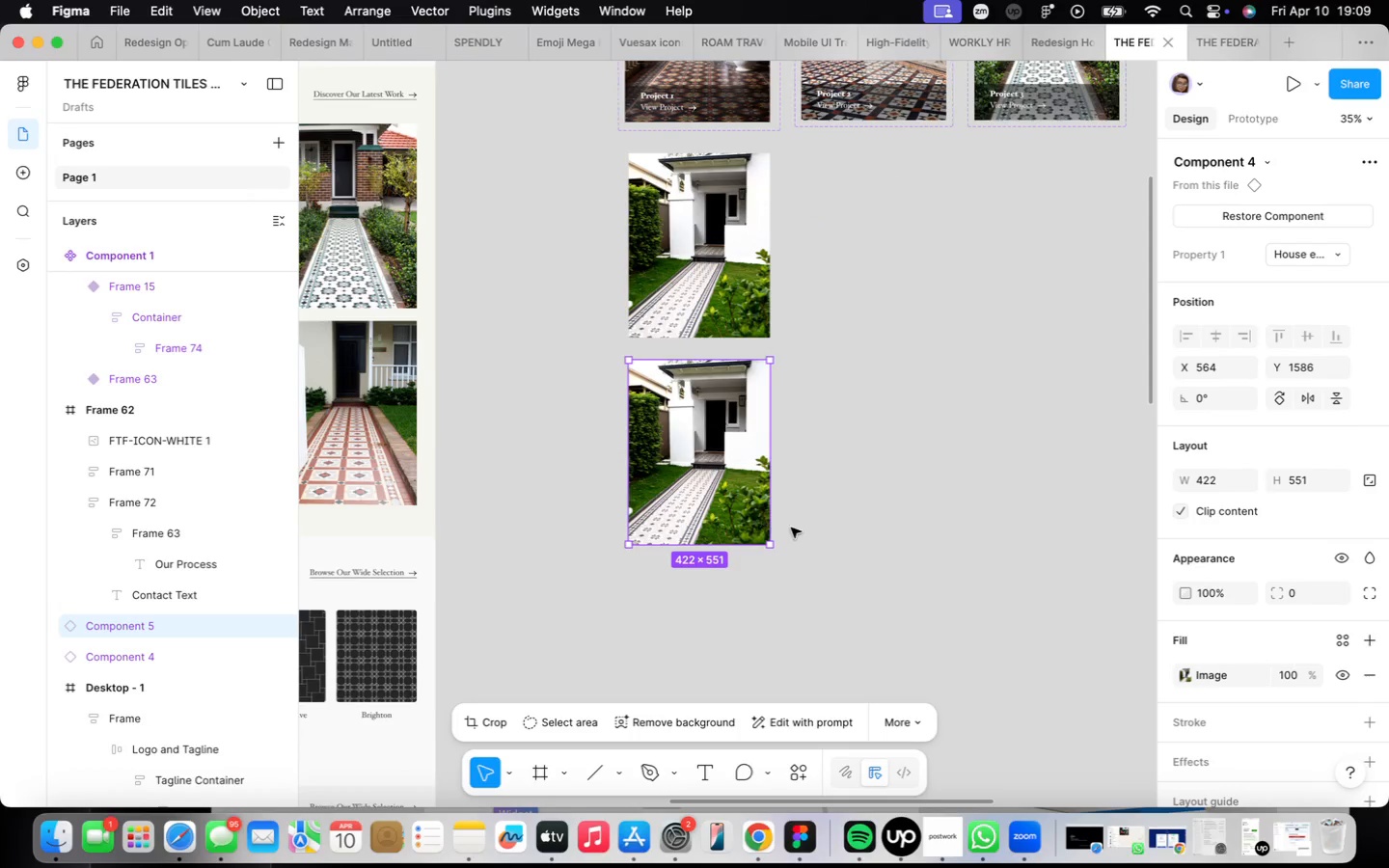 
key(K)
 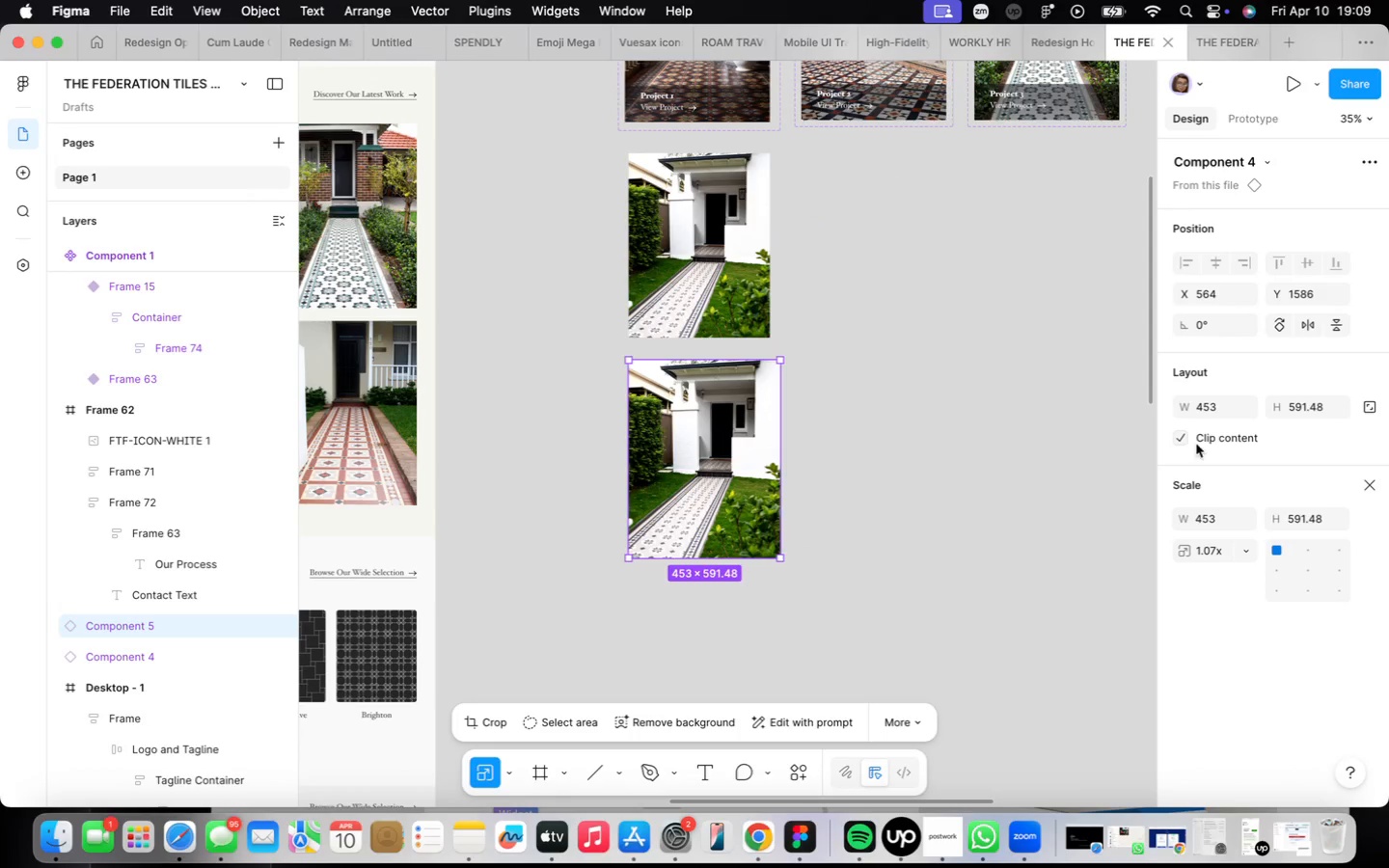 
left_click([1230, 402])
 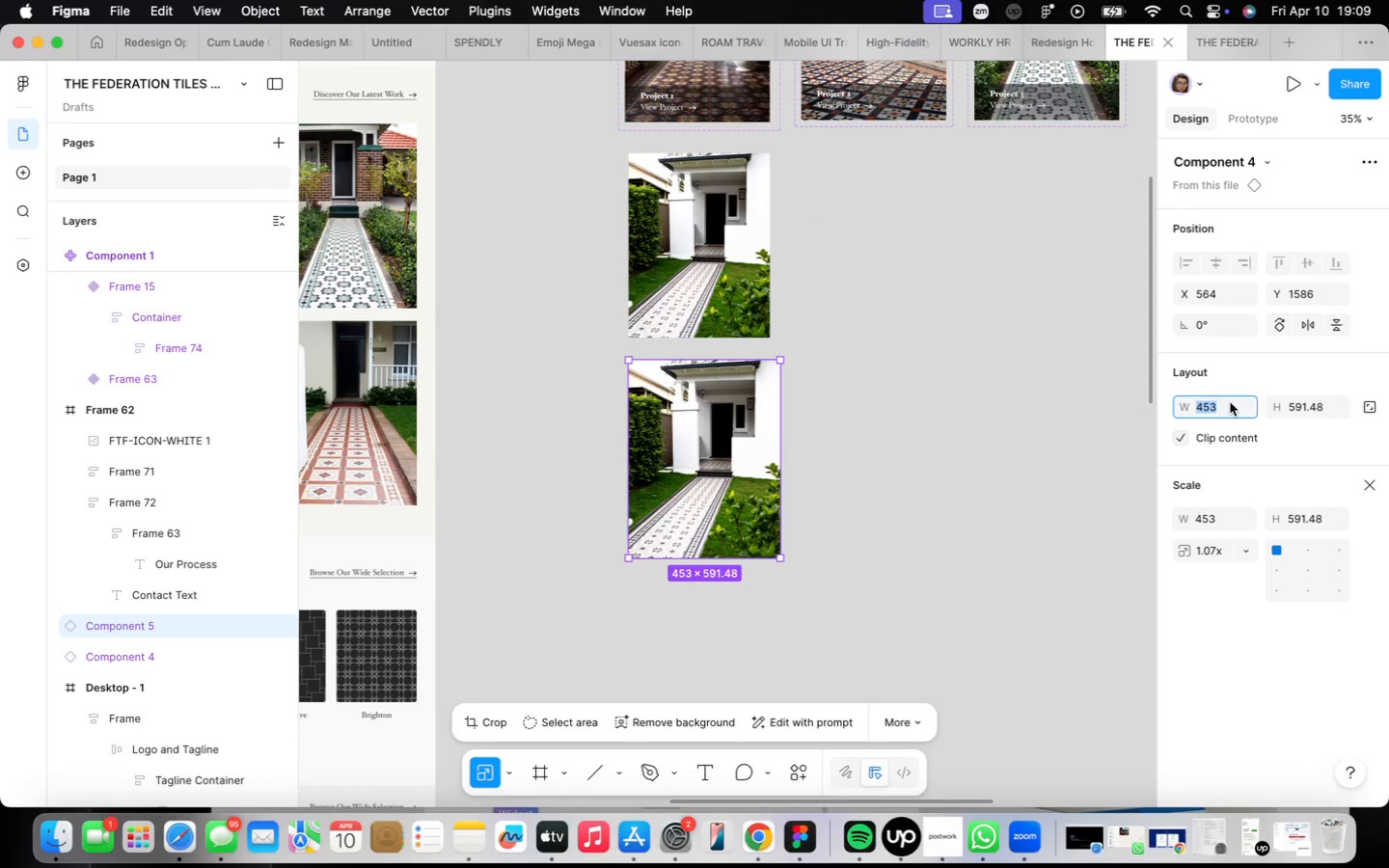 
type(433)
 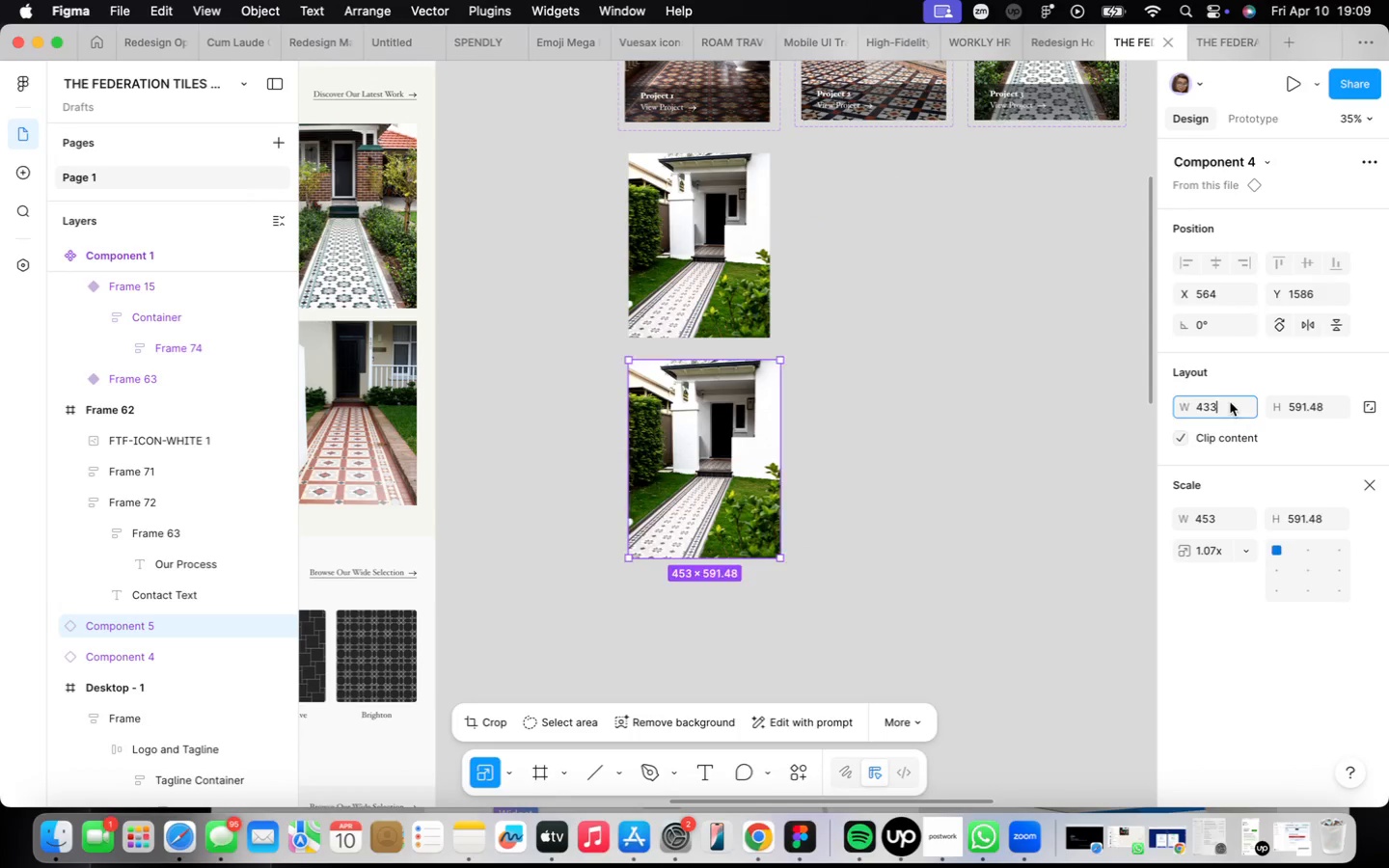 
key(Enter)
 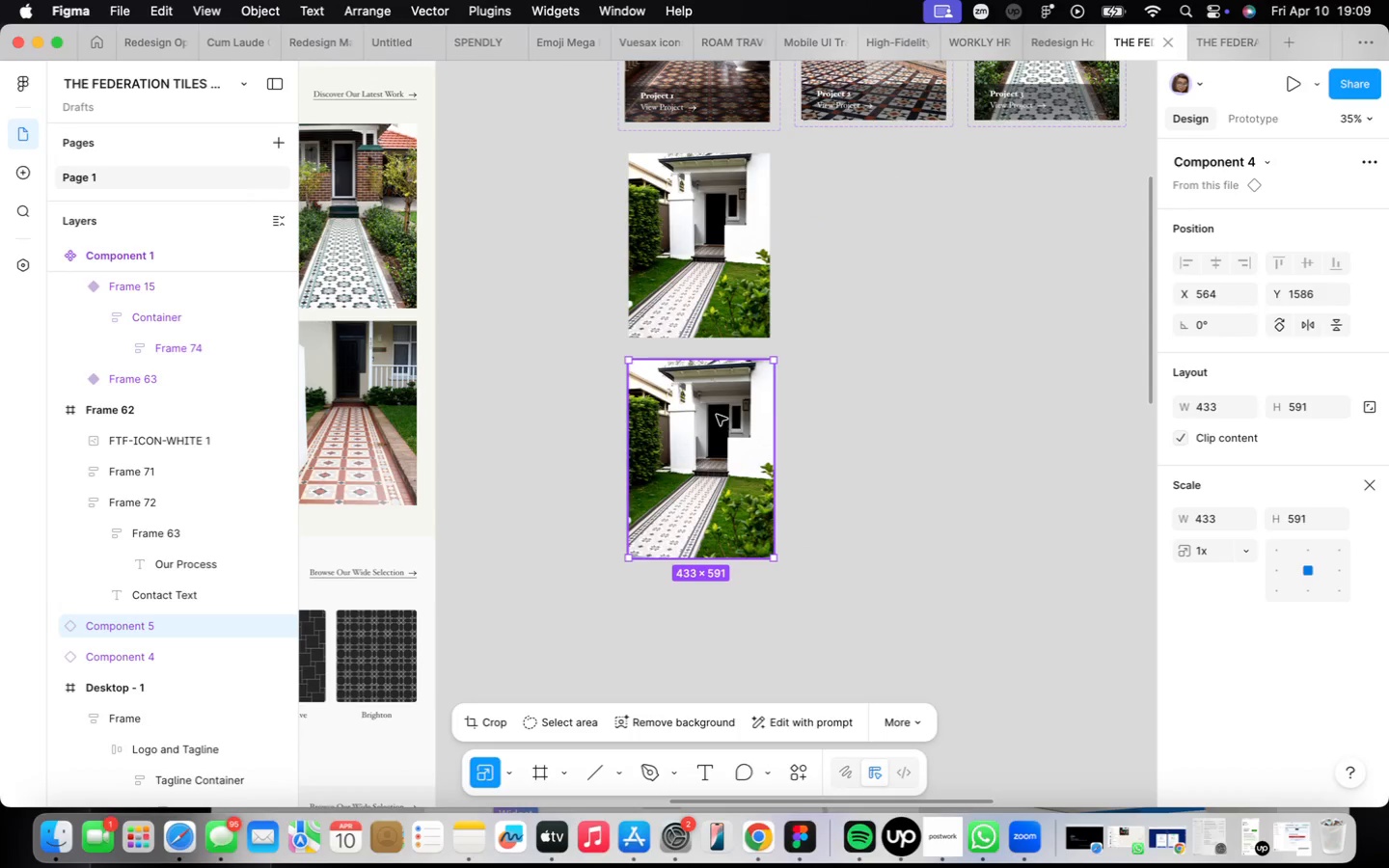 
scroll: coordinate [765, 403], scroll_direction: down, amount: 2.0
 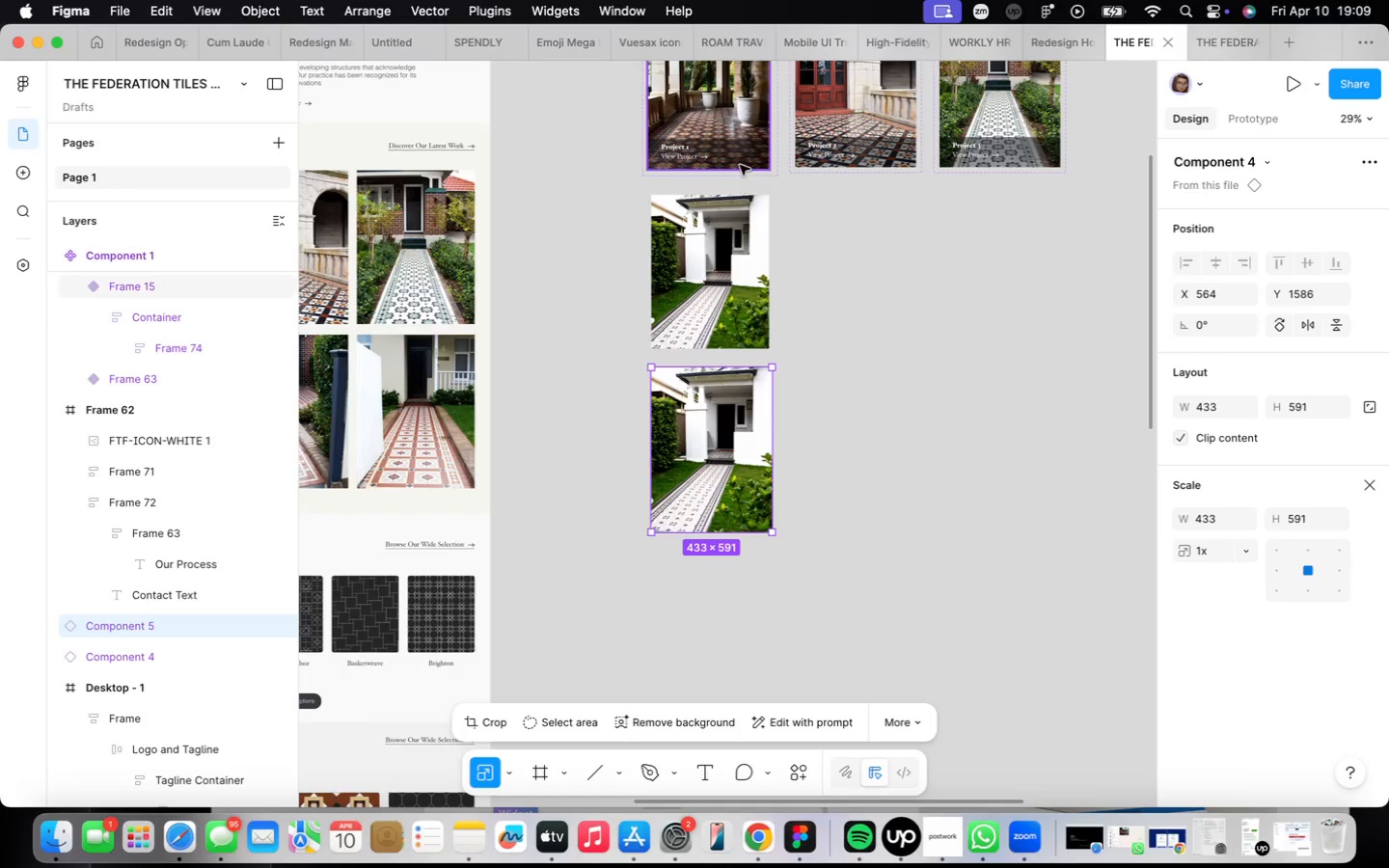 
double_click([740, 165])
 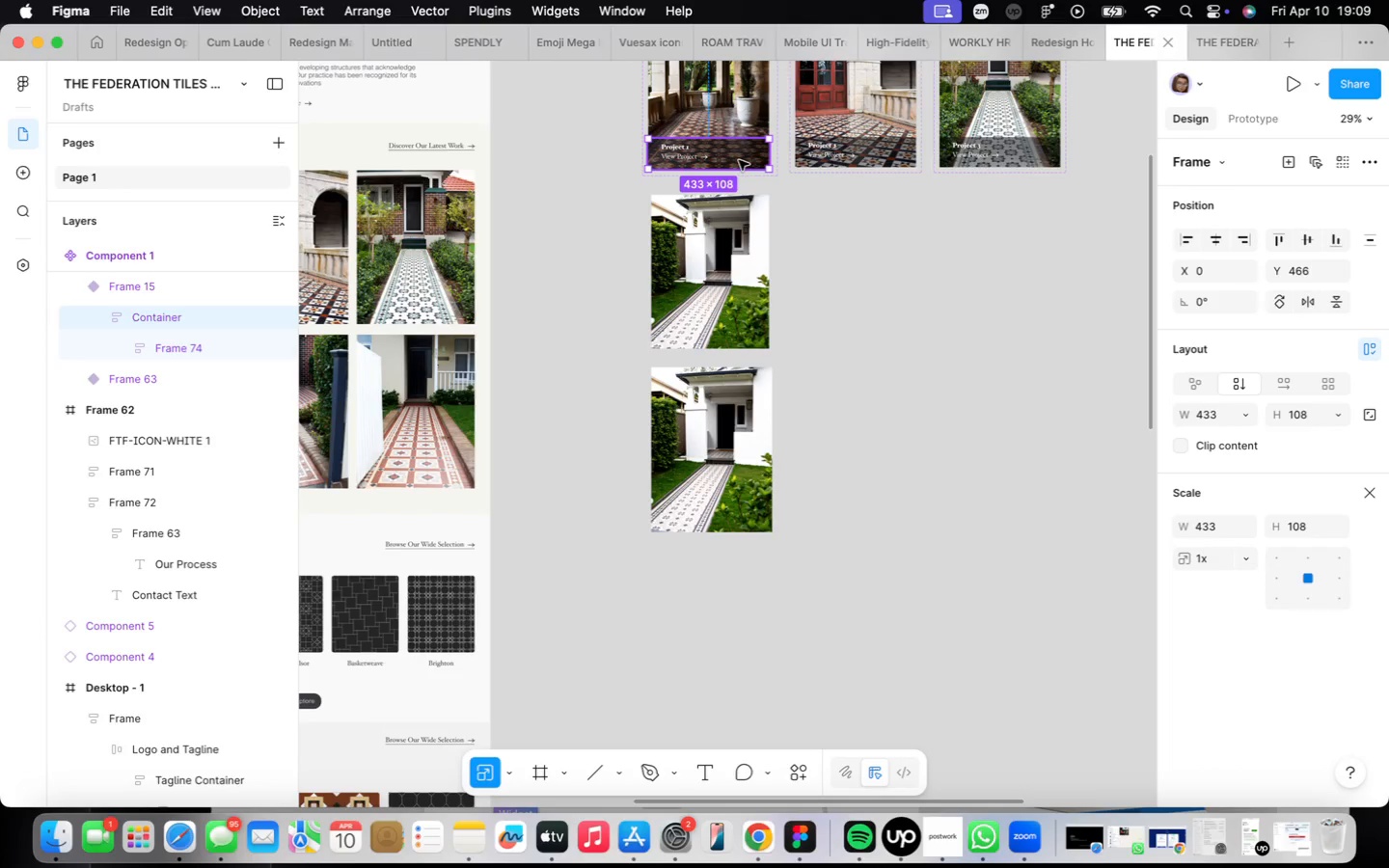 
hold_key(key=OptionLeft, duration=2.27)
left_click_drag(start_coordinate=[739, 160], to_coordinate=[743, 521])
 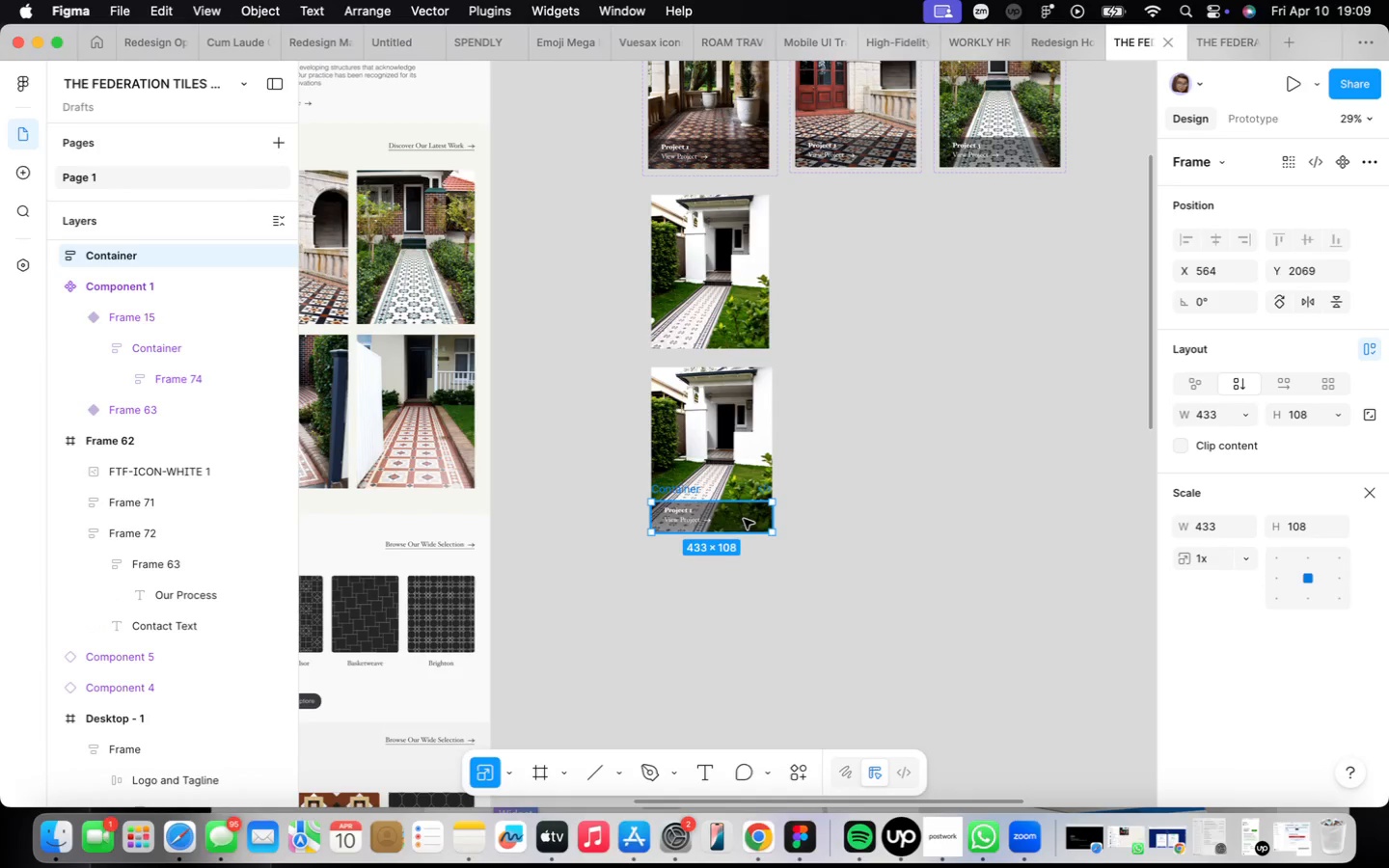 
left_click_drag(start_coordinate=[744, 519], to_coordinate=[866, 521])
 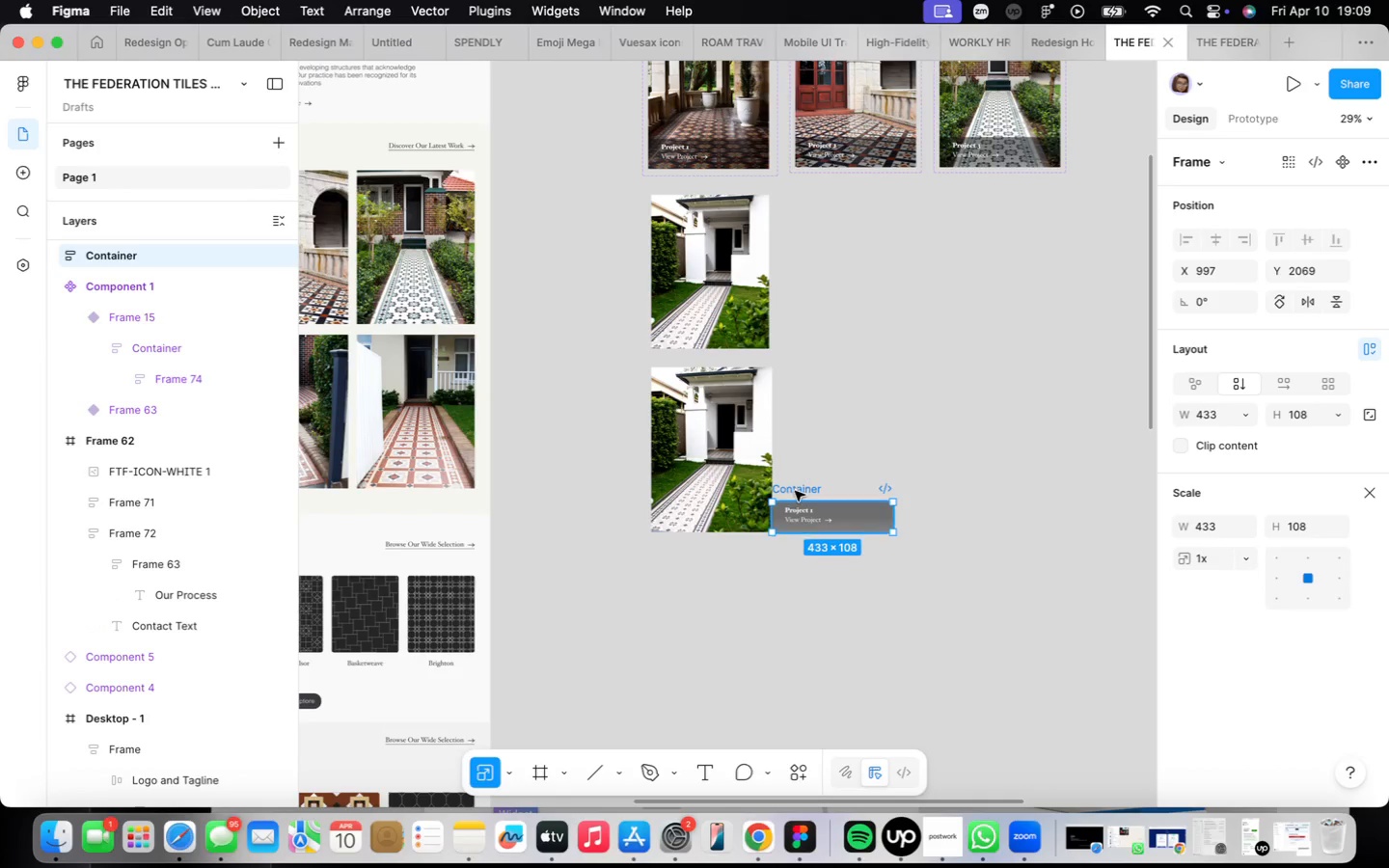 
left_click_drag(start_coordinate=[795, 491], to_coordinate=[836, 461])
 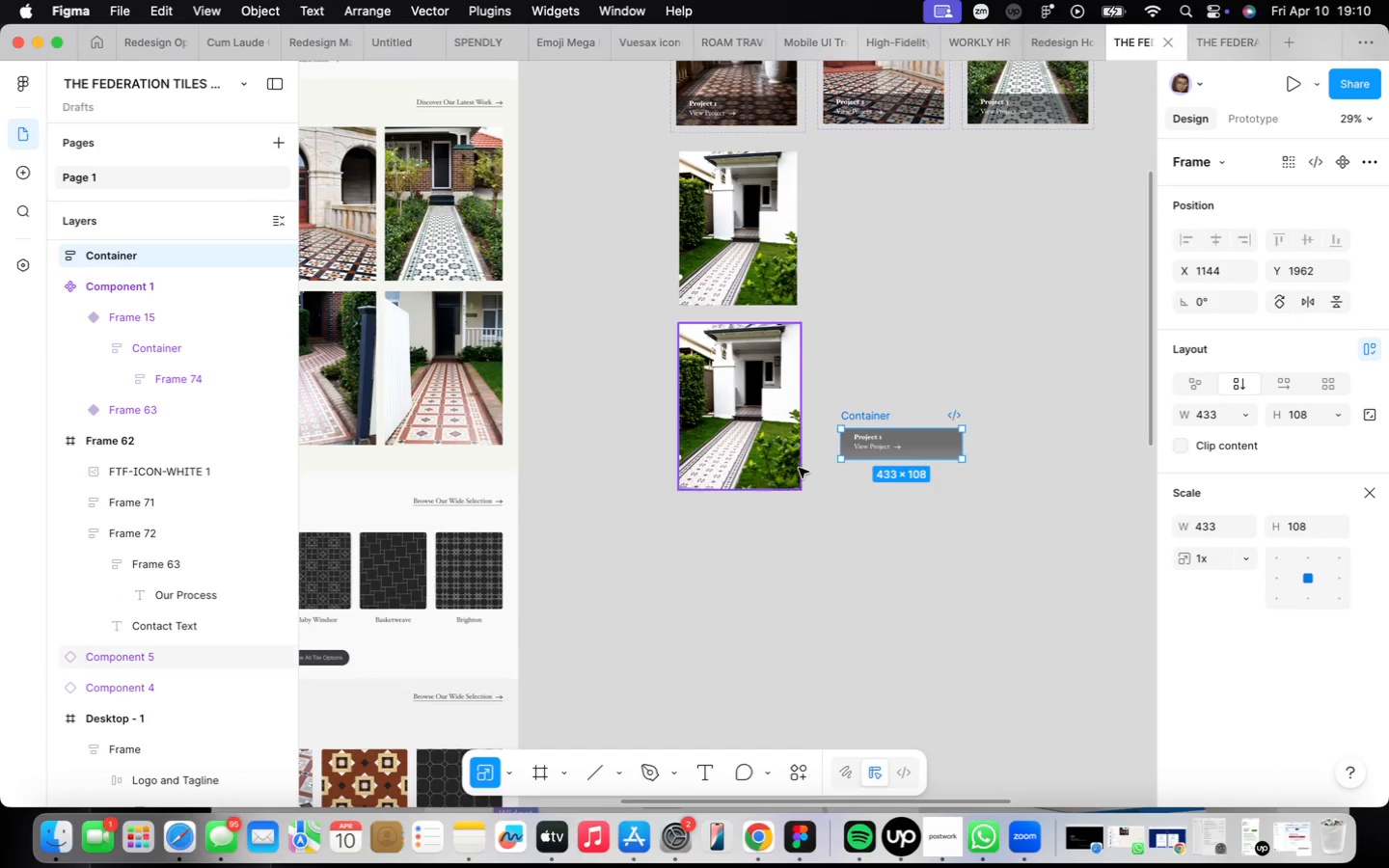 
scroll: coordinate [742, 460], scroll_direction: up, amount: 4.0
 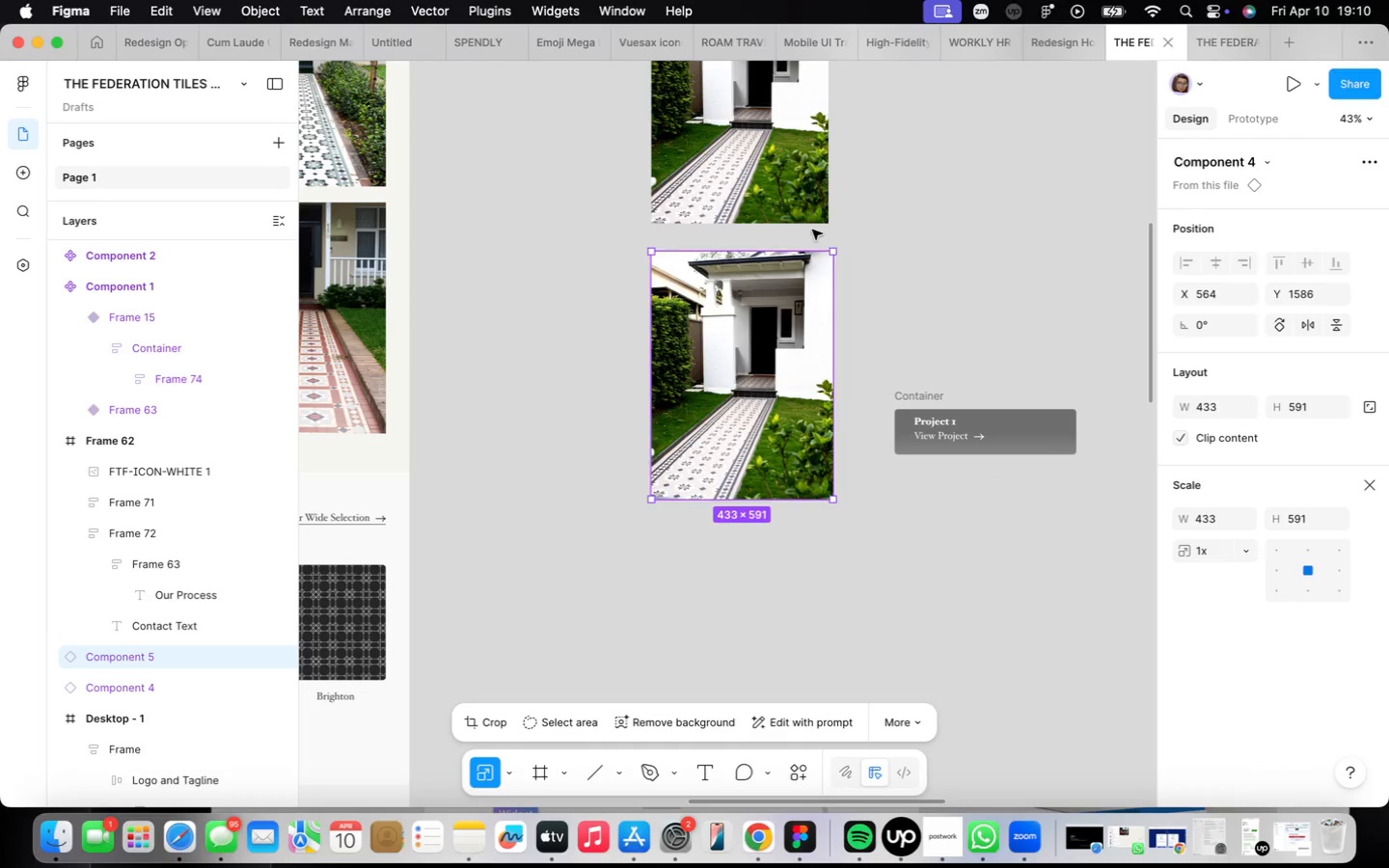 
left_click([795, 202])
 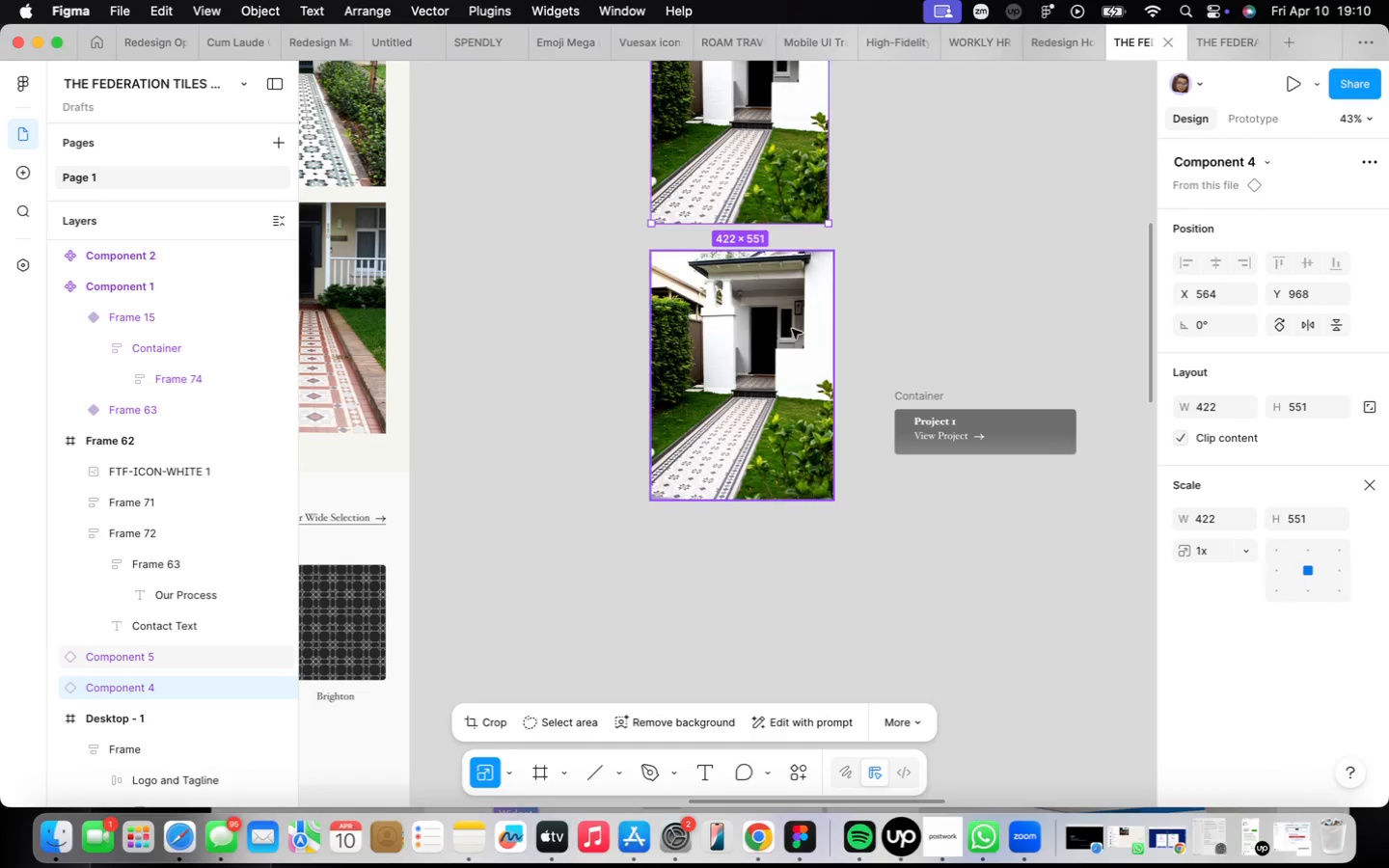 
scroll: coordinate [786, 388], scroll_direction: down, amount: 9.0
 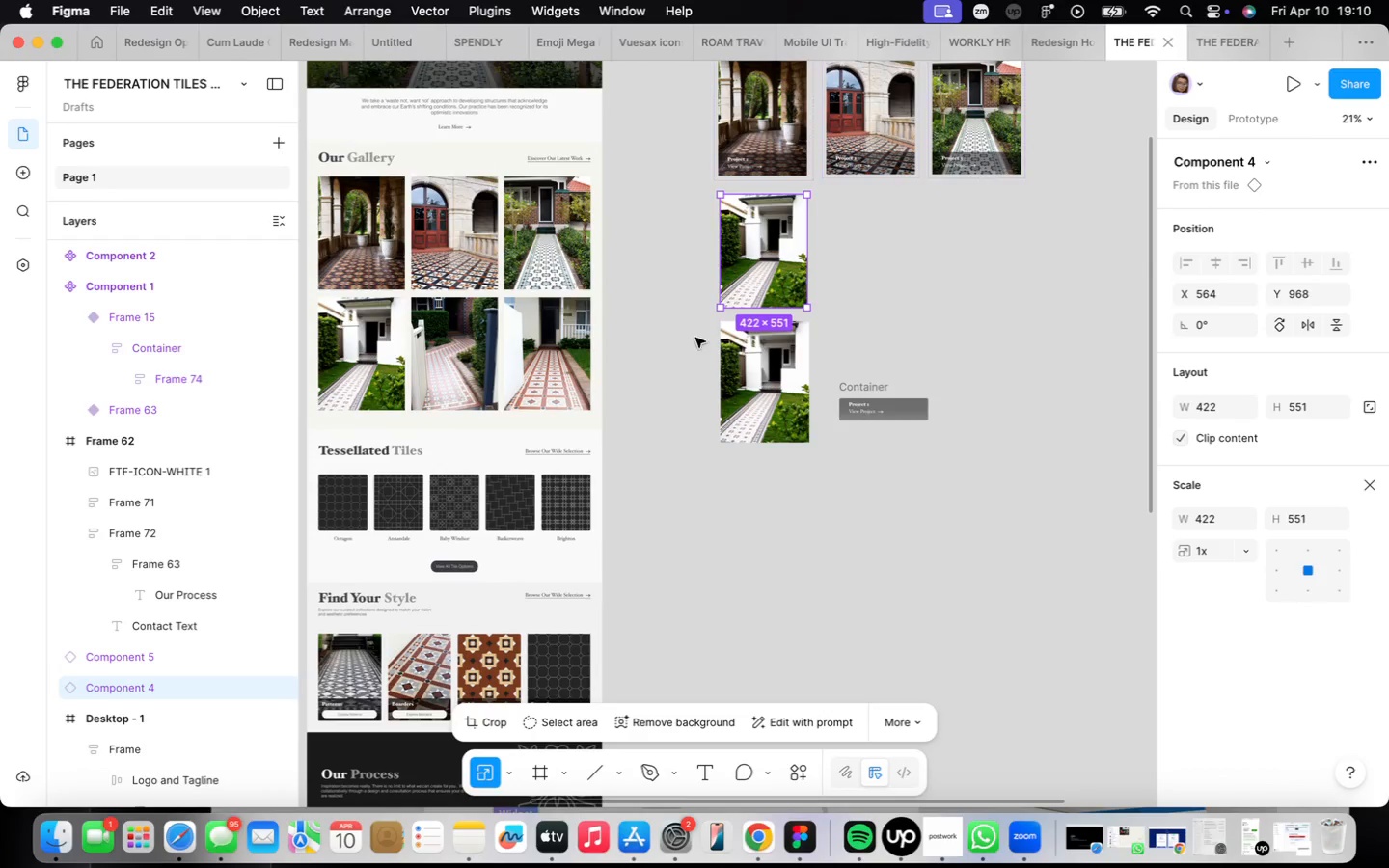 
key(Backspace)
 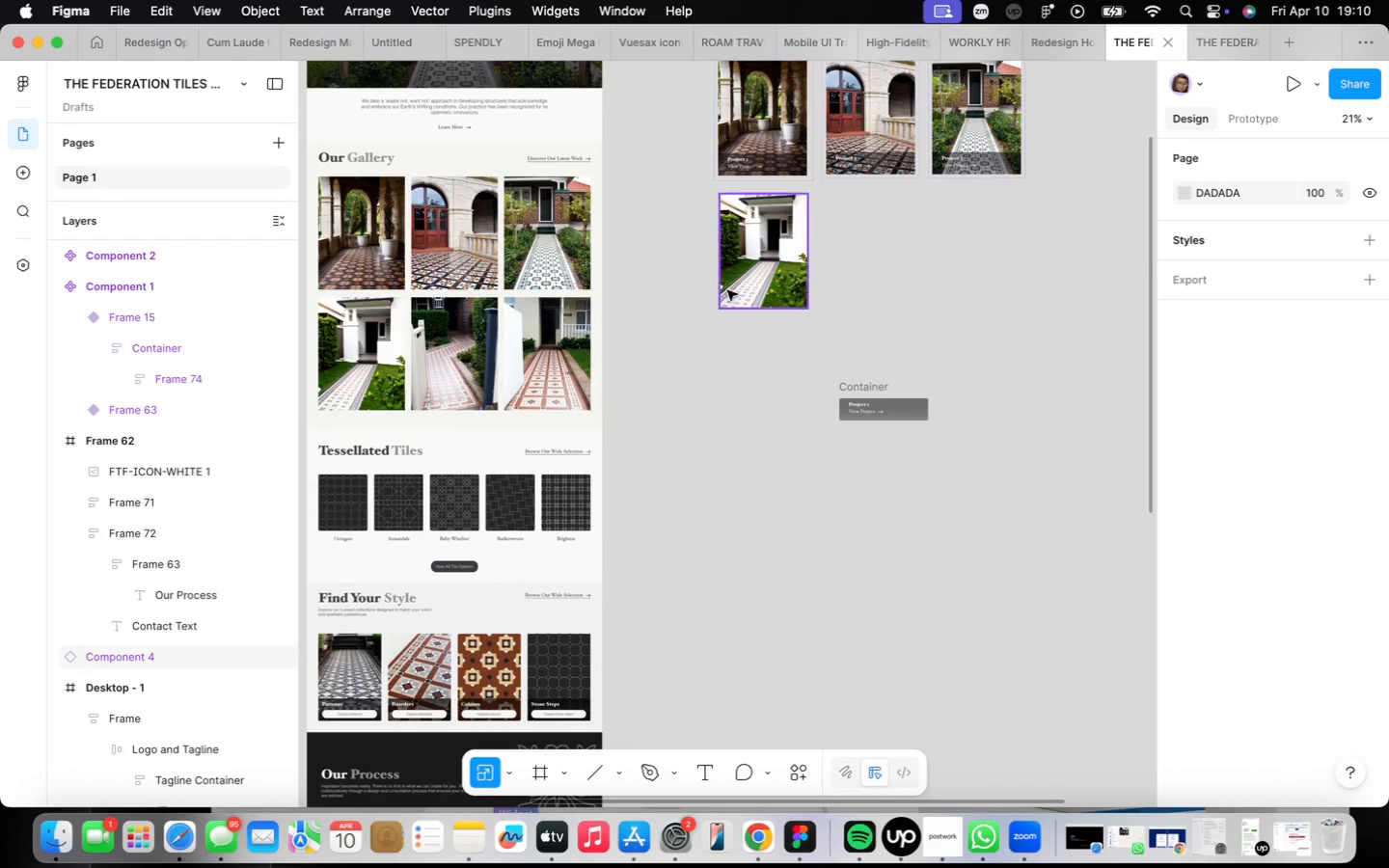 
left_click([737, 275])
 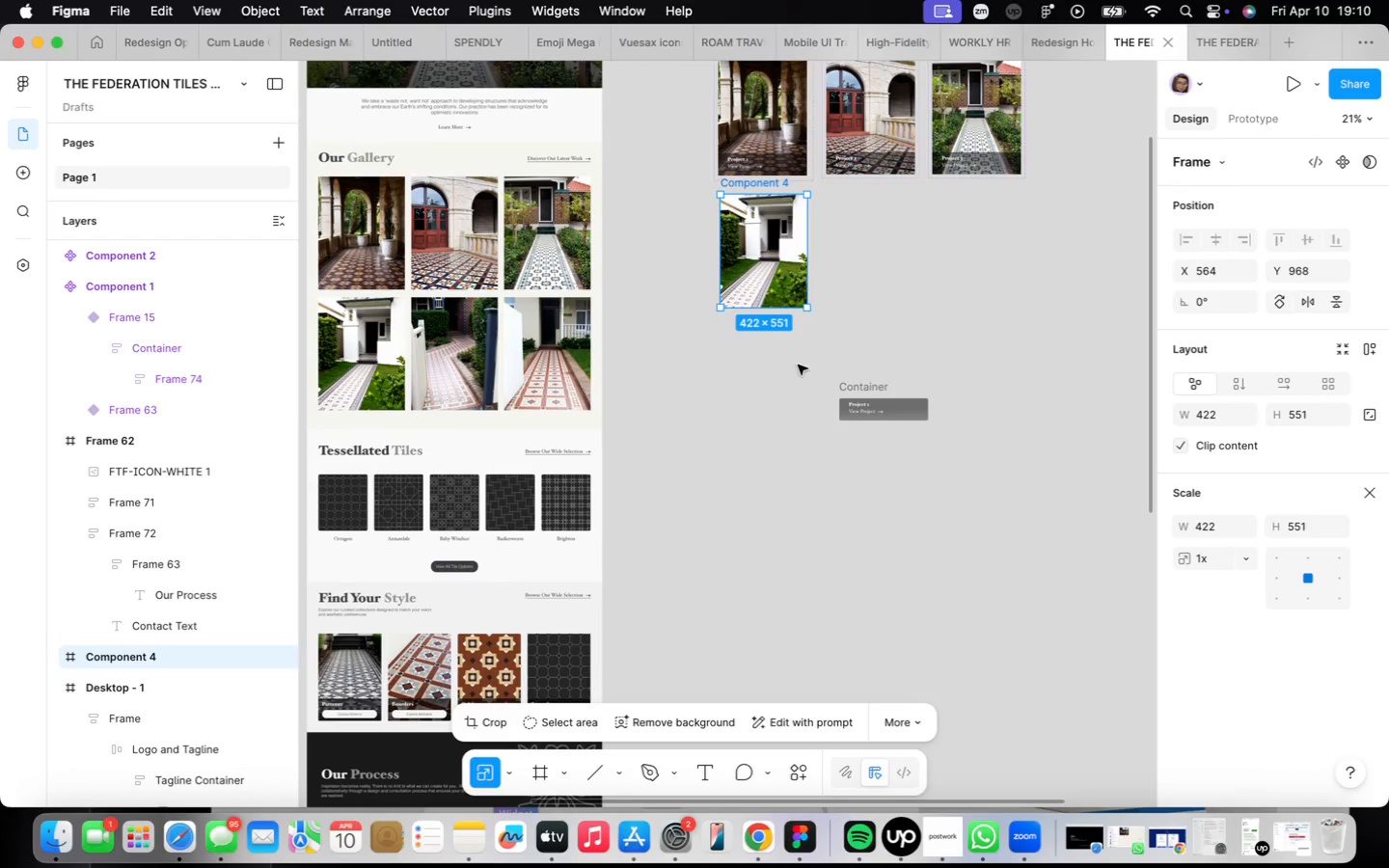 
hold_key(key=OptionLeft, duration=1.11)
left_click_drag(start_coordinate=[762, 274], to_coordinate=[762, 405])
 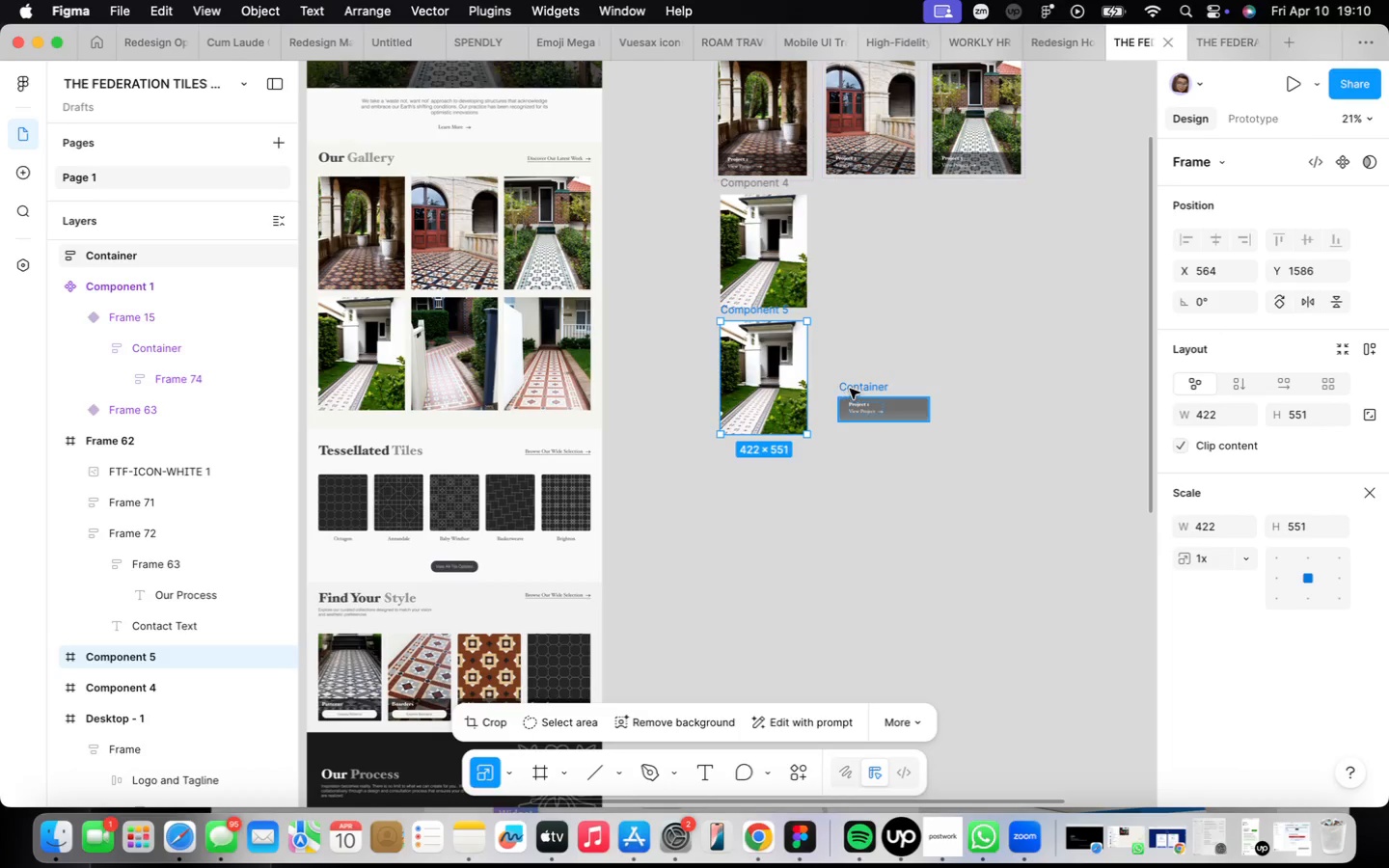 
left_click([851, 387])
 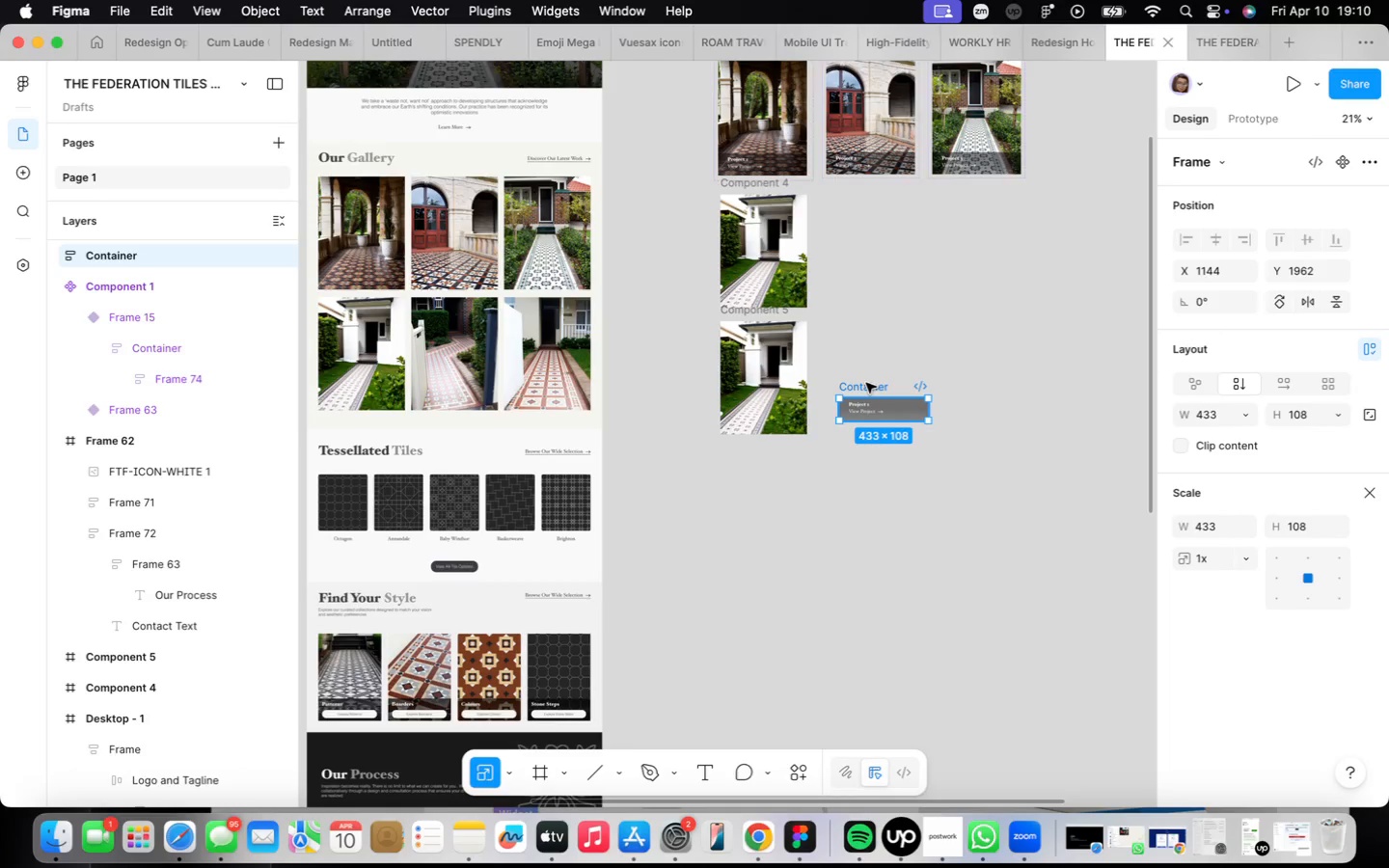 
left_click_drag(start_coordinate=[866, 383], to_coordinate=[745, 397])
 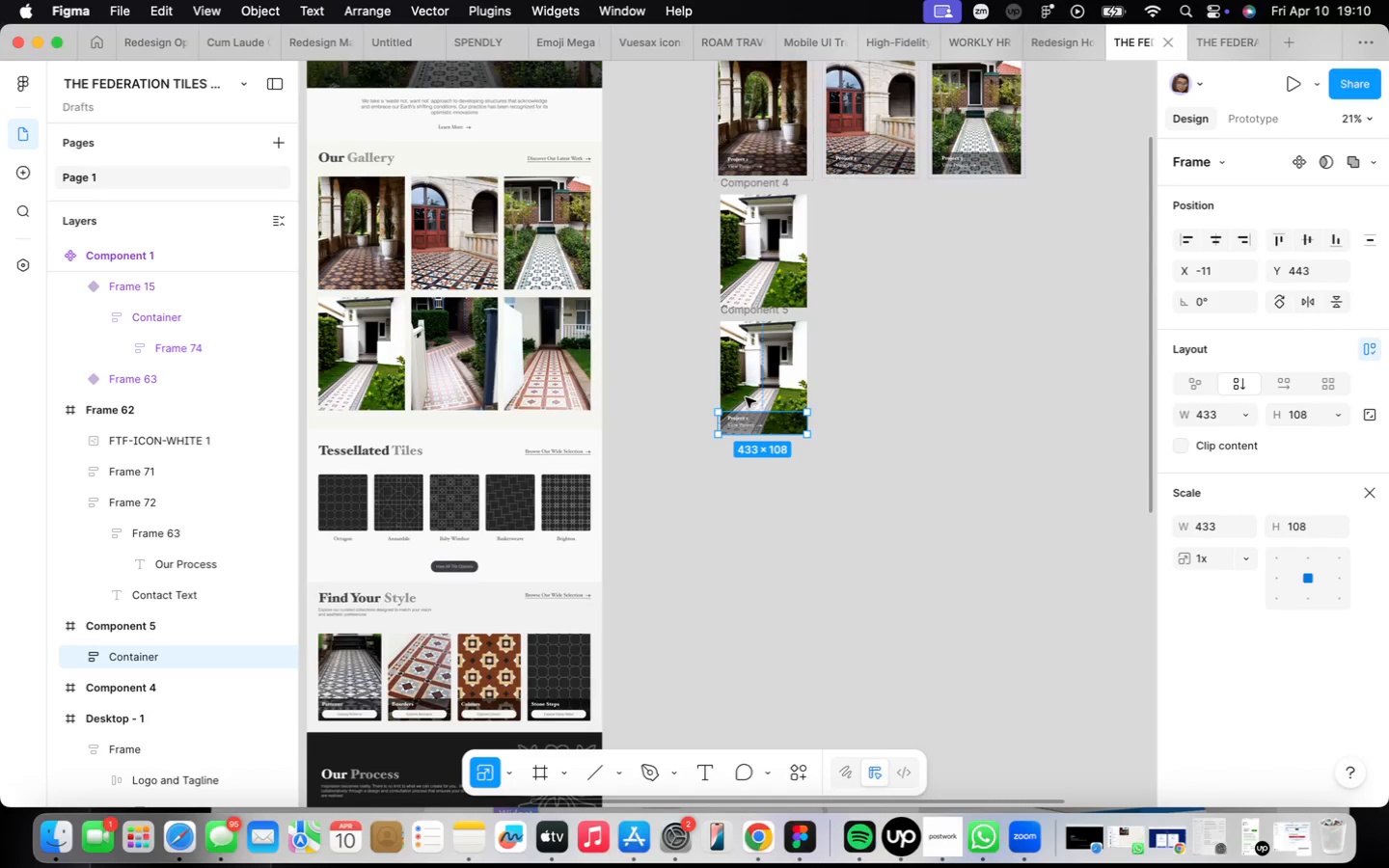 
scroll: coordinate [749, 403], scroll_direction: up, amount: 22.0
 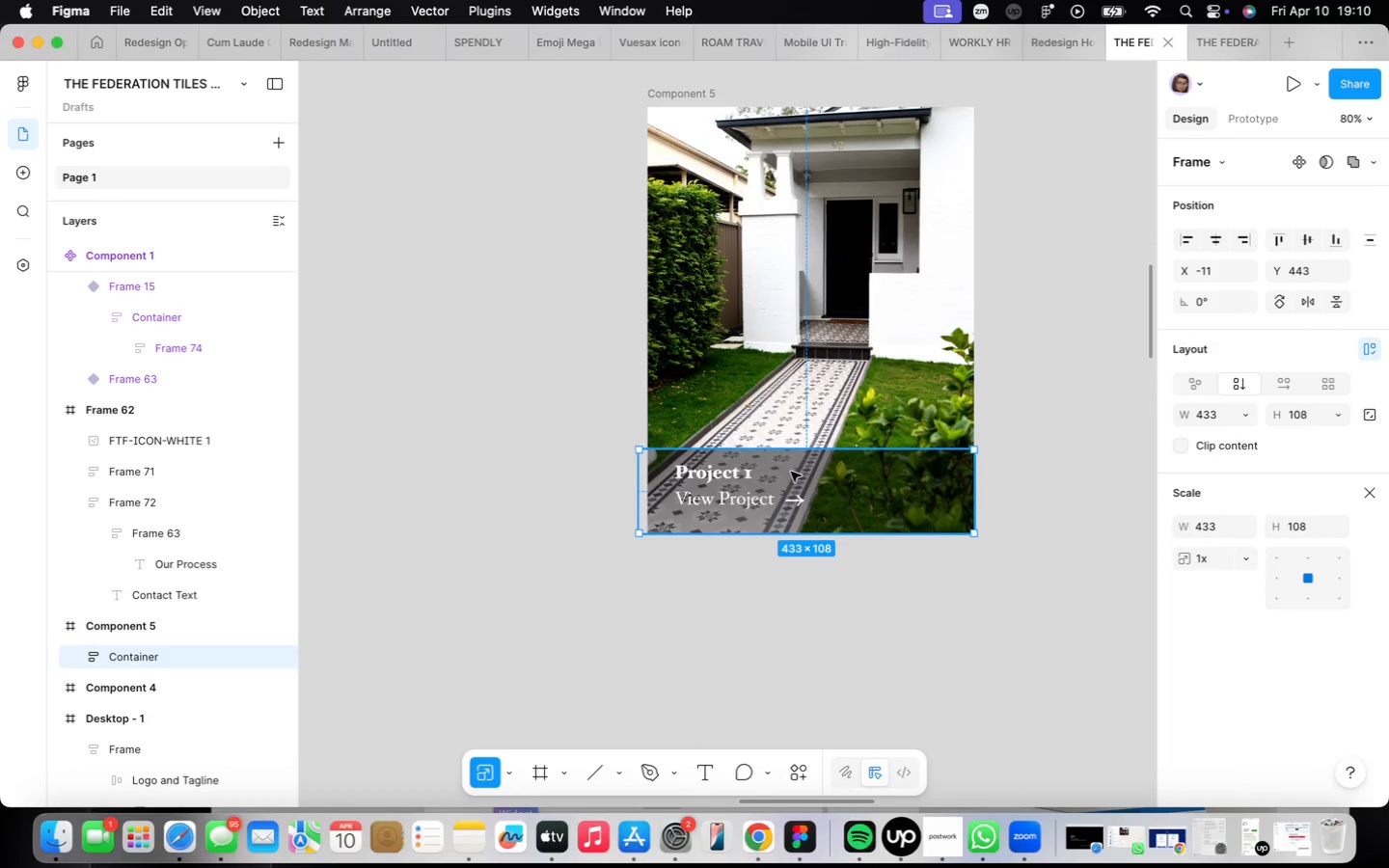 
left_click_drag(start_coordinate=[790, 475], to_coordinate=[800, 475])
 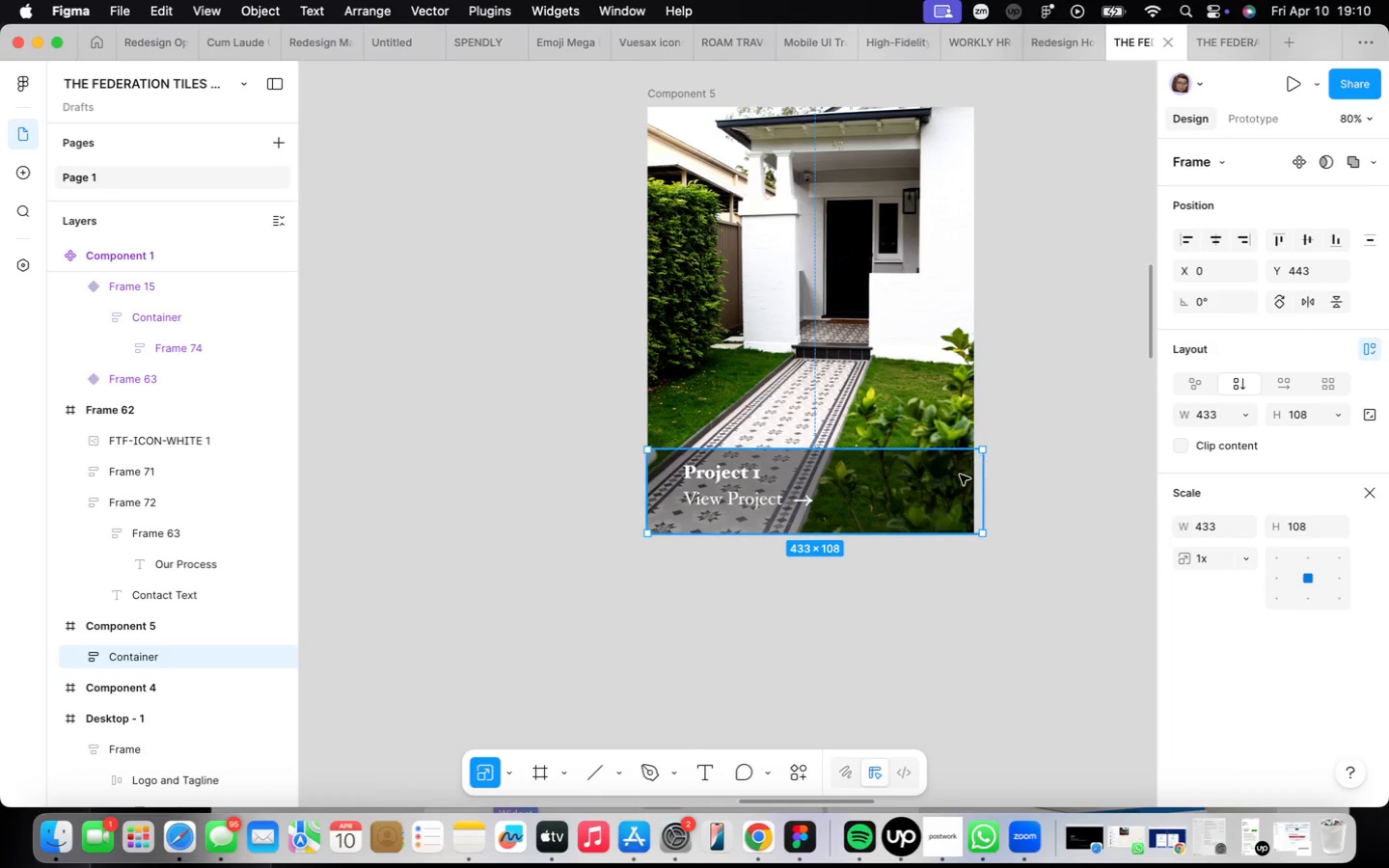 
scroll: coordinate [837, 472], scroll_direction: down, amount: 8.0
 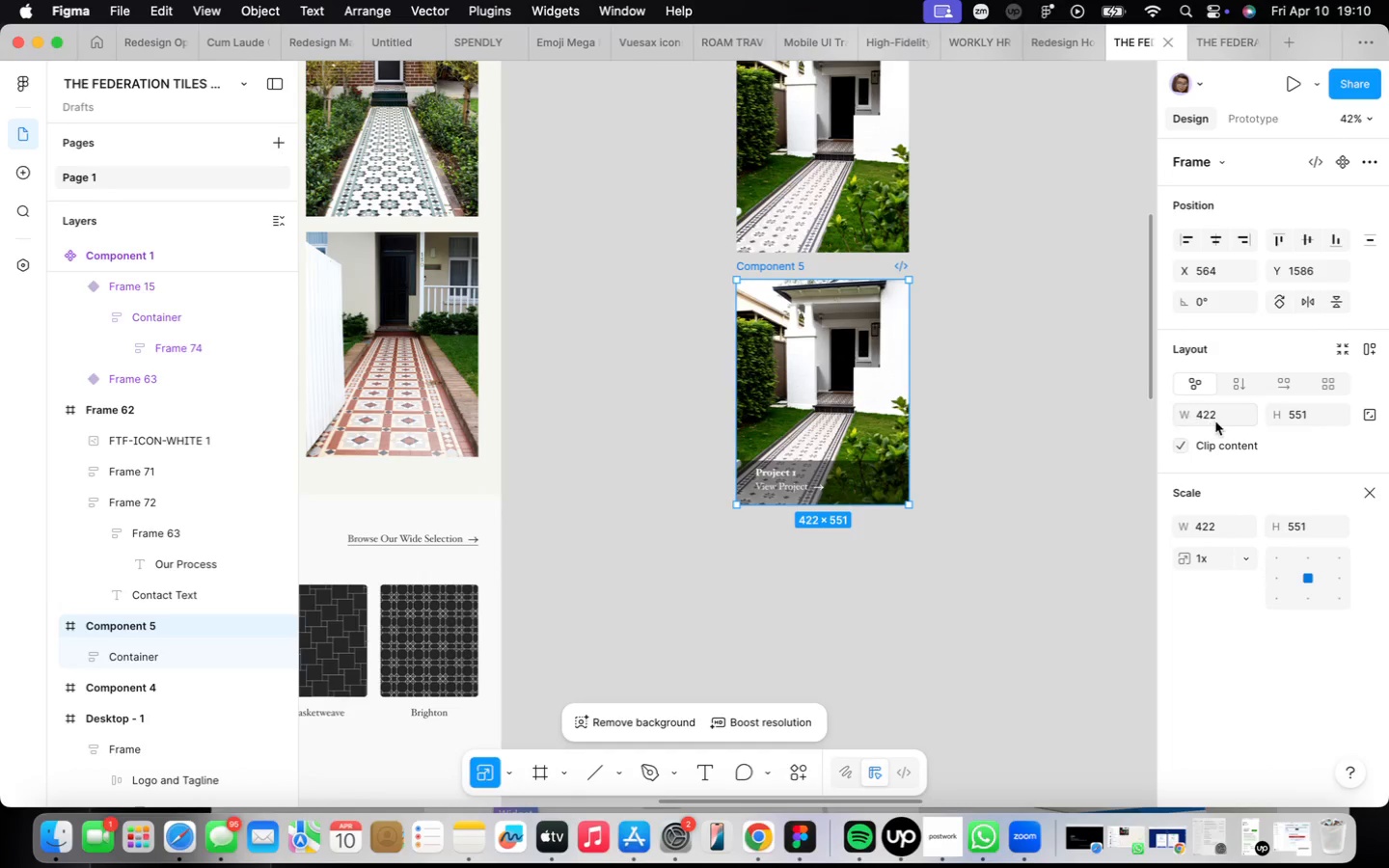 
type(433)
 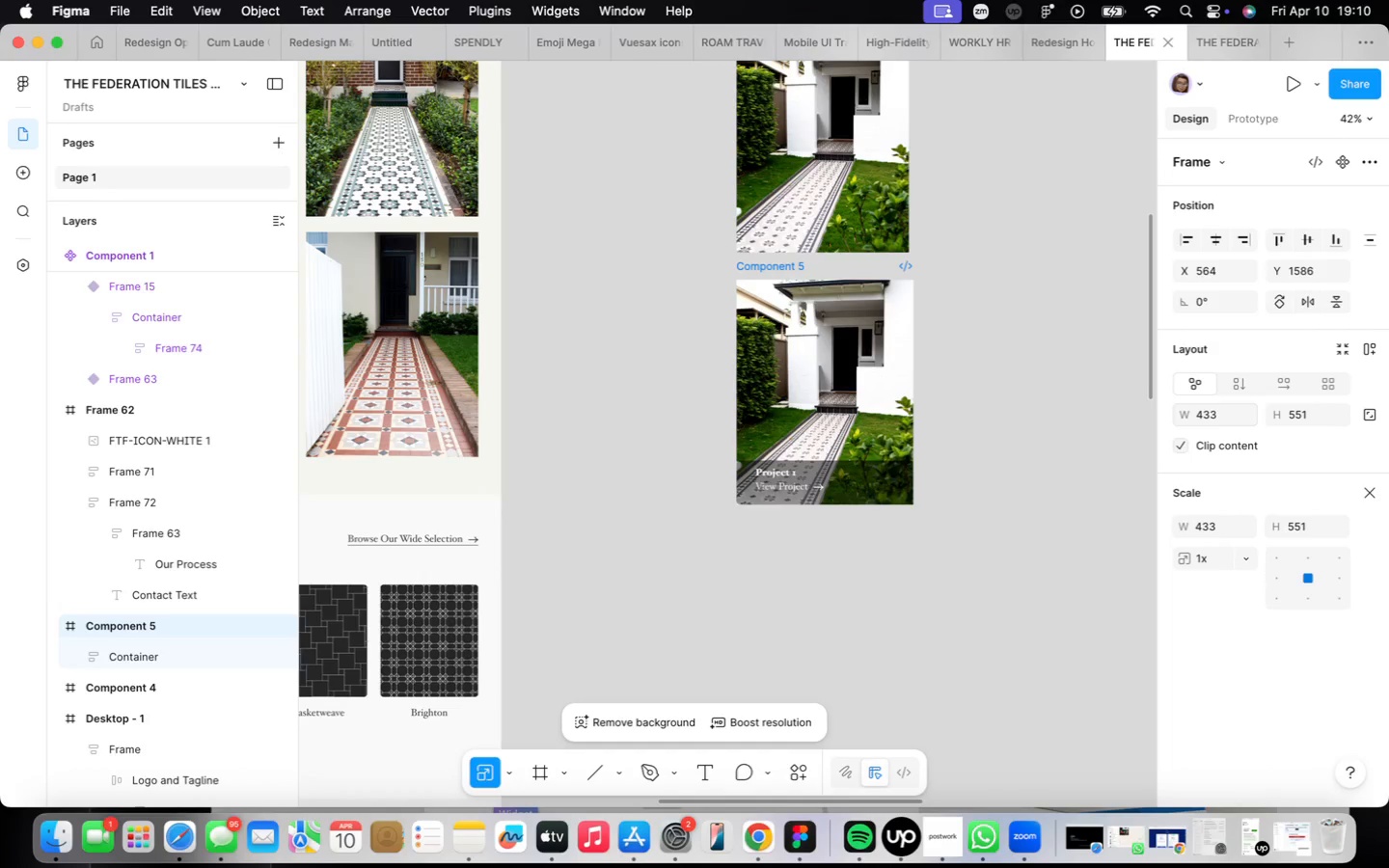 
key(Enter)
 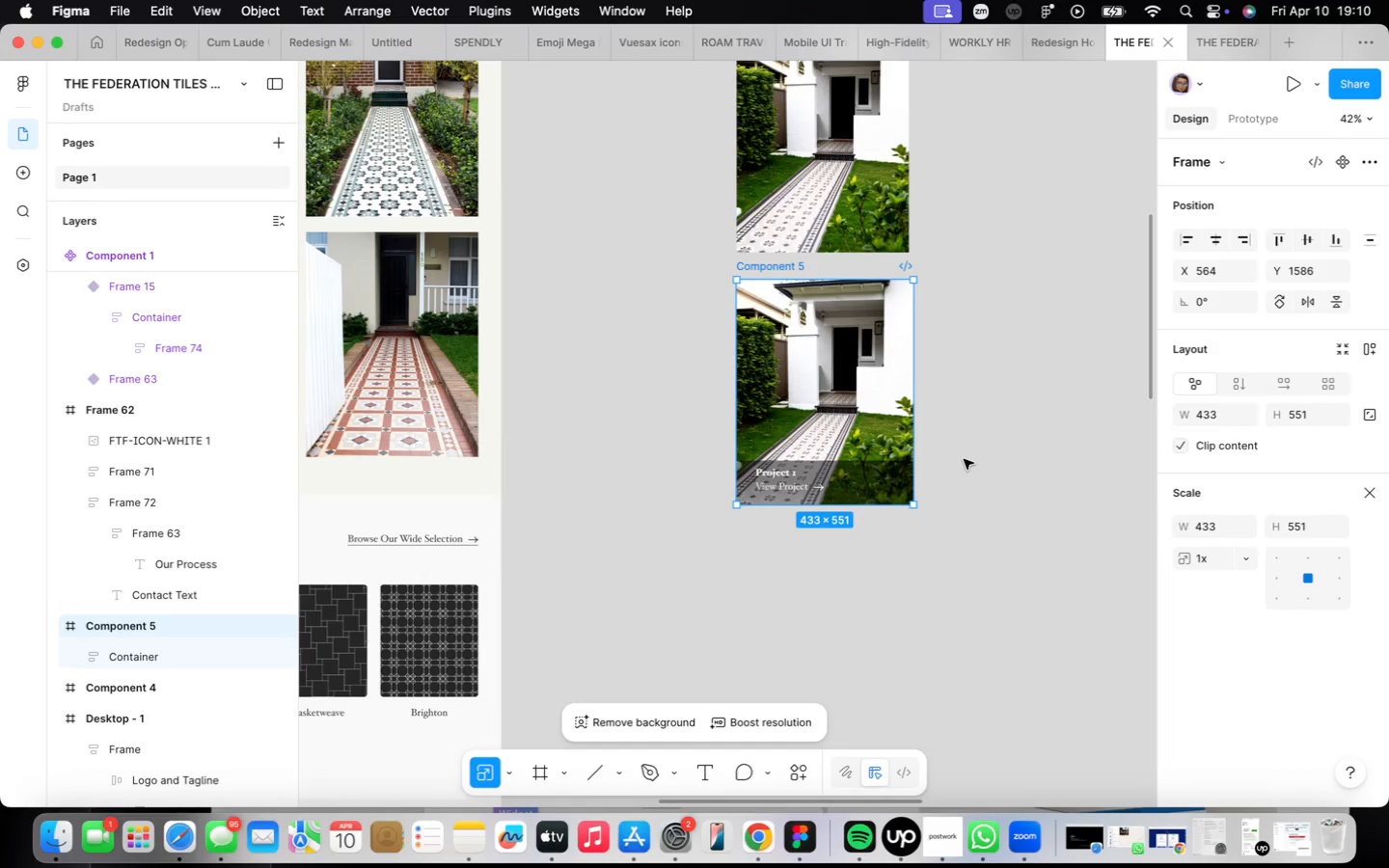 
scroll: coordinate [959, 459], scroll_direction: down, amount: 9.0
 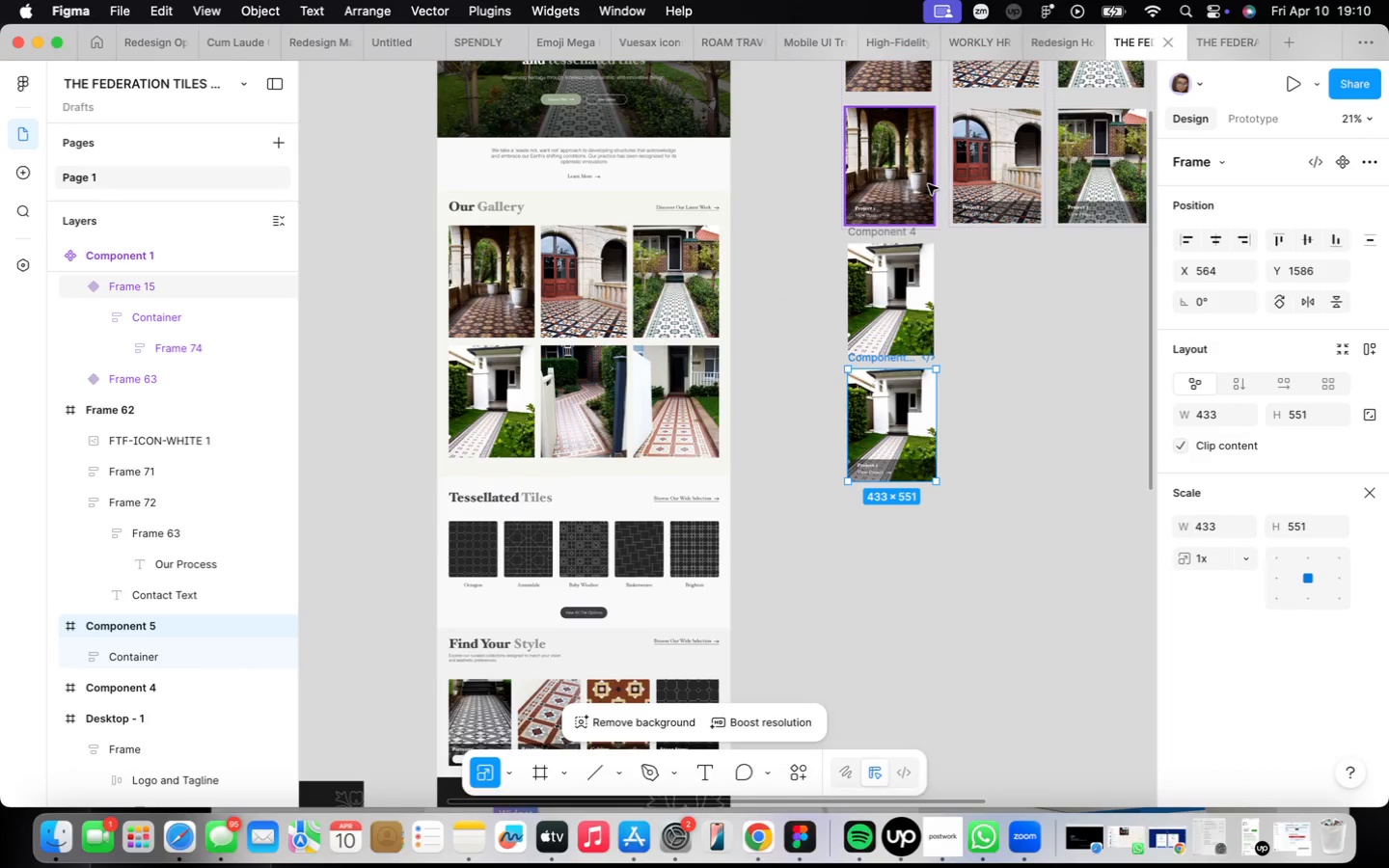 
left_click([885, 168])
 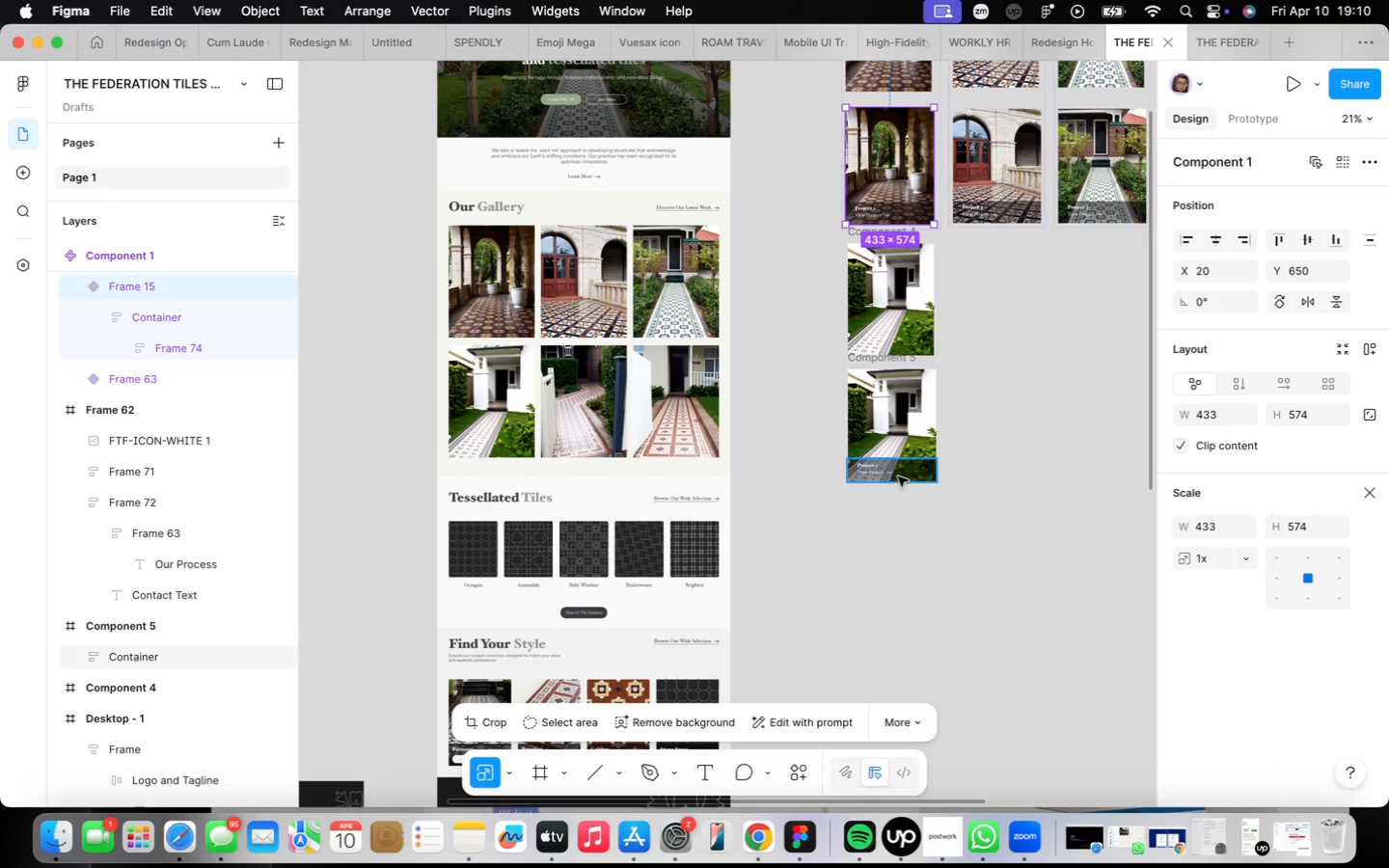 
left_click([898, 454])
 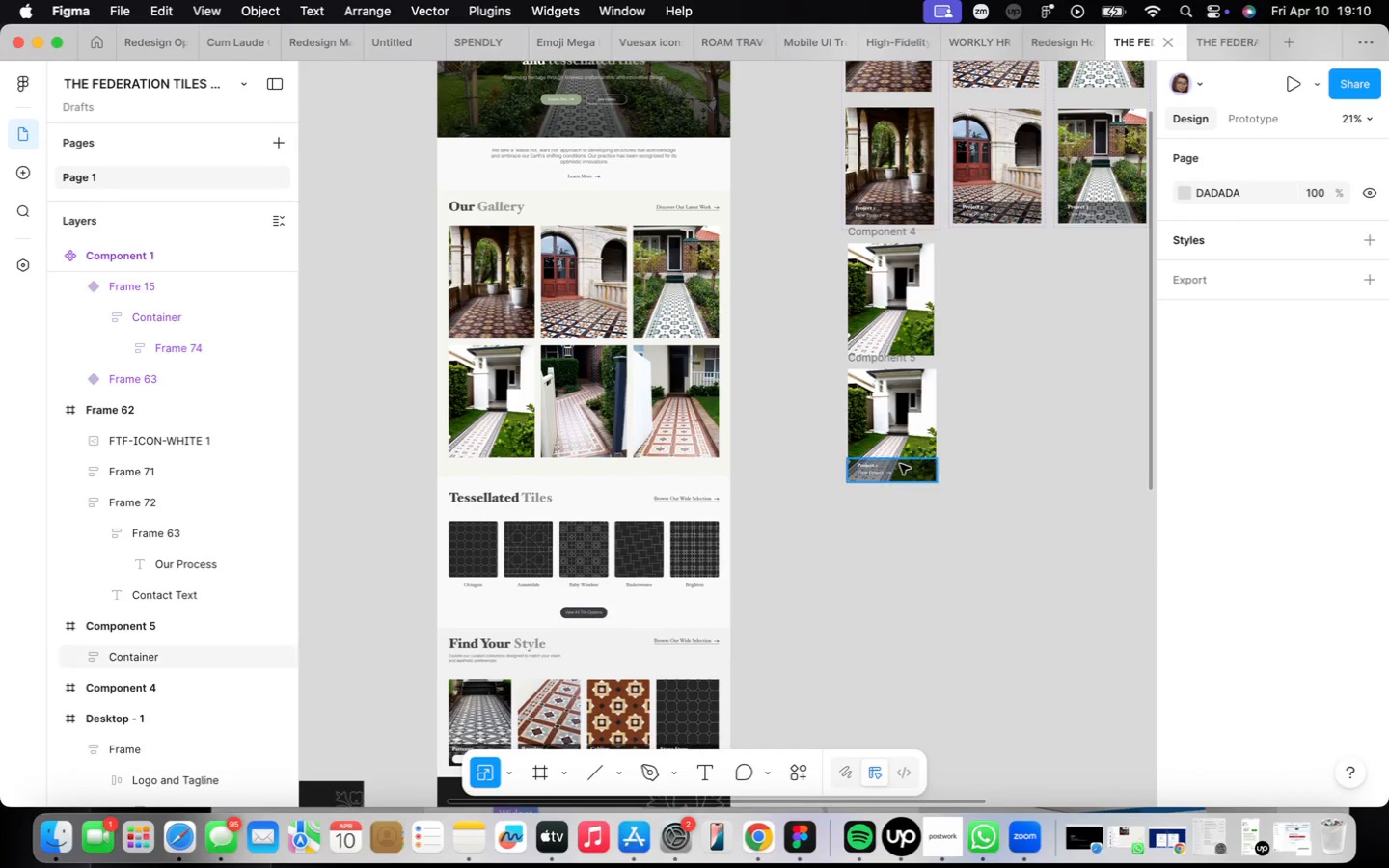 
left_click([900, 464])
 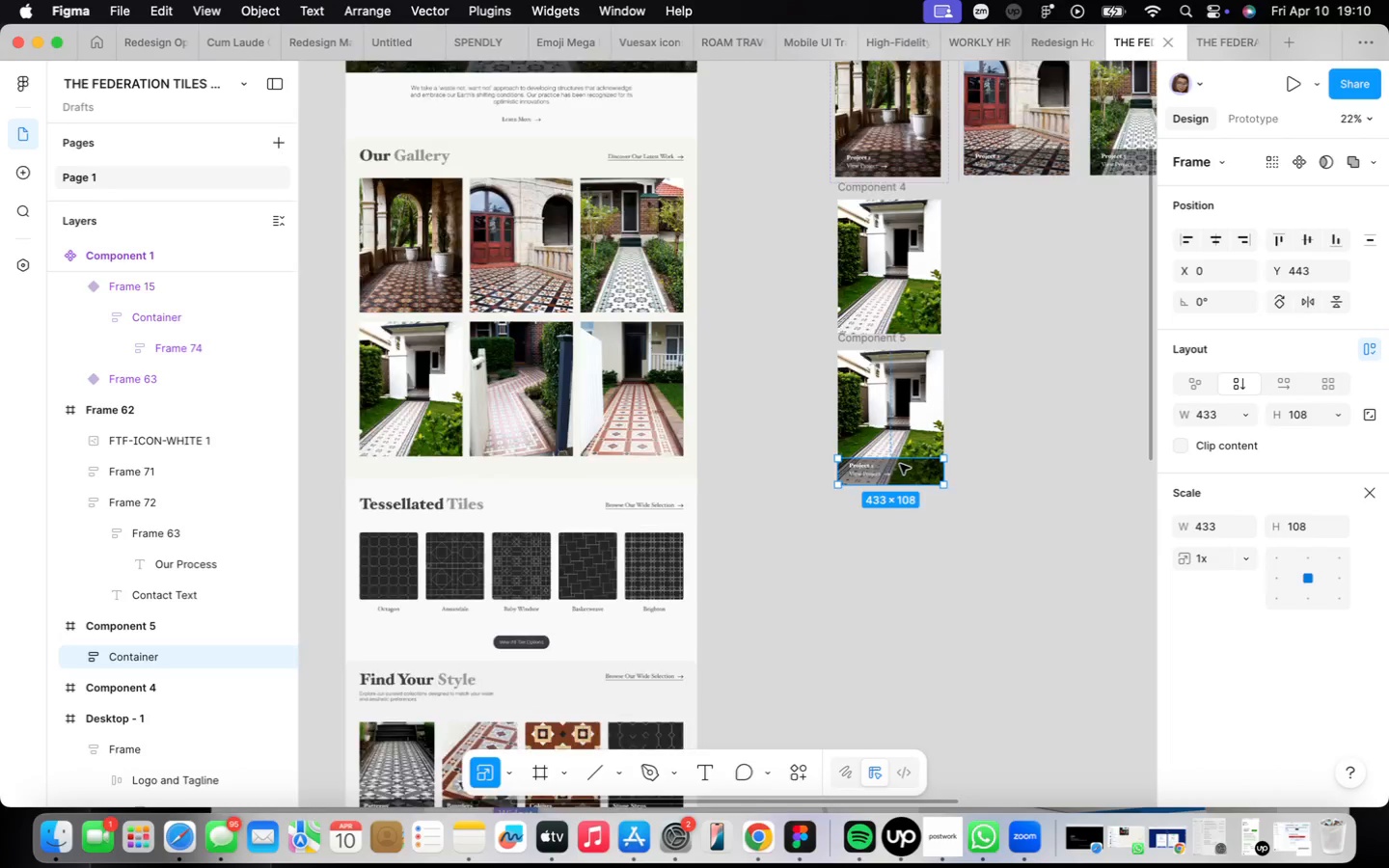 
scroll: coordinate [900, 464], scroll_direction: up, amount: 9.0
 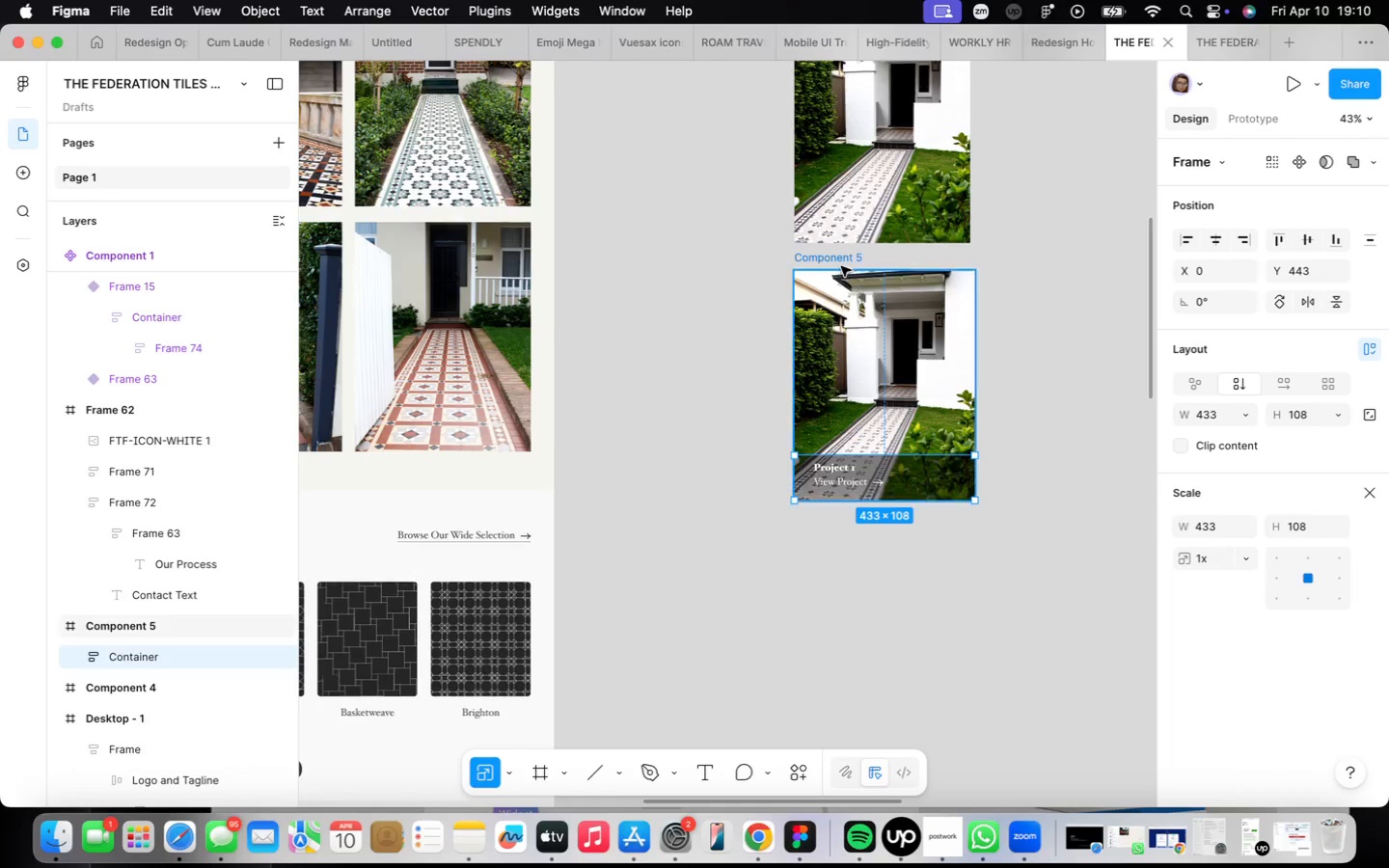 
left_click([838, 259])
 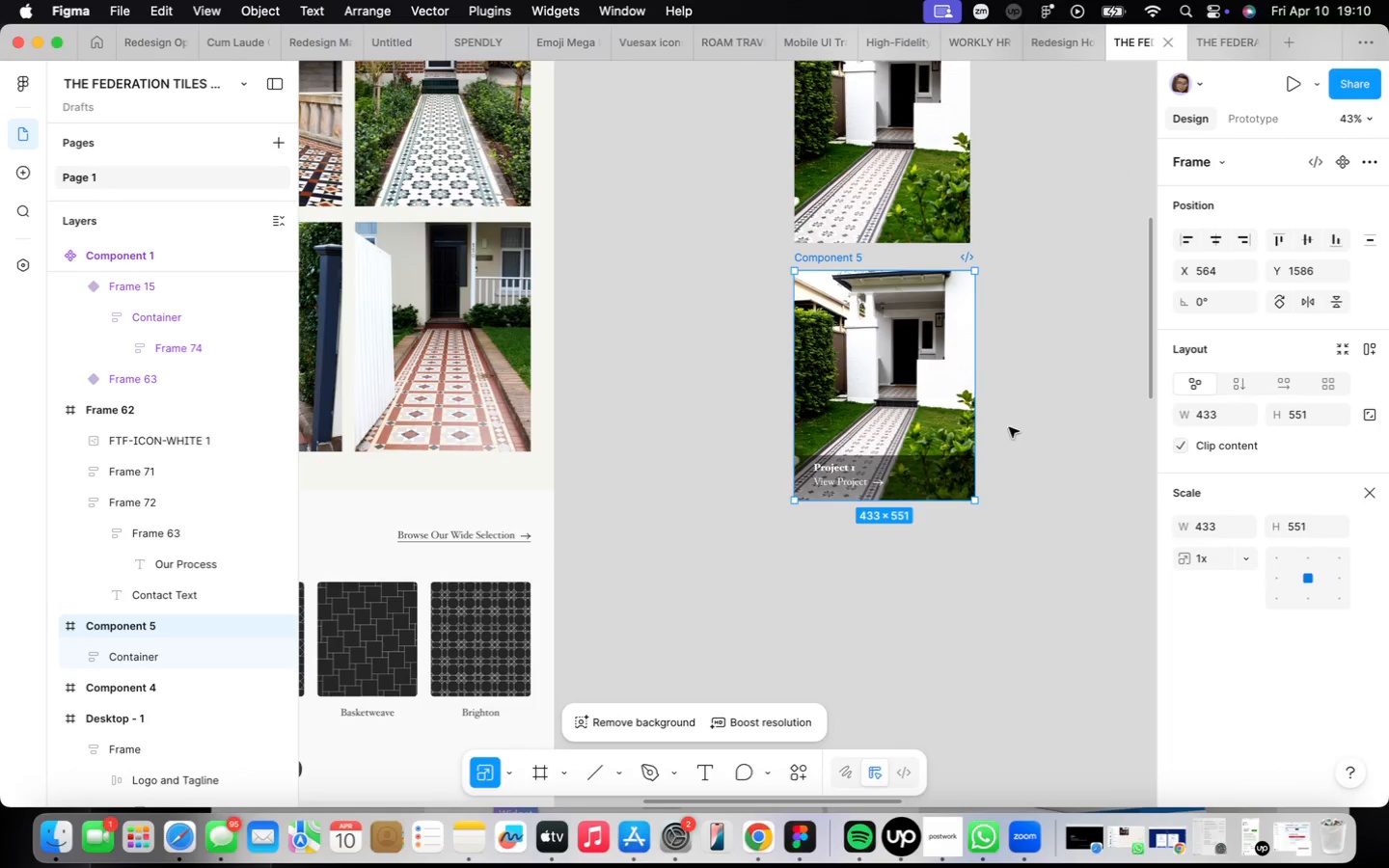 
scroll: coordinate [948, 418], scroll_direction: down, amount: 15.0
 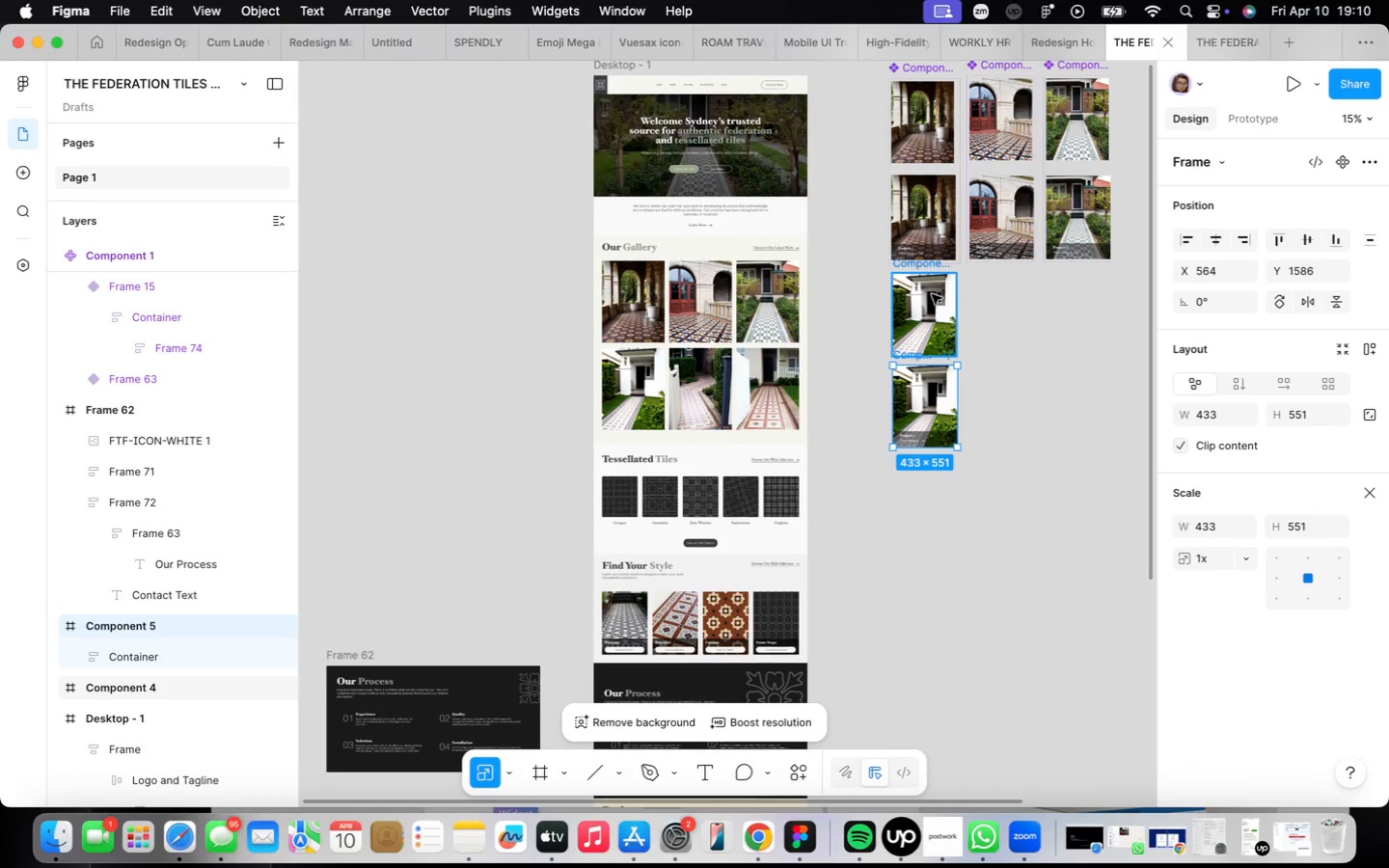 
scroll: coordinate [934, 280], scroll_direction: up, amount: 6.0
 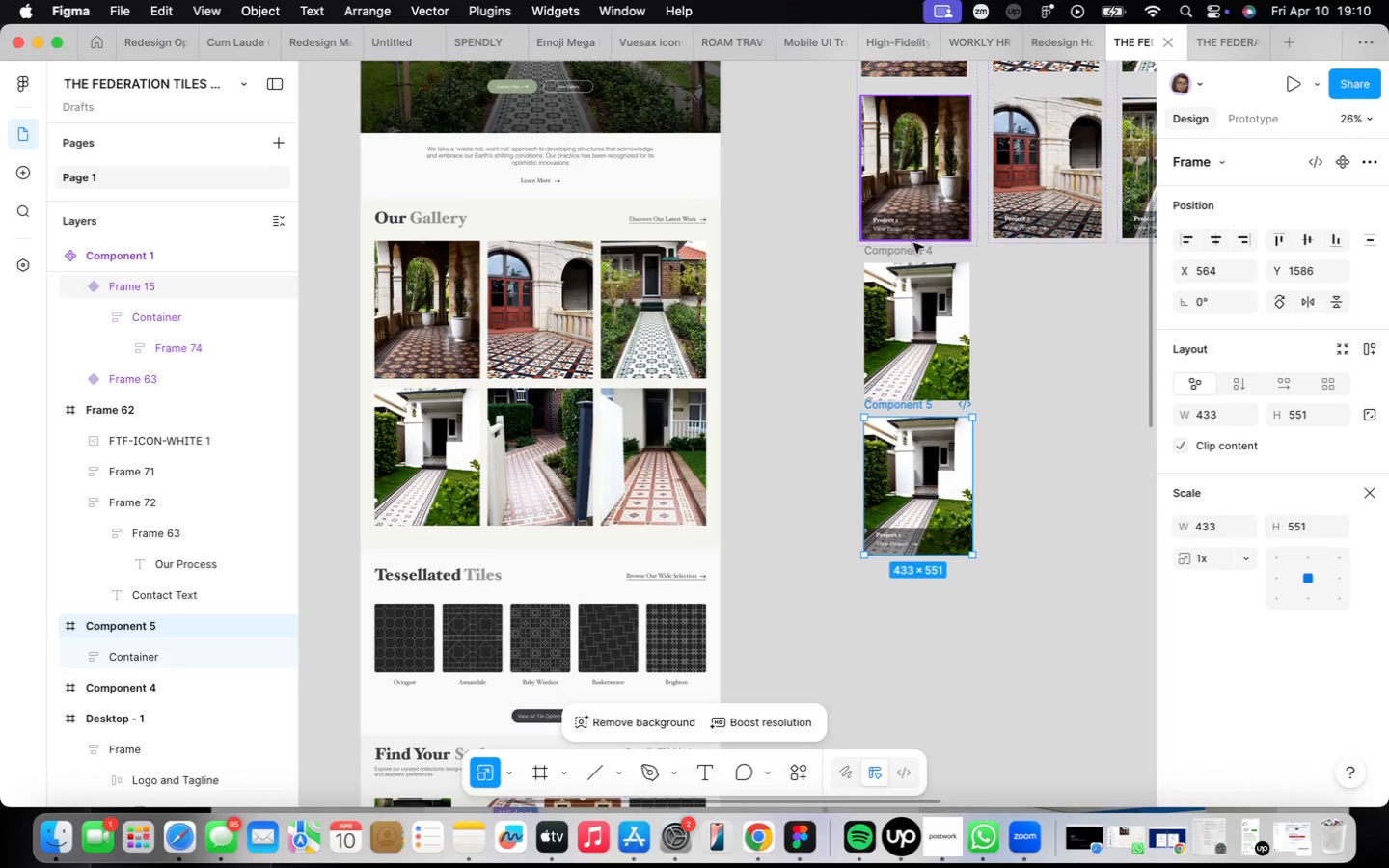 
hold_key(key=ShiftLeft, duration=0.38)
left_click([914, 250])
 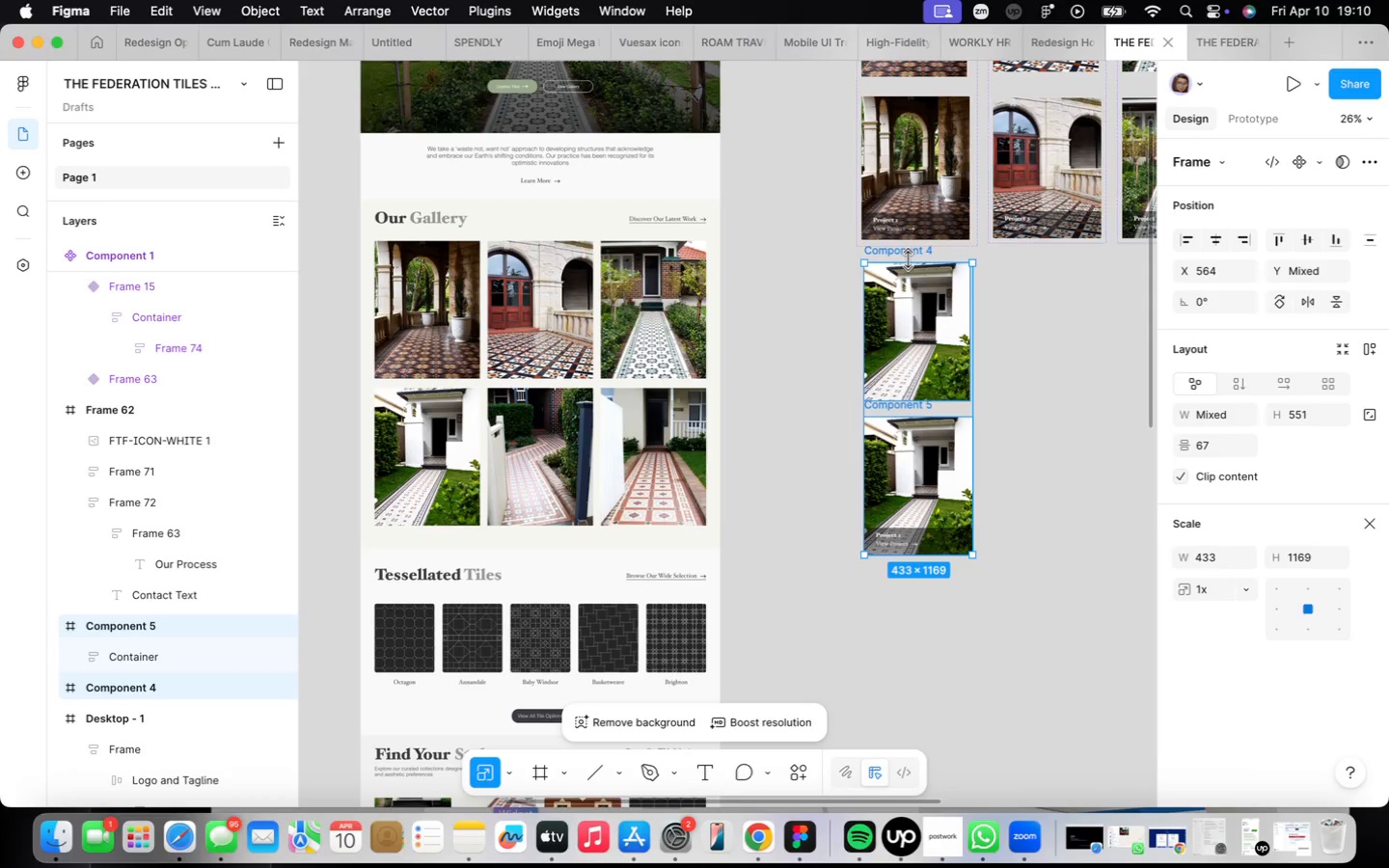 
left_click_drag(start_coordinate=[908, 253], to_coordinate=[906, 274])
 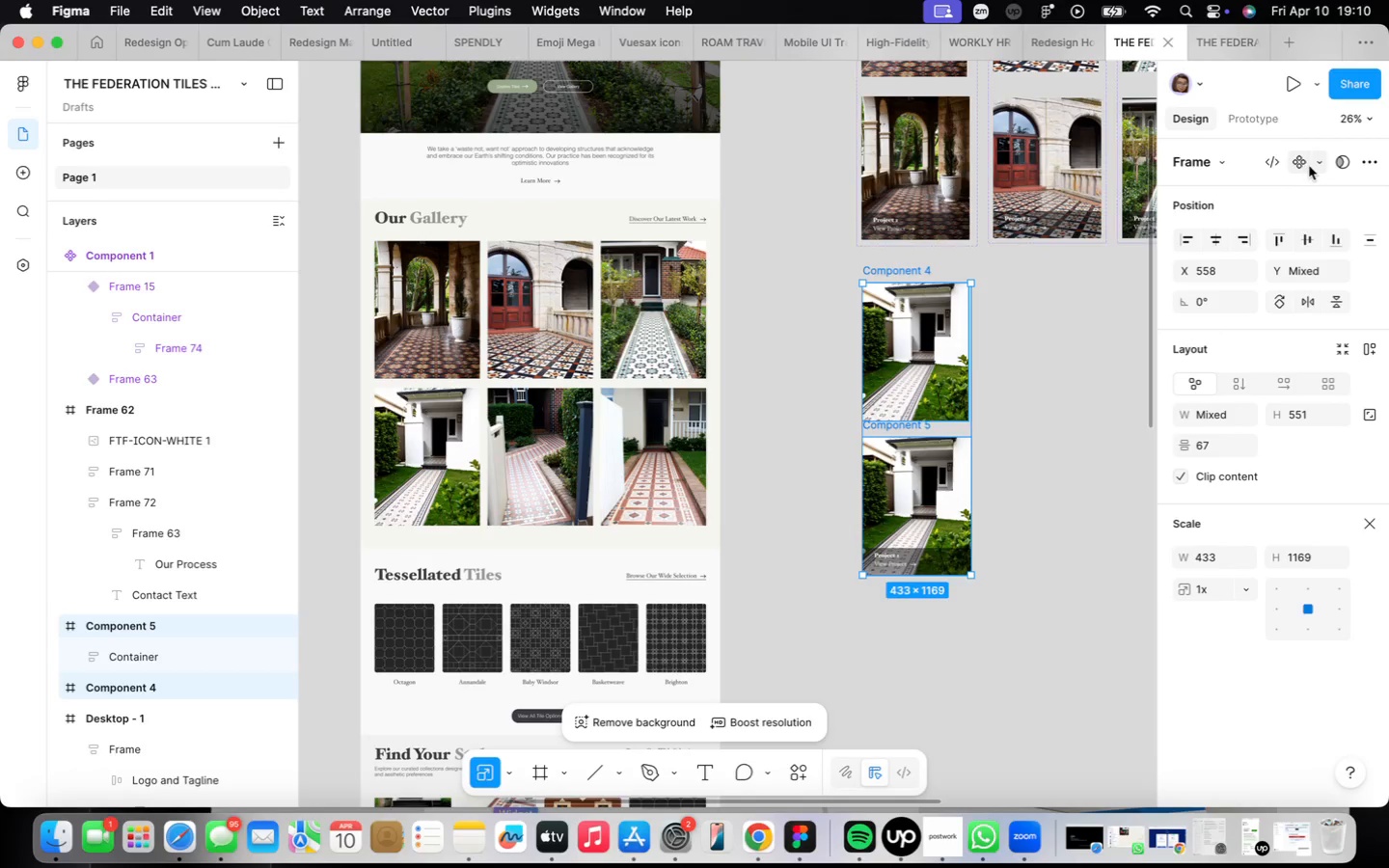 
left_click([1313, 166])
 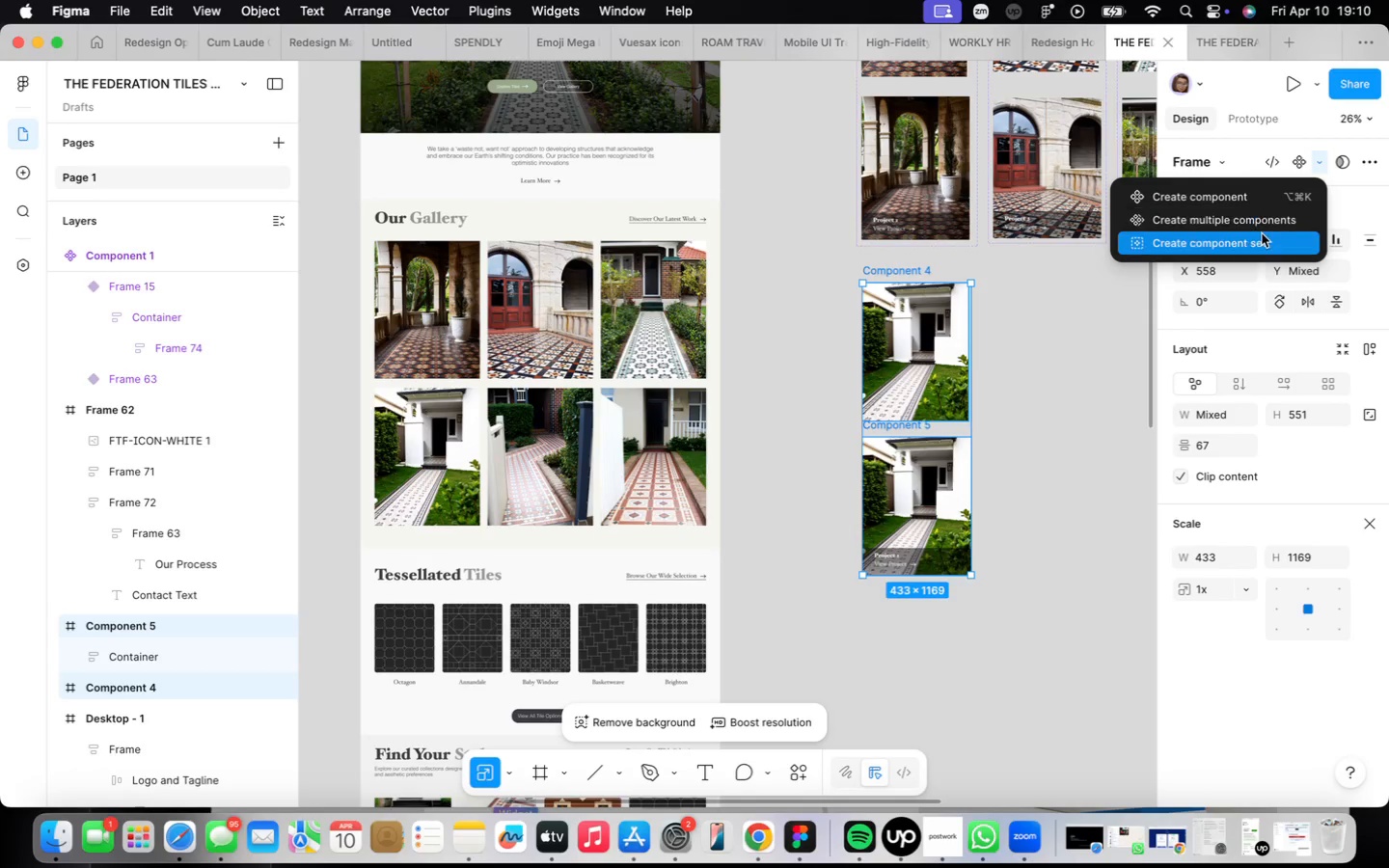 
left_click([1262, 233])
 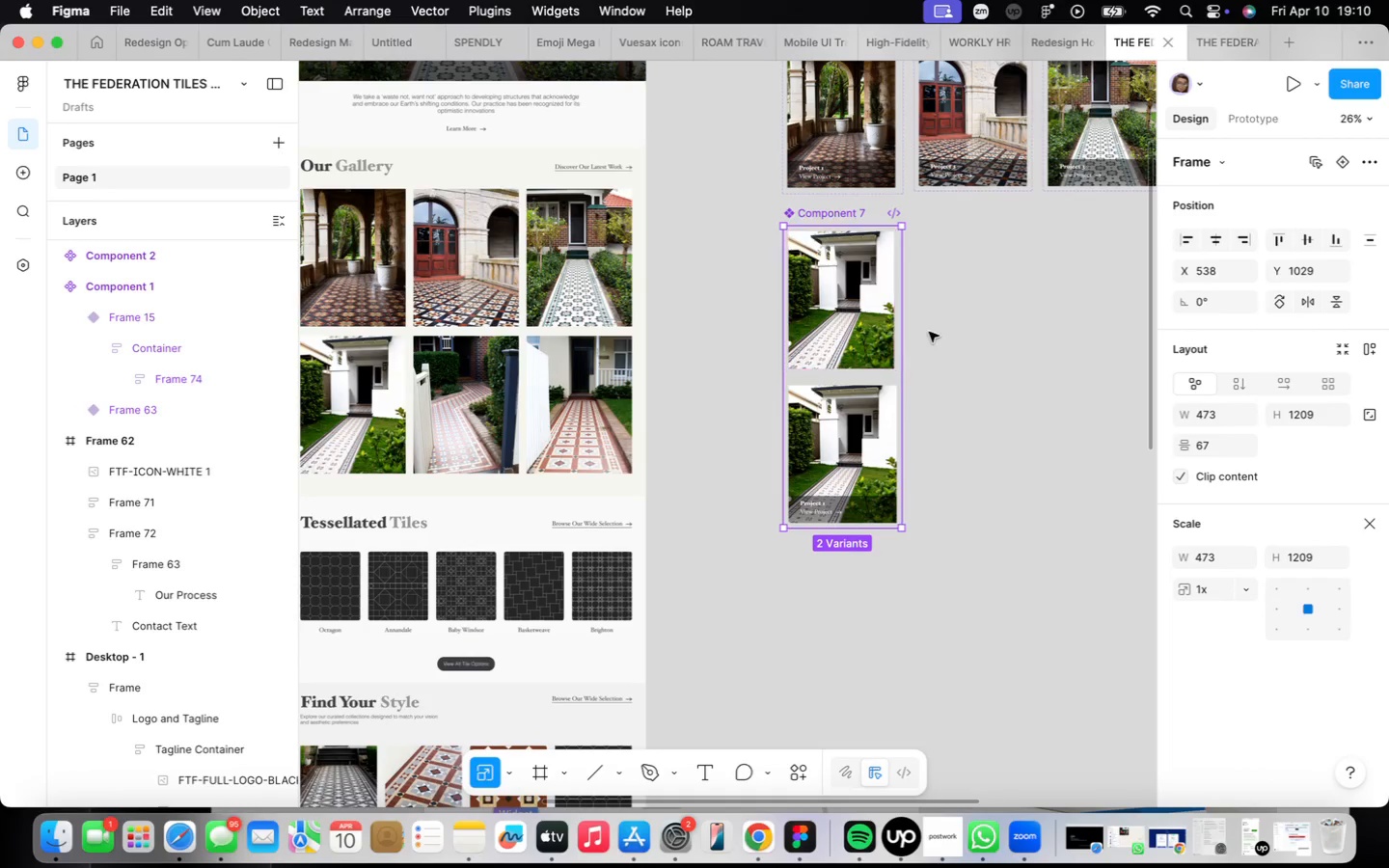 
left_click([831, 306])
 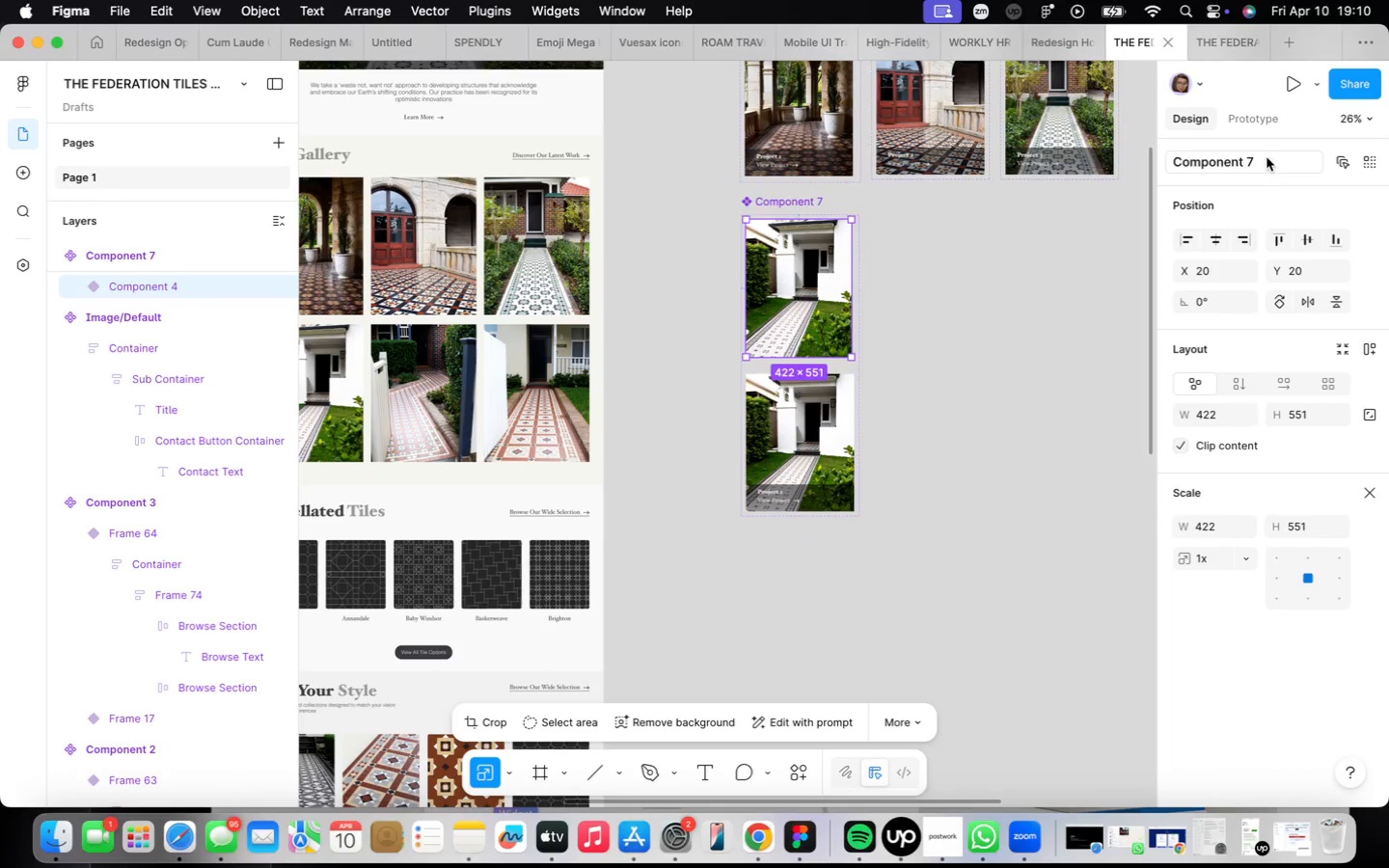 
left_click([1263, 121])
 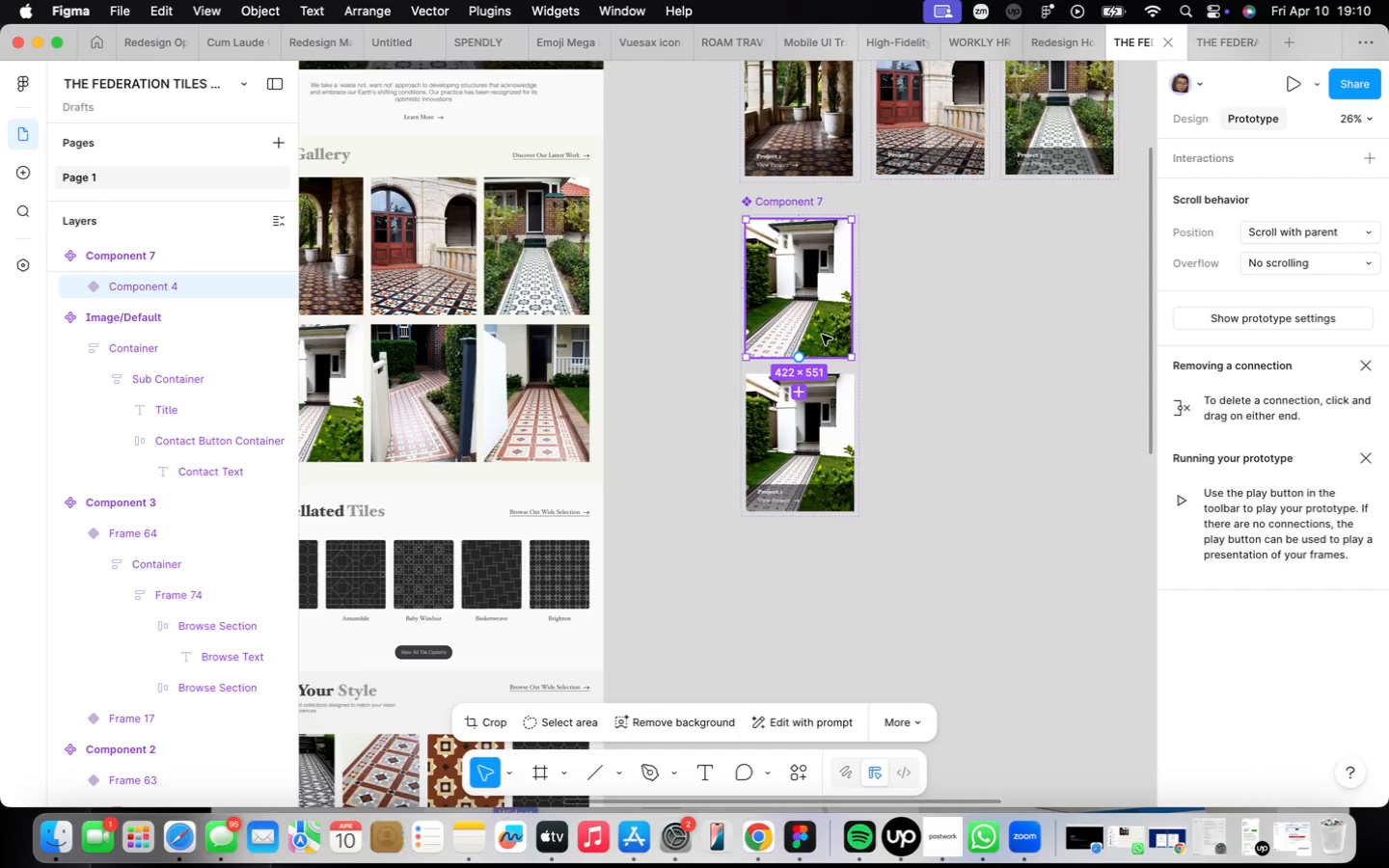 
left_click_drag(start_coordinate=[802, 355], to_coordinate=[805, 386])
 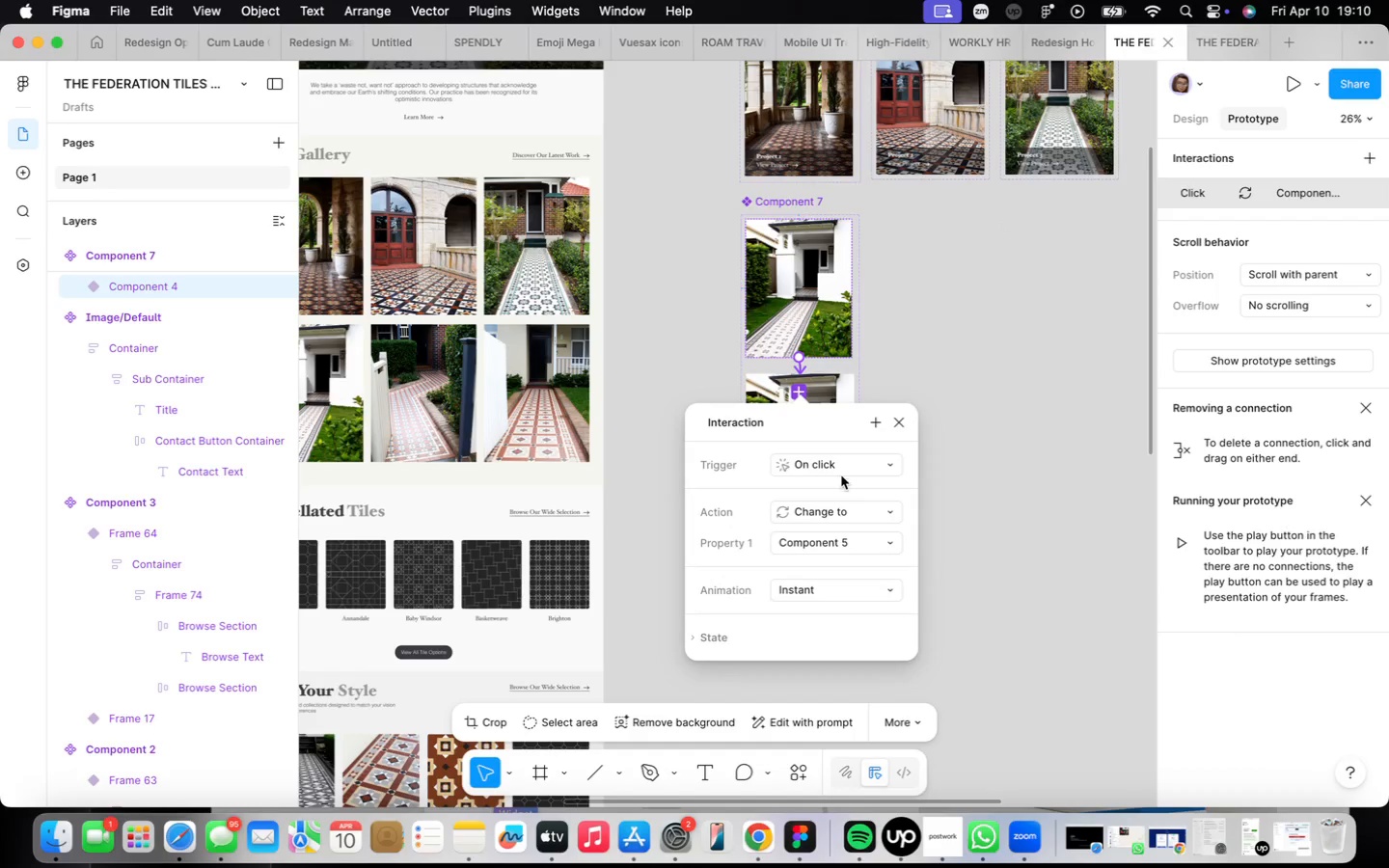 
left_click([841, 466])
 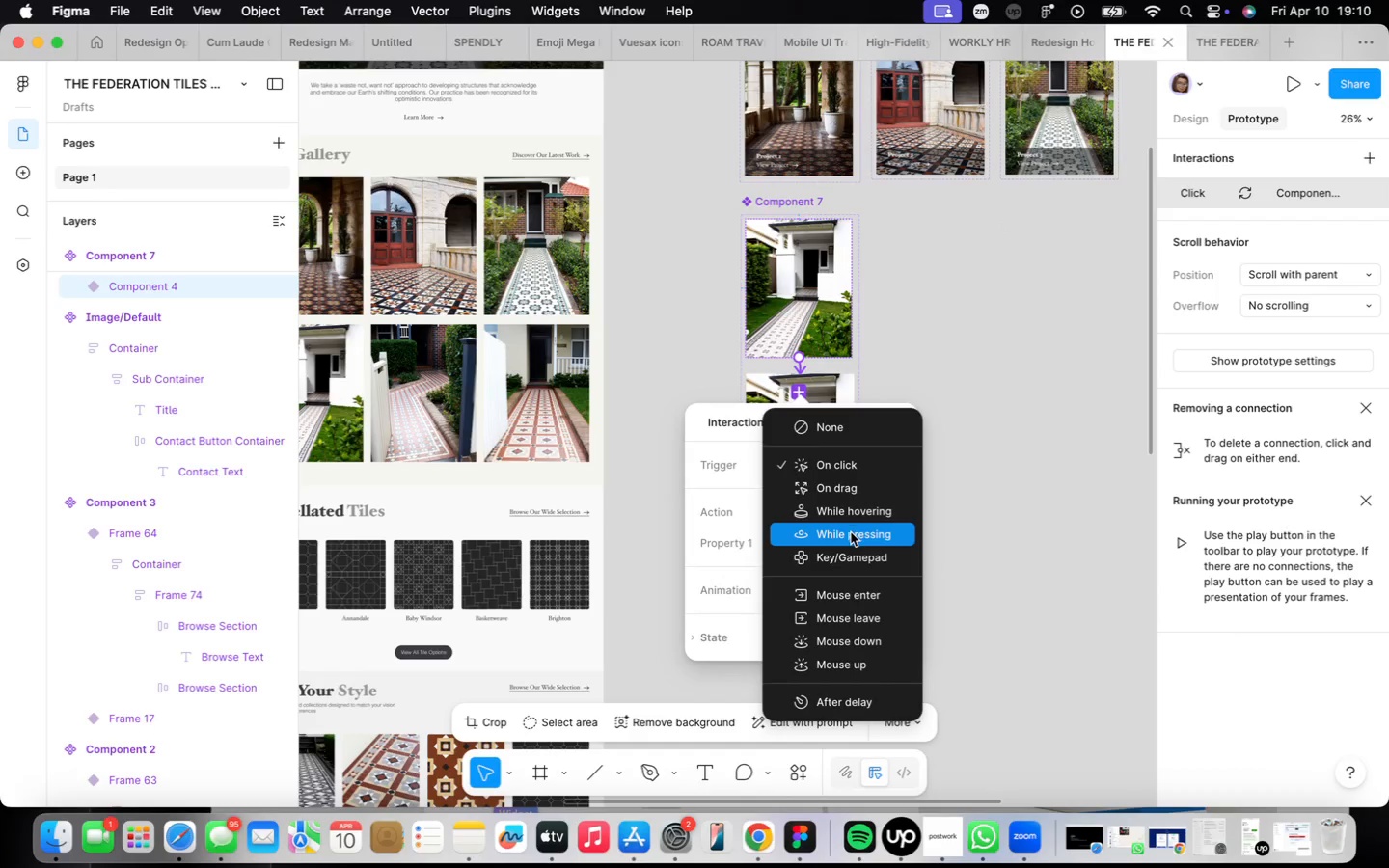 
left_click([853, 518])
 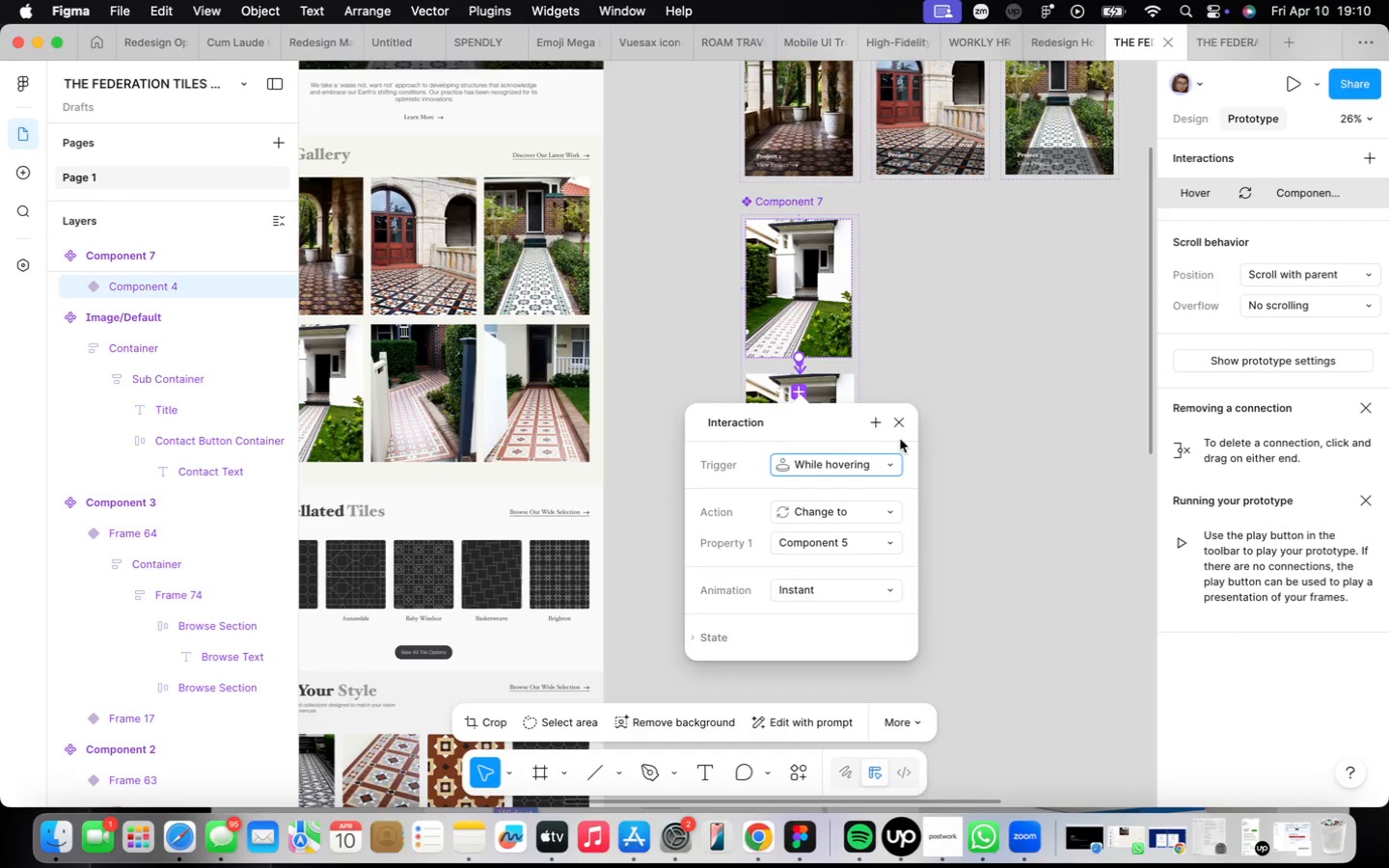 
left_click([903, 432])
 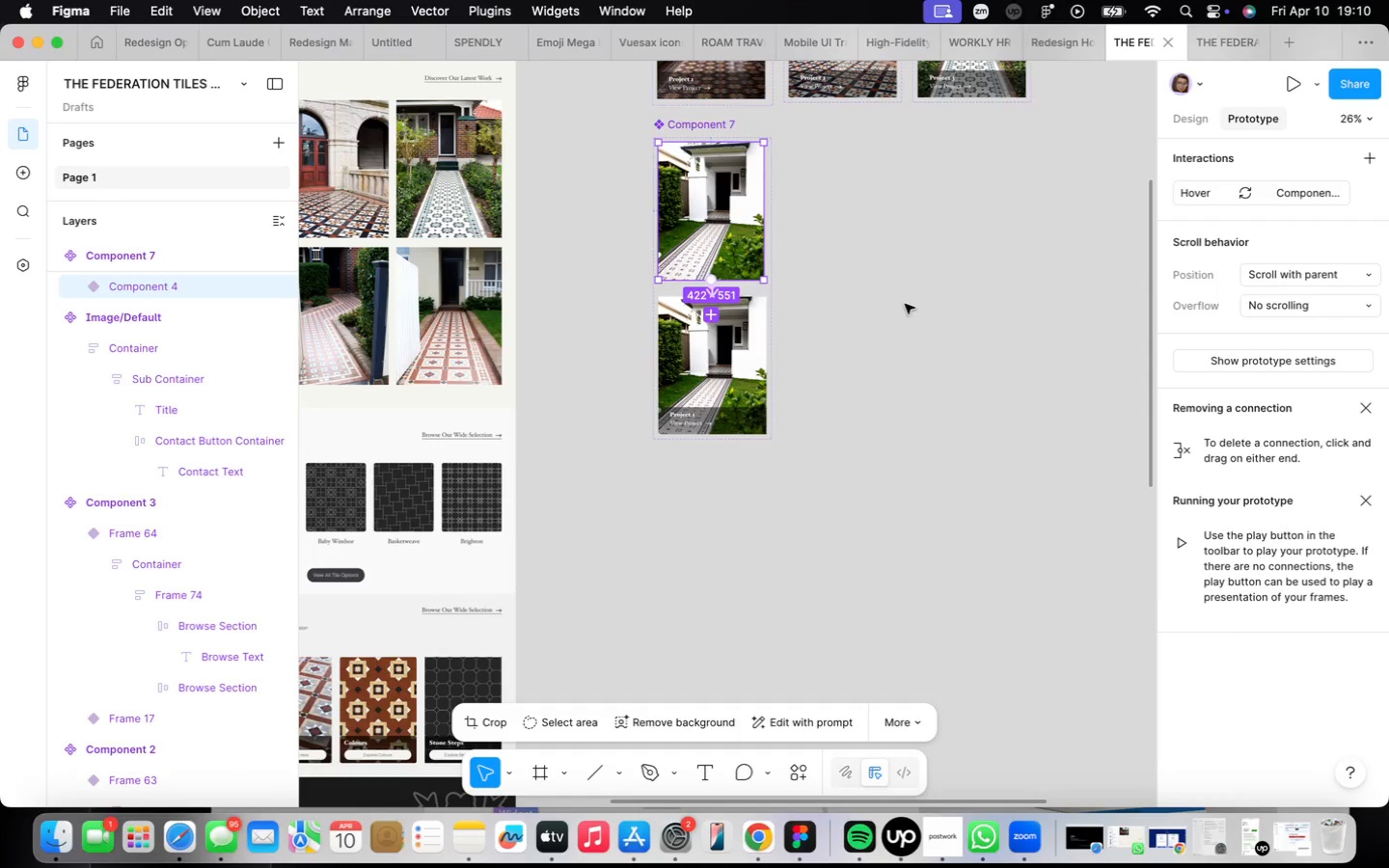 
left_click([830, 299])
 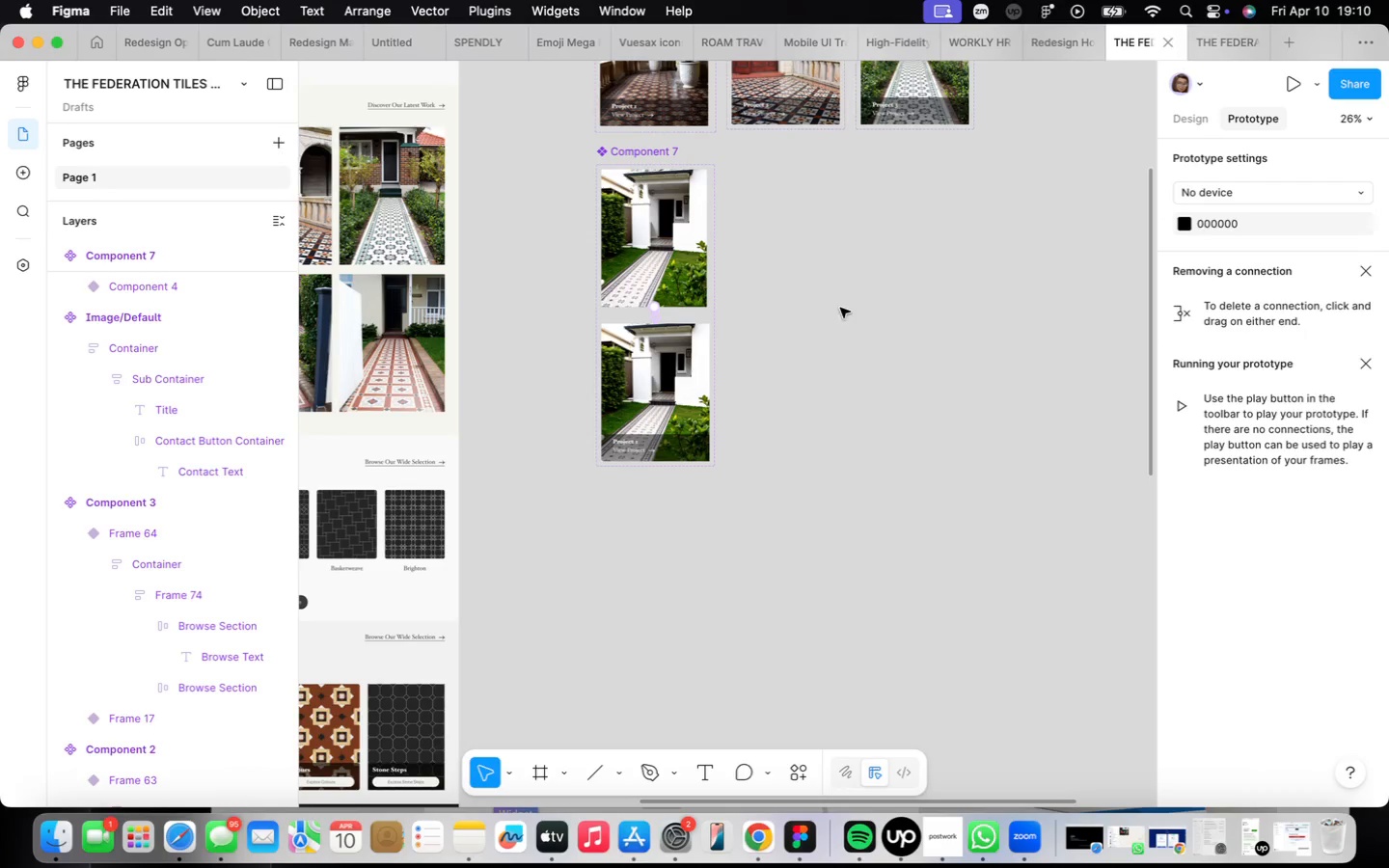 
scroll: coordinate [812, 312], scroll_direction: down, amount: 4.0
 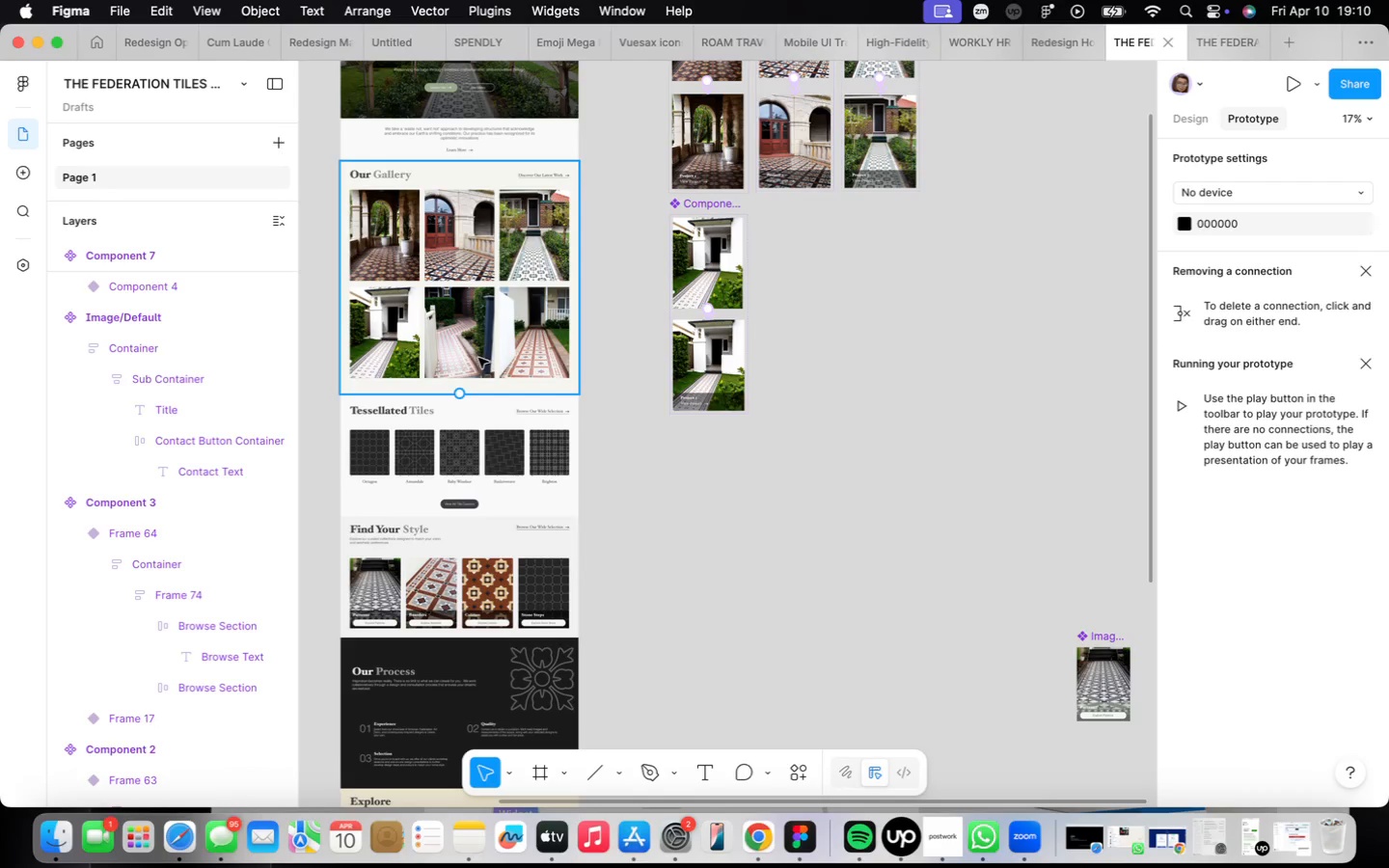 
double_click([470, 353])
 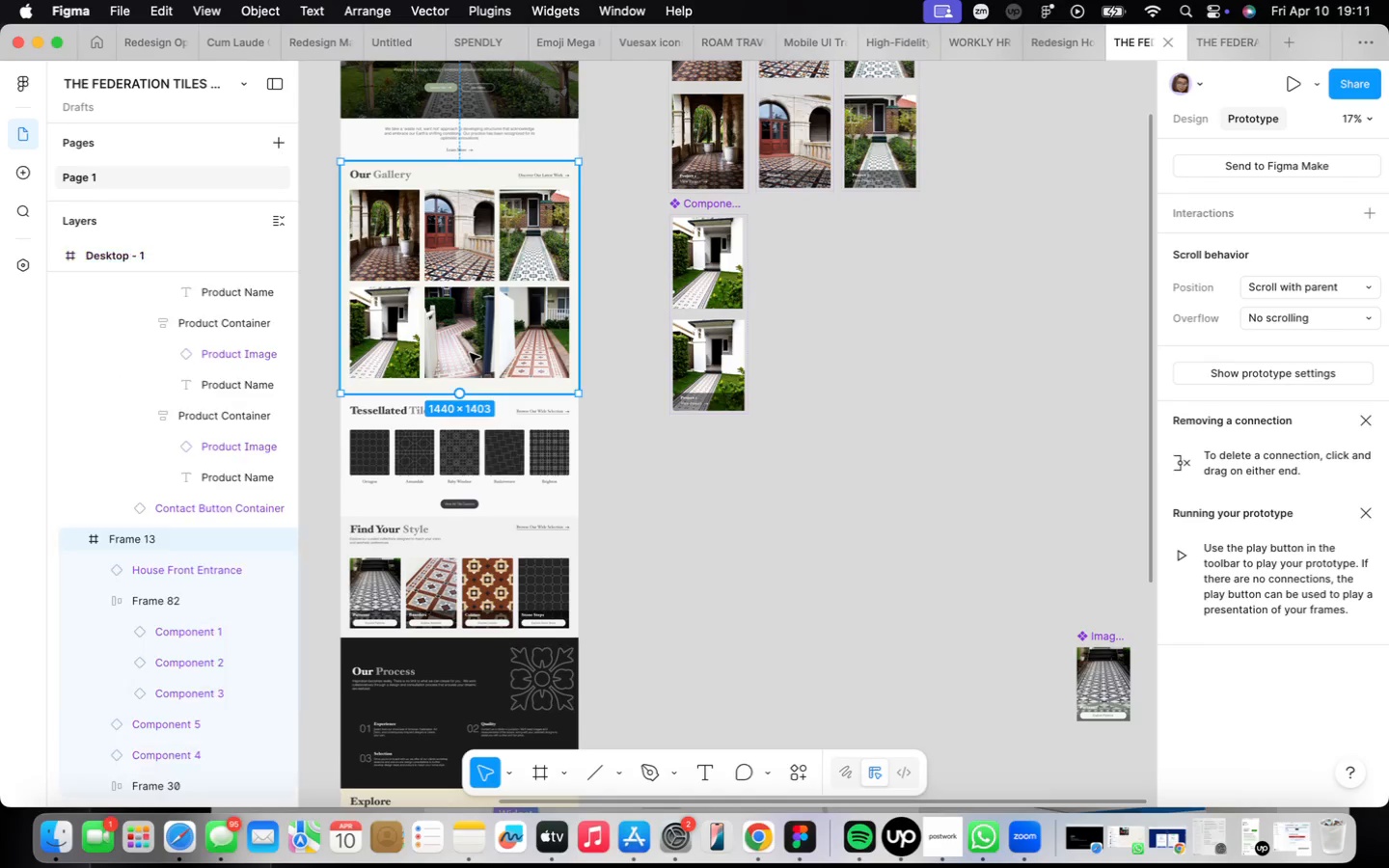 
triple_click([470, 353])
 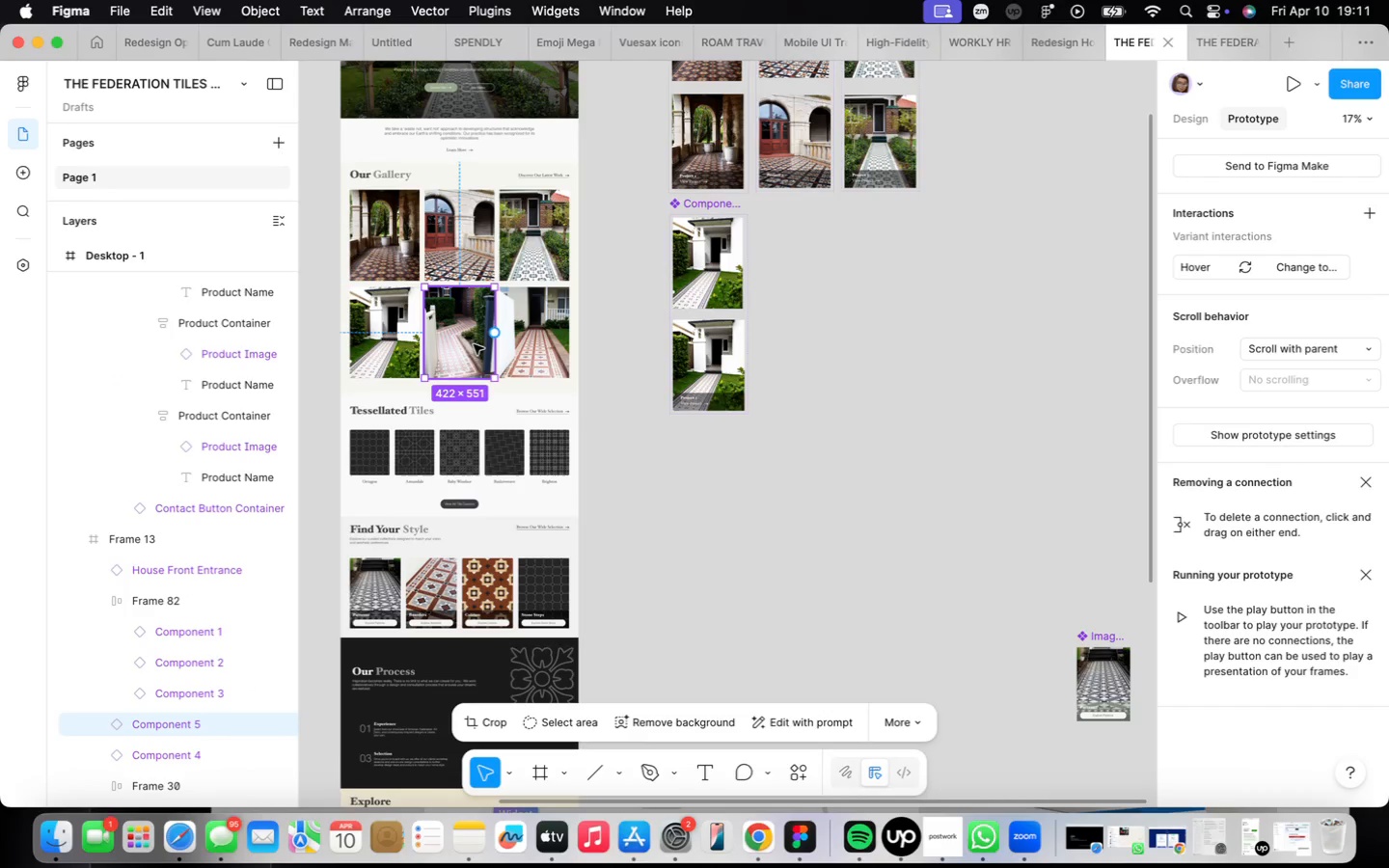 
hold_key(key=OptionLeft, duration=1.66)
left_click_drag(start_coordinate=[474, 344], to_coordinate=[815, 274])
 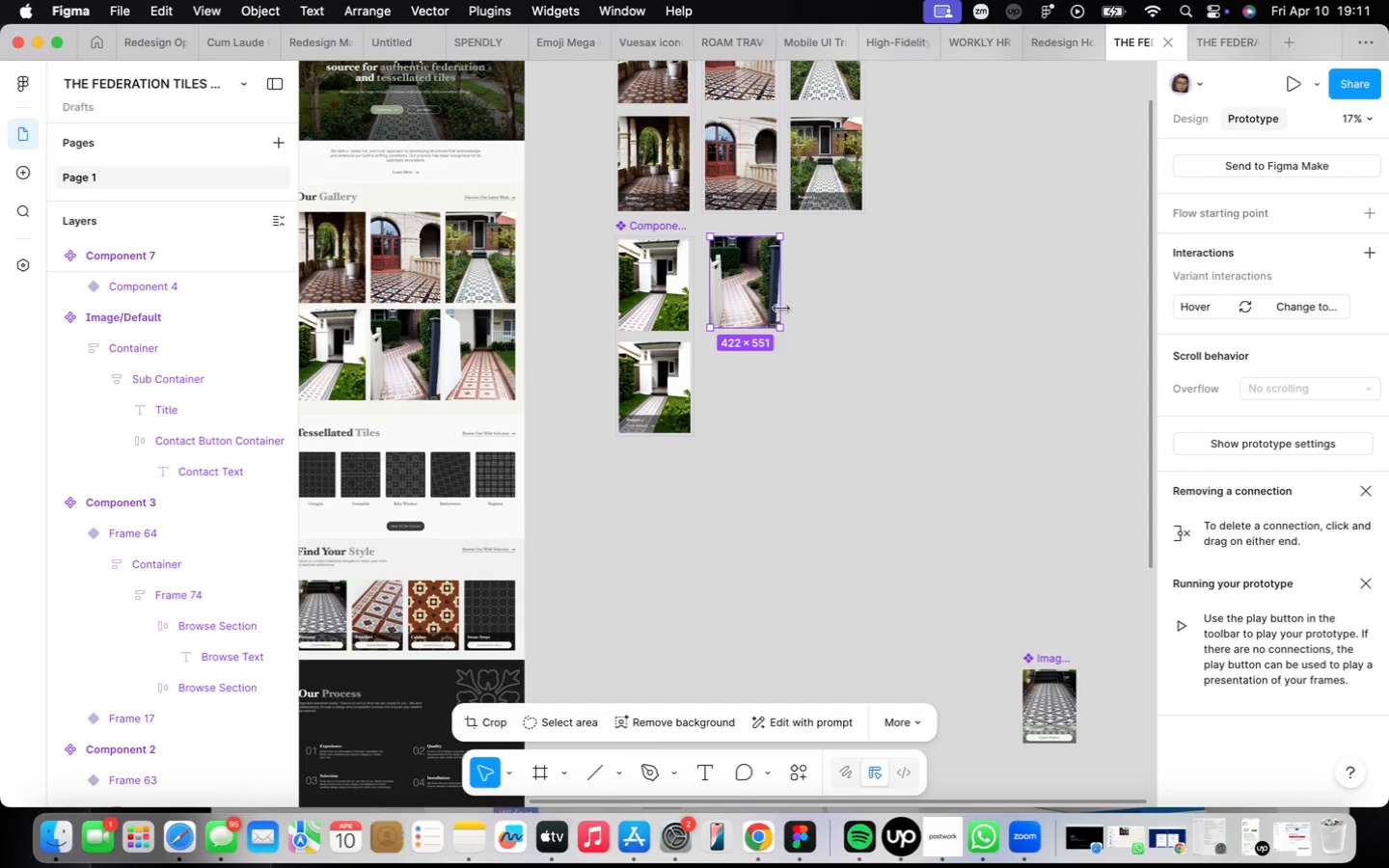 
scroll: coordinate [776, 290], scroll_direction: up, amount: 2.0
 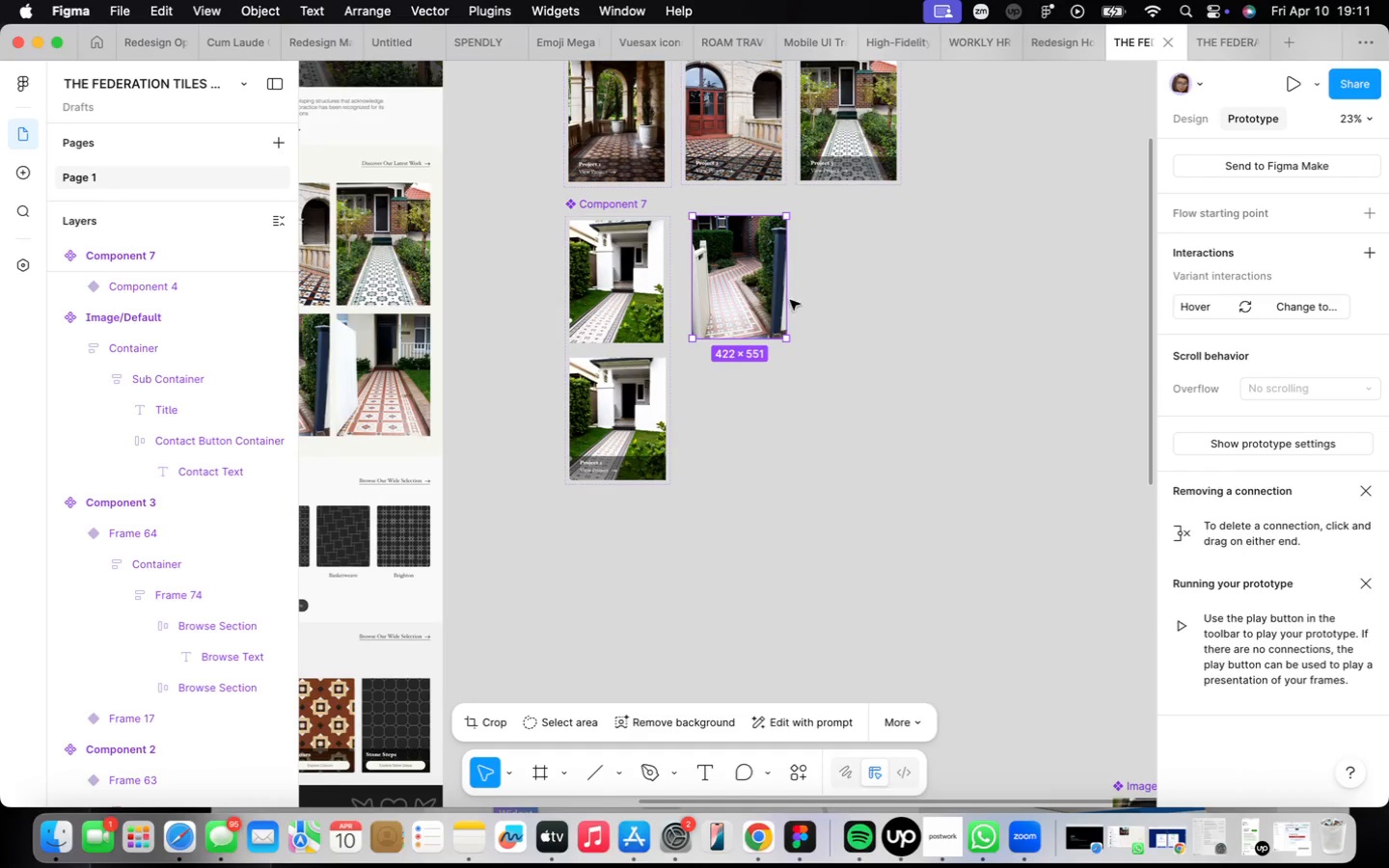 
right_click([760, 309])
 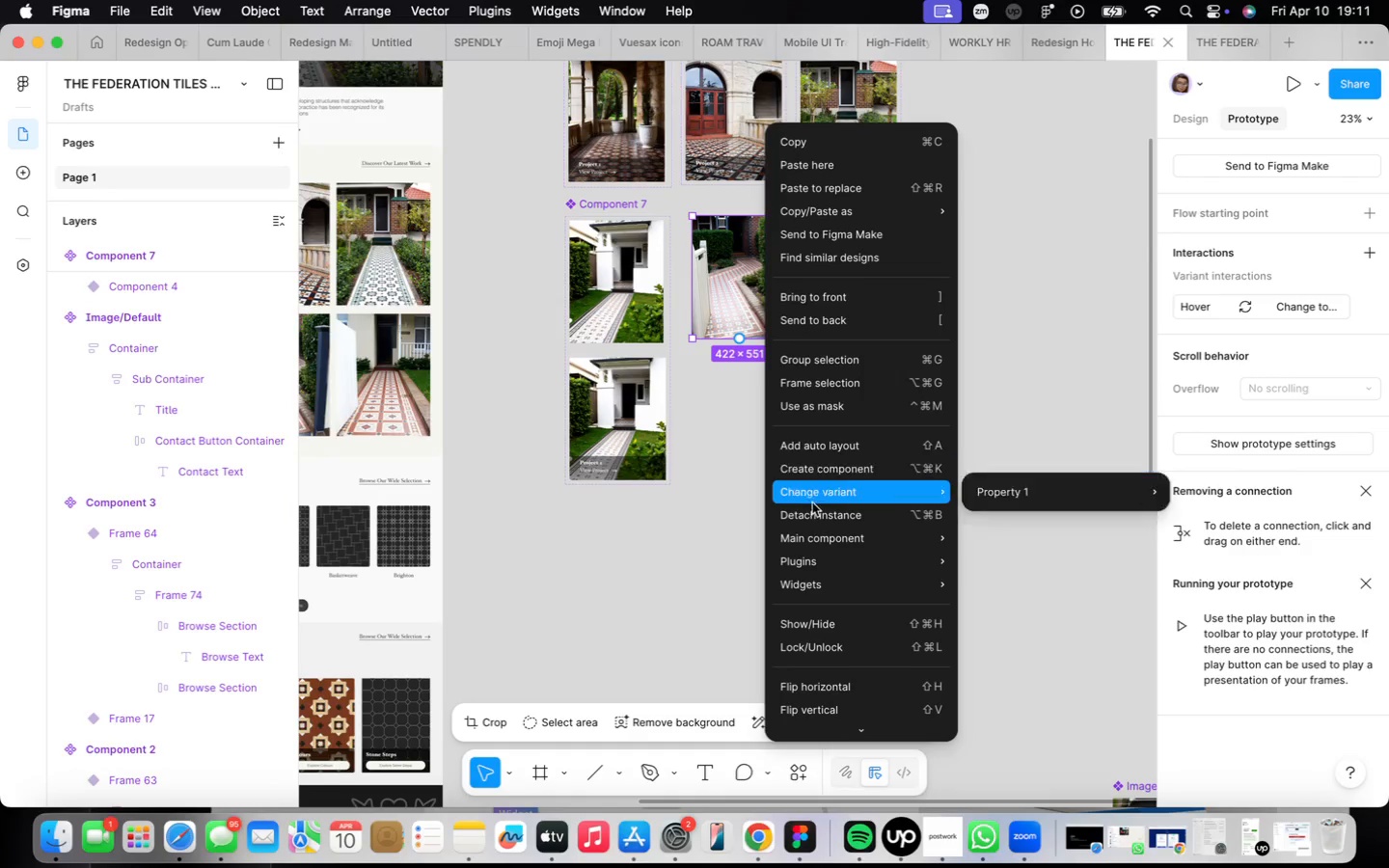 
left_click([813, 516])
 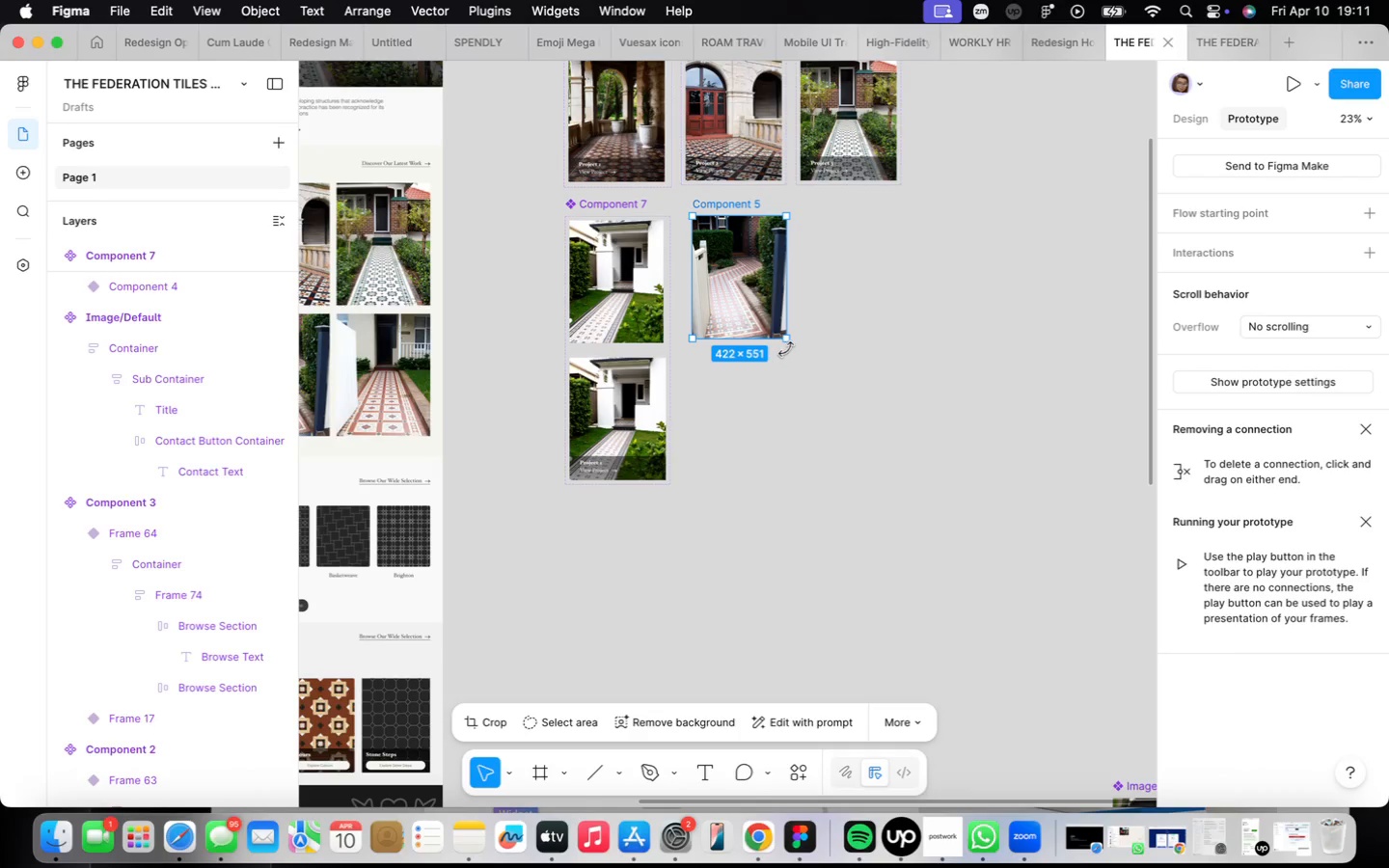 
left_click_drag(start_coordinate=[758, 312], to_coordinate=[758, 452])
 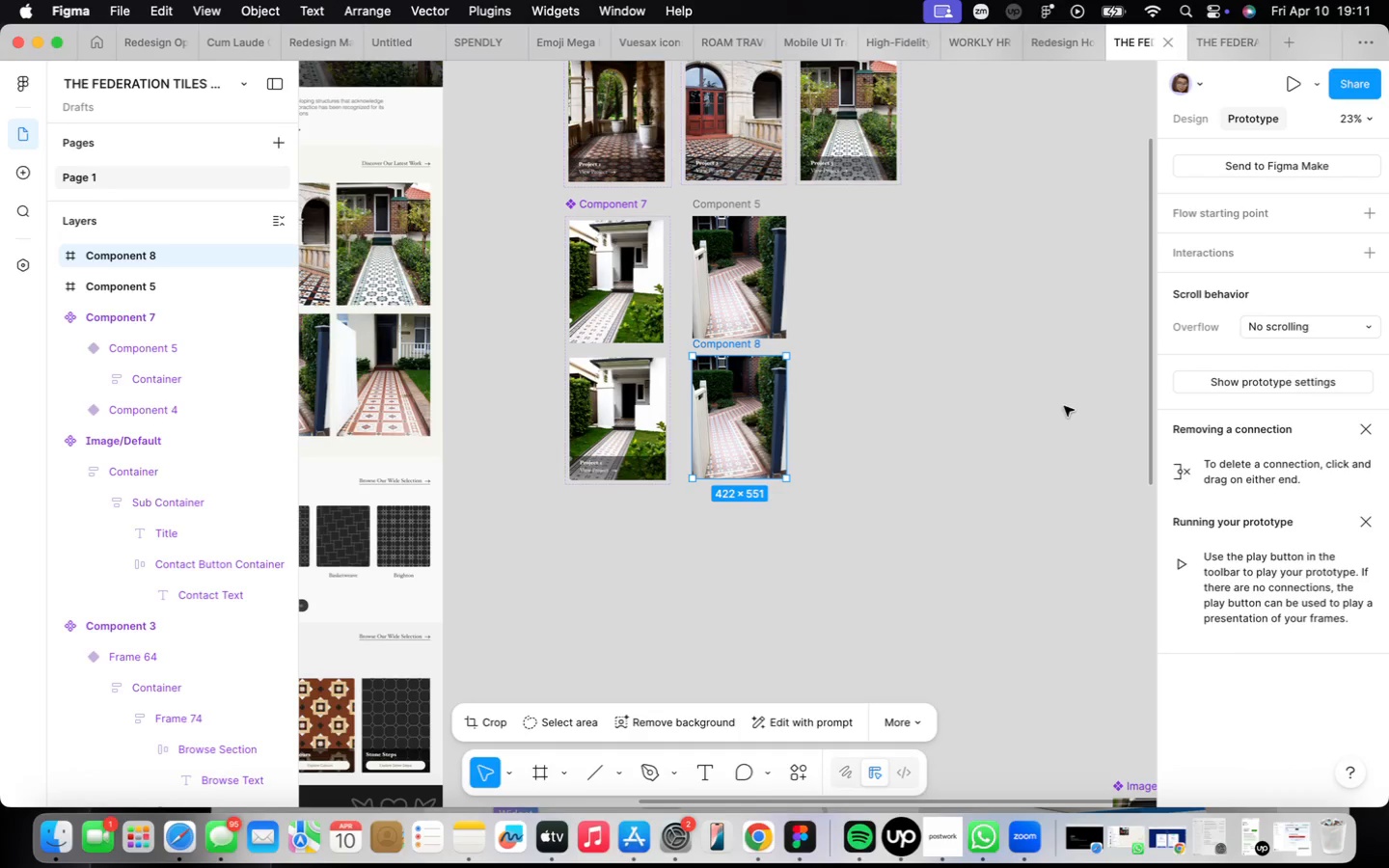 
hold_key(key=OptionLeft, duration=2.5)
 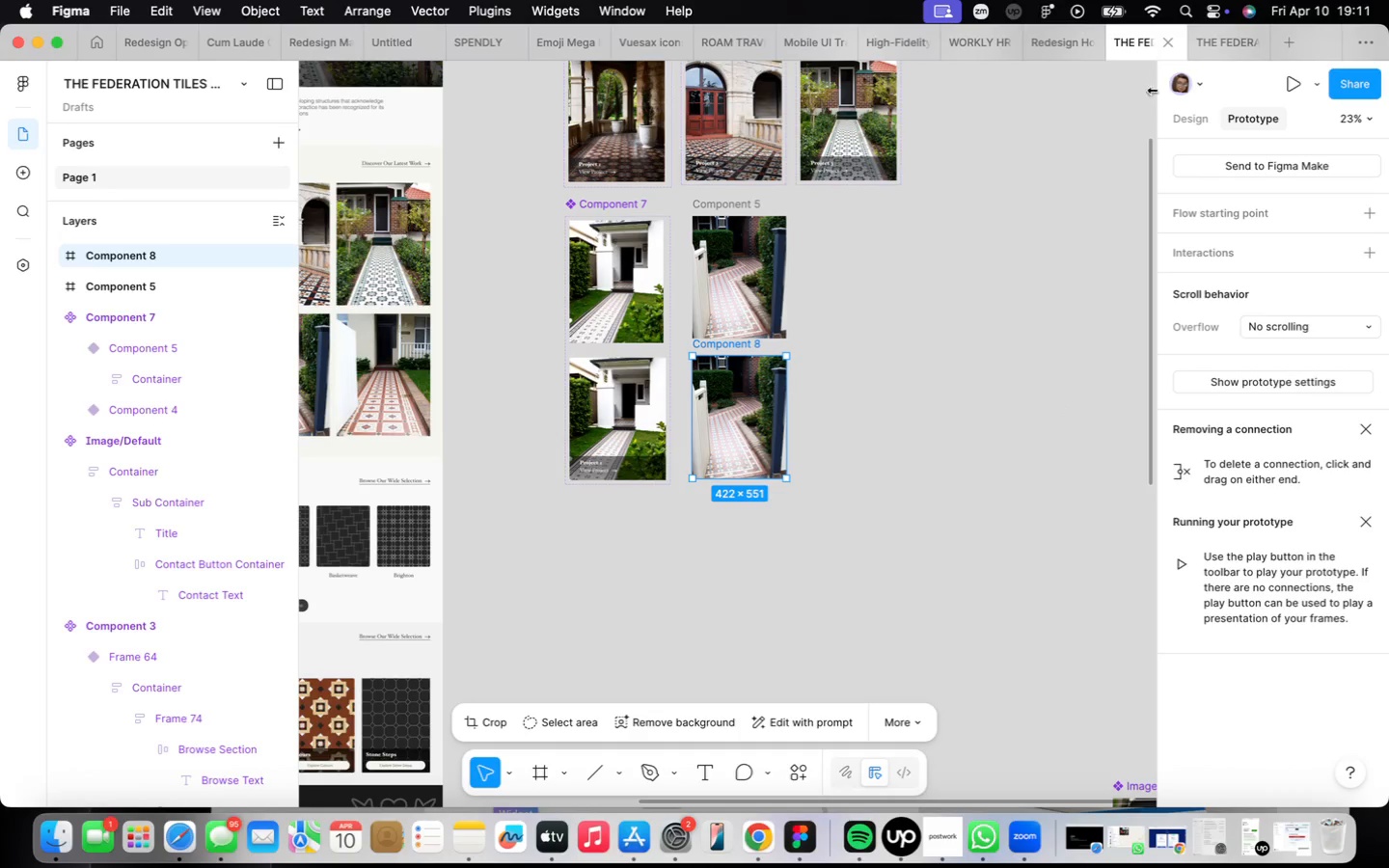 
left_click([1177, 111])
 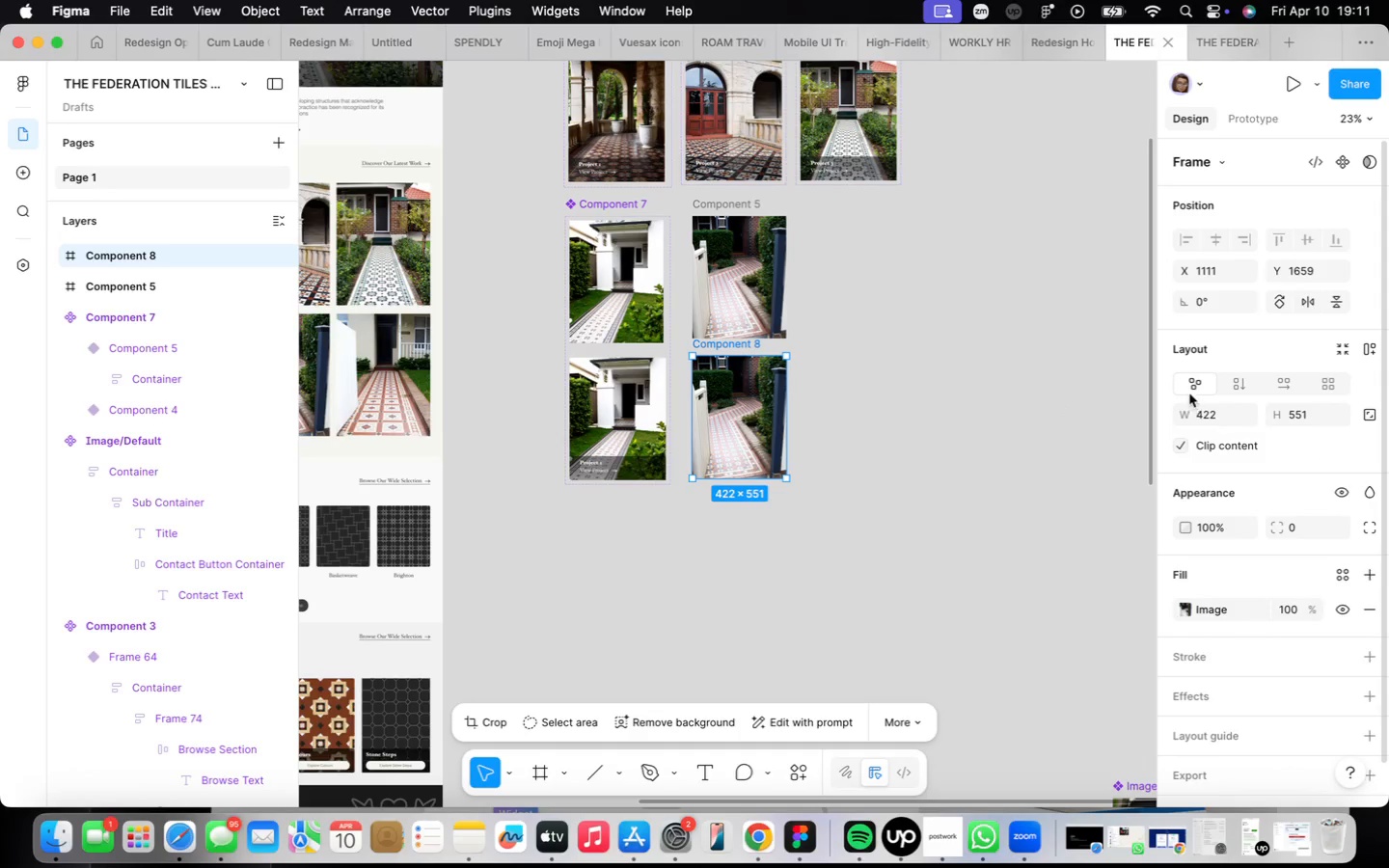 
key(K)
 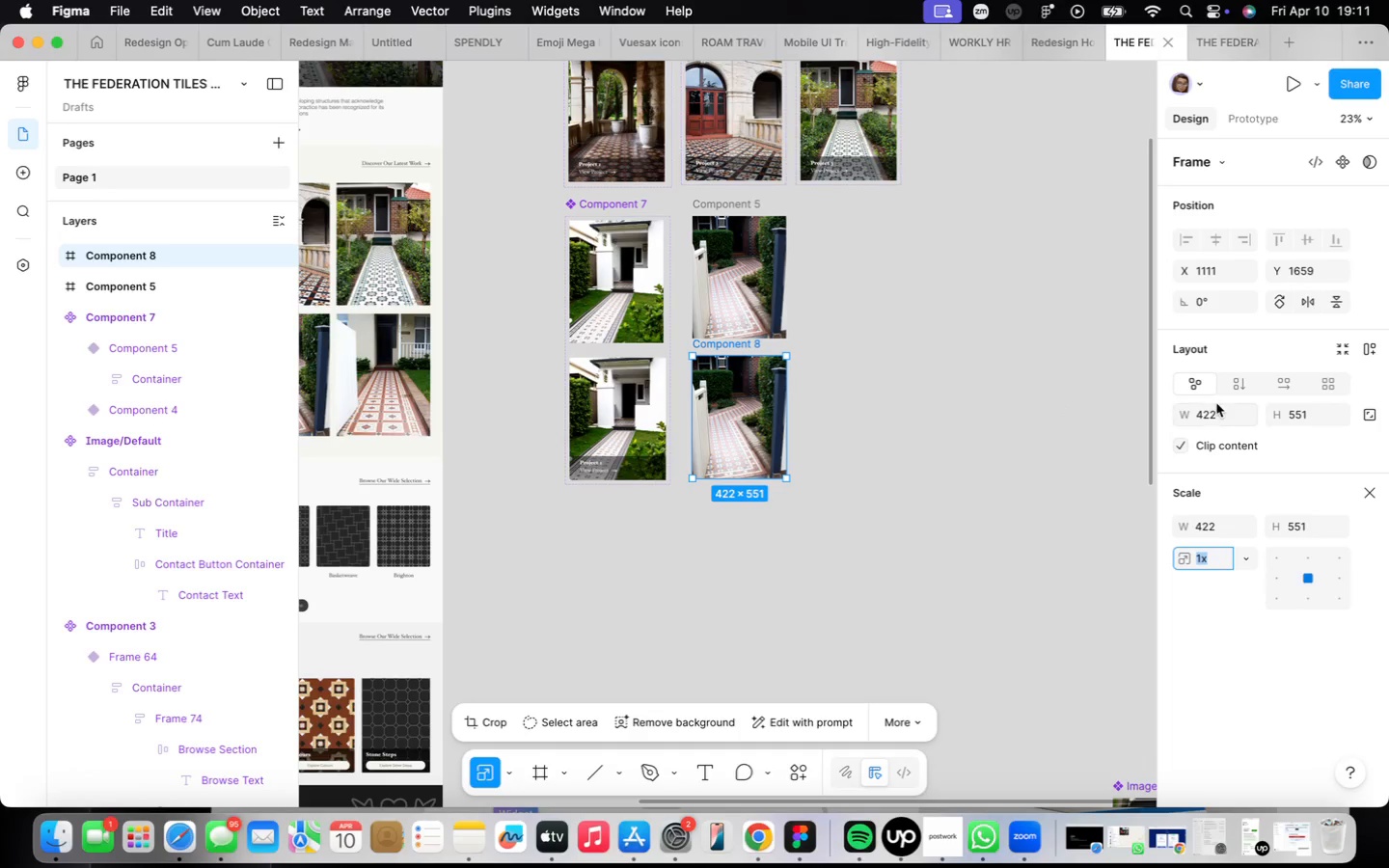 
left_click([1223, 411])
 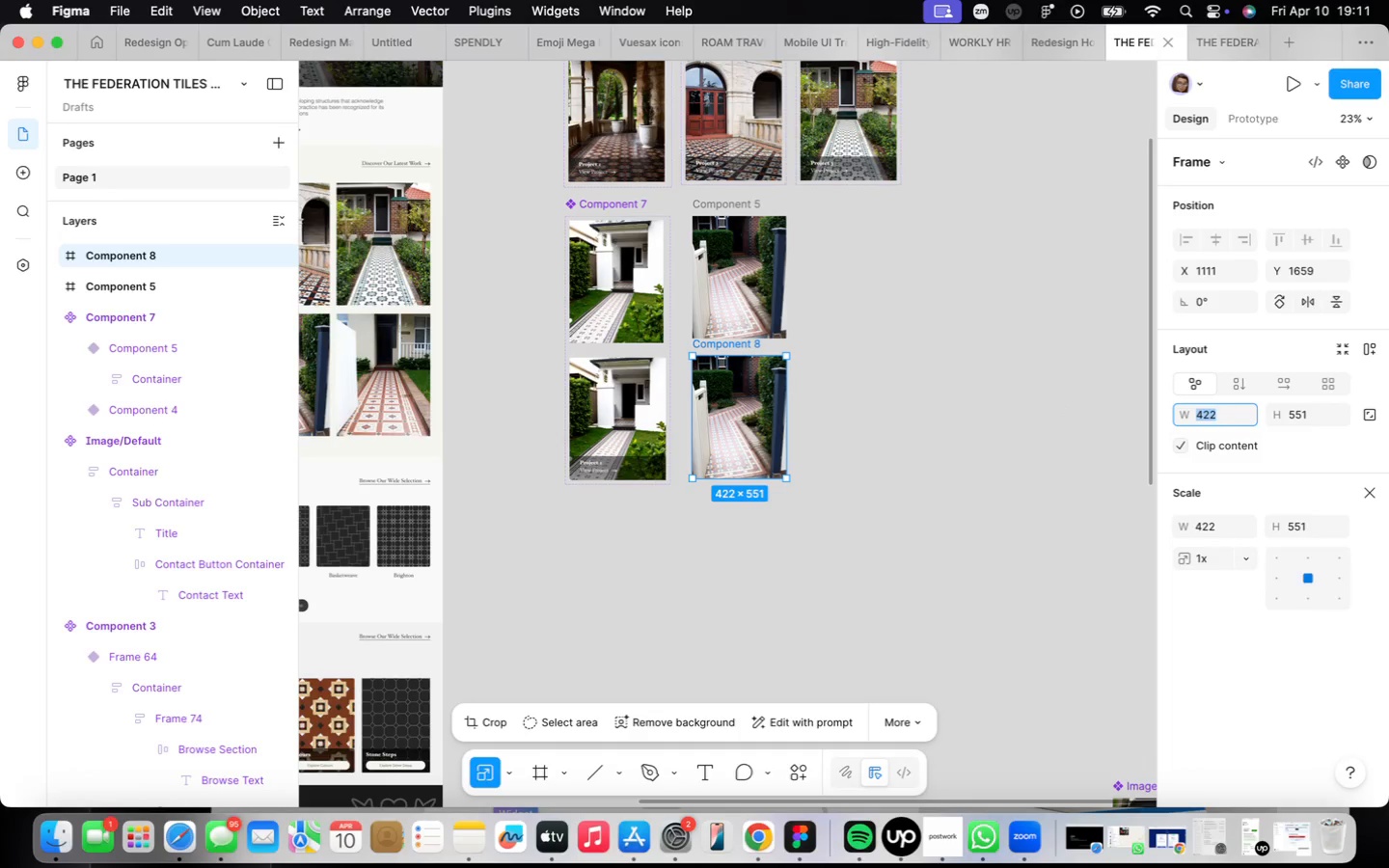 
type(433)
 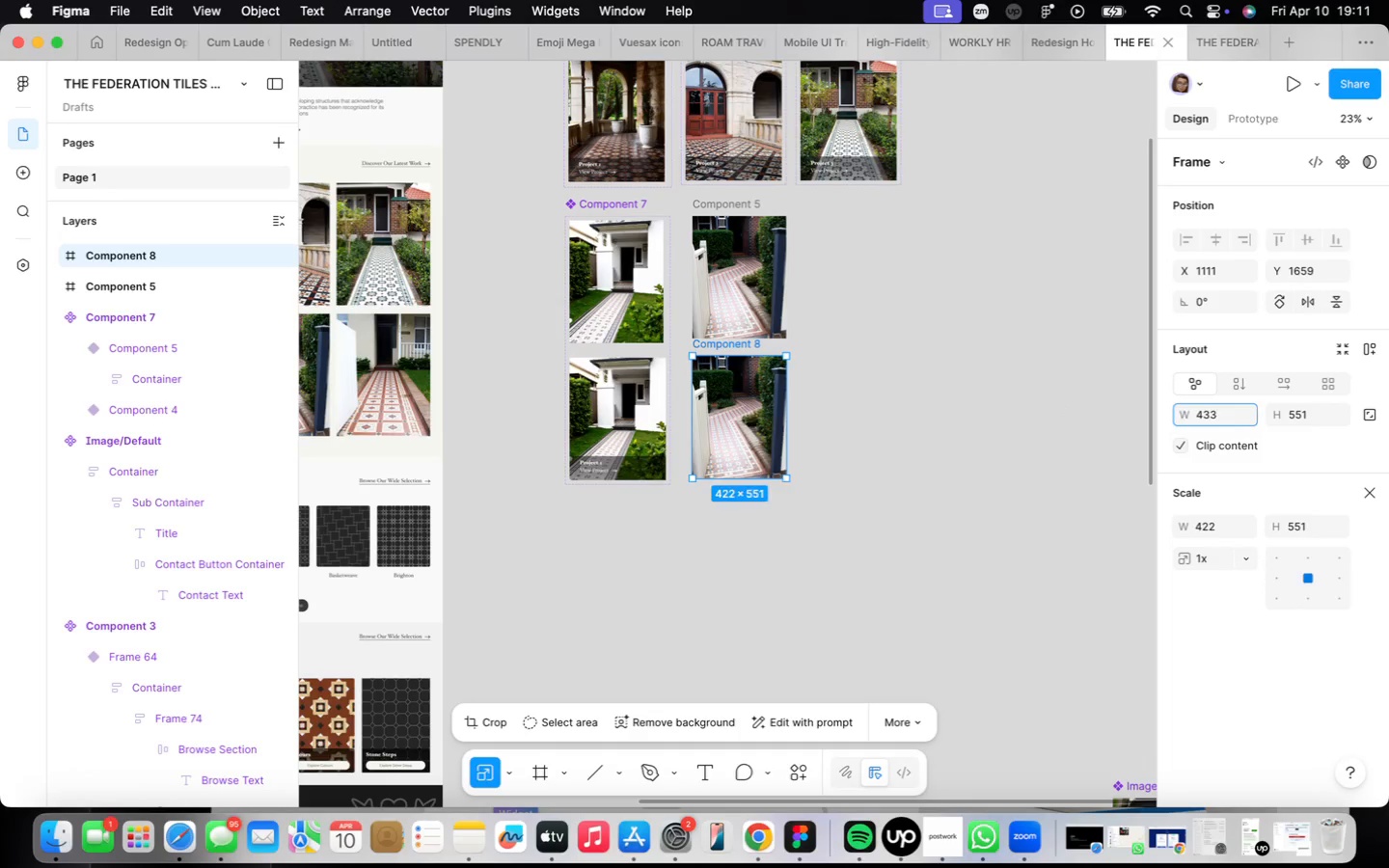 
key(Enter)
 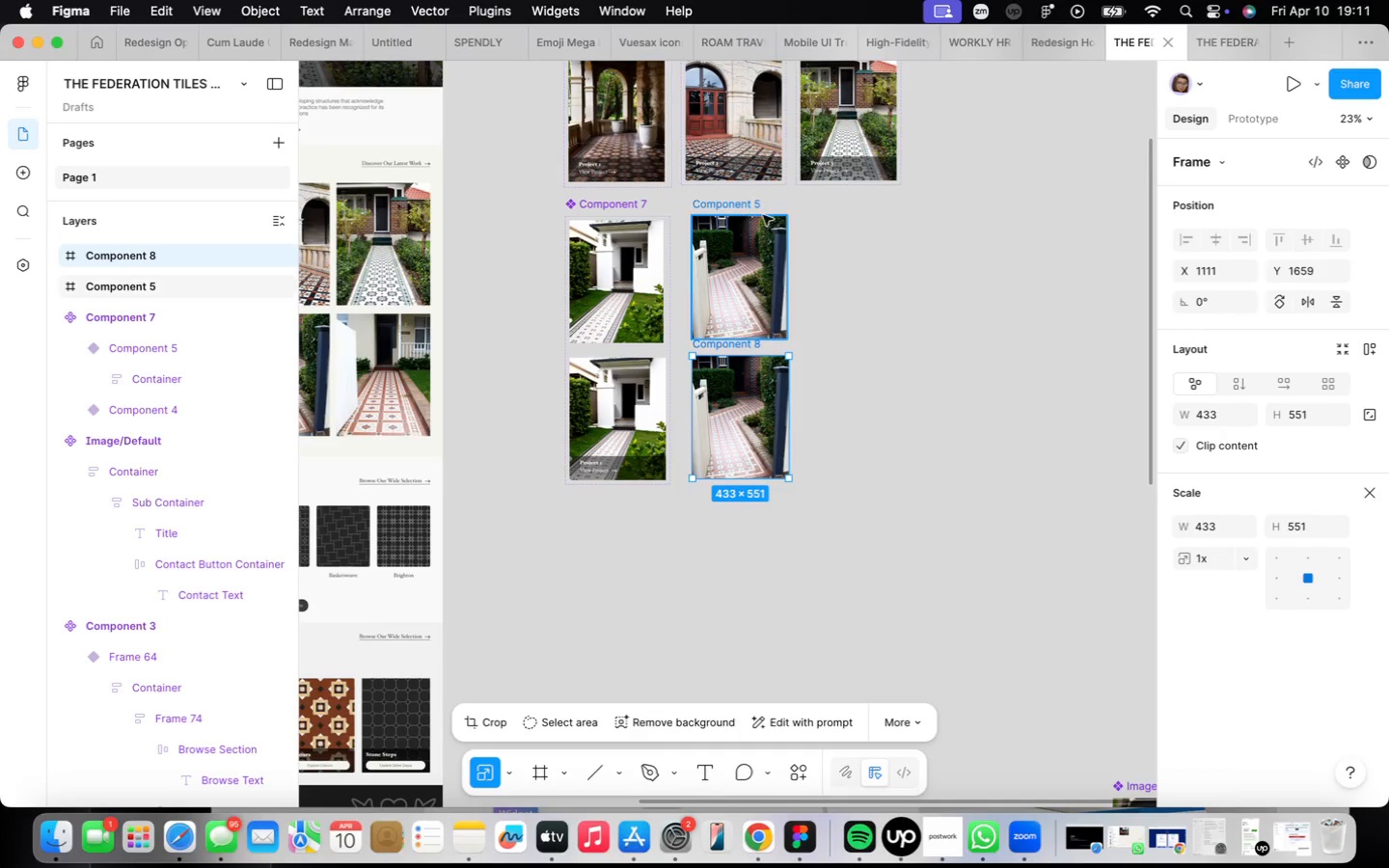 
hold_key(key=ShiftLeft, duration=0.36)
left_click([754, 209])
 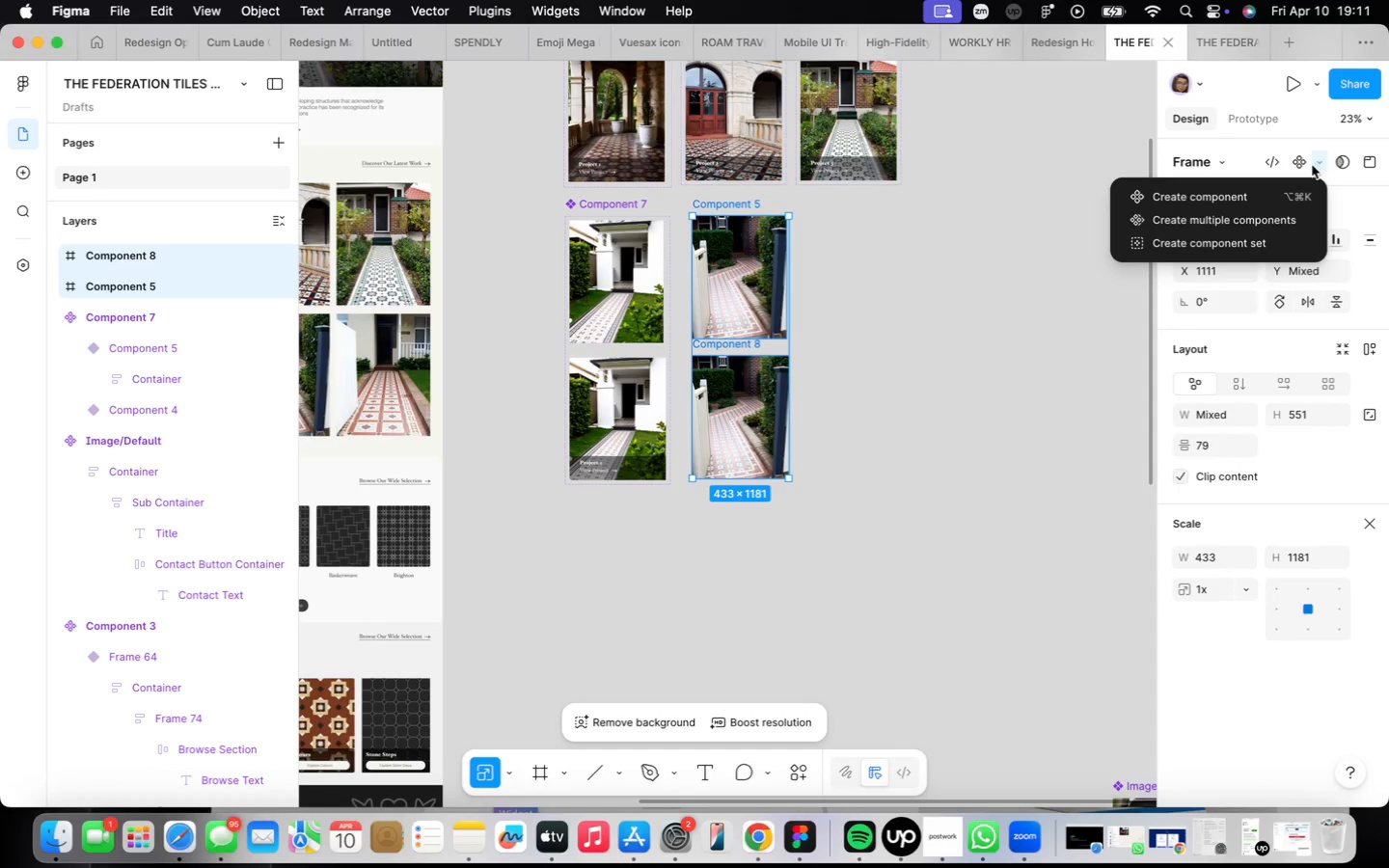 
left_click([1272, 237])
 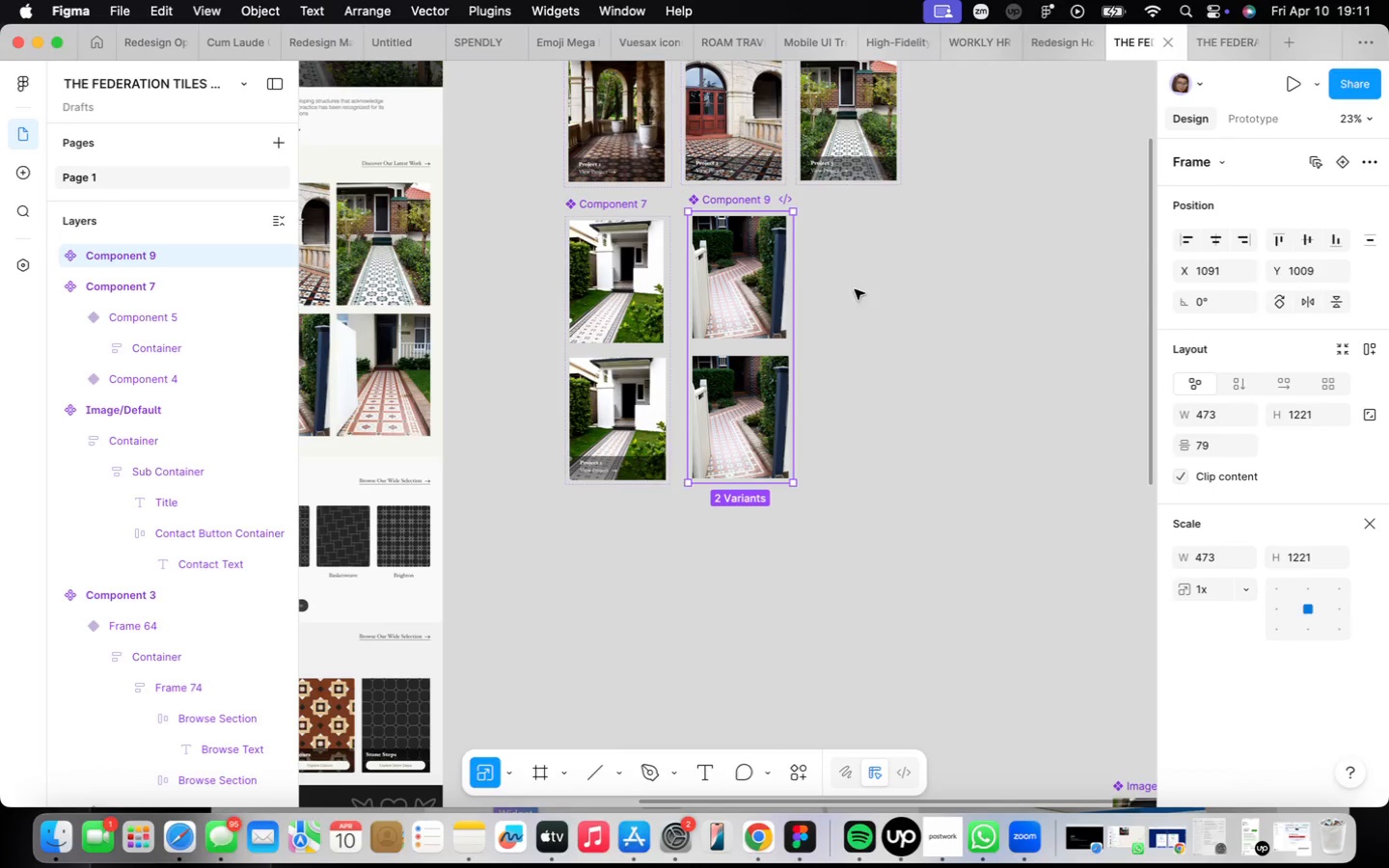 
scroll: coordinate [697, 267], scroll_direction: down, amount: 2.0
 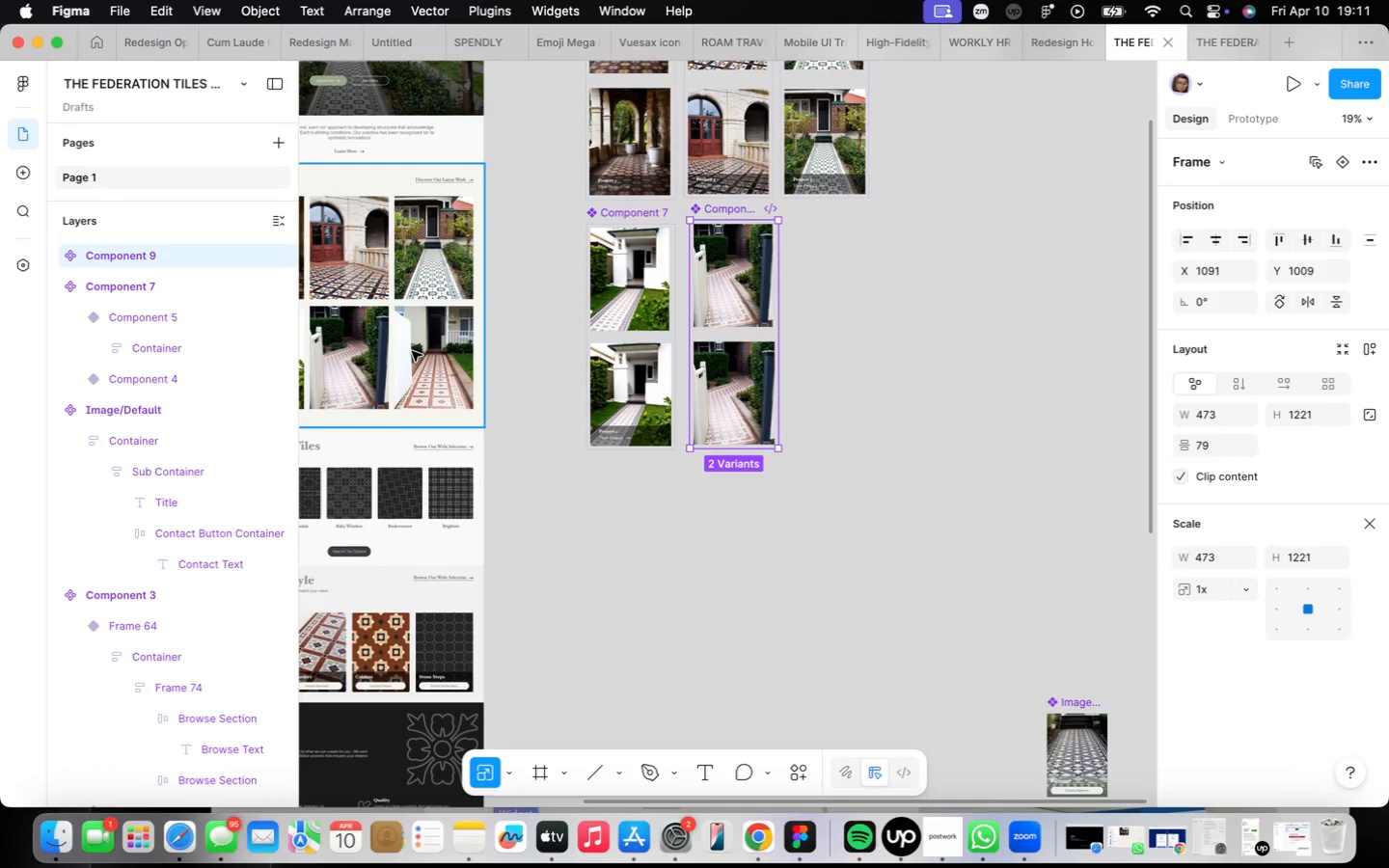 
double_click([412, 351])
 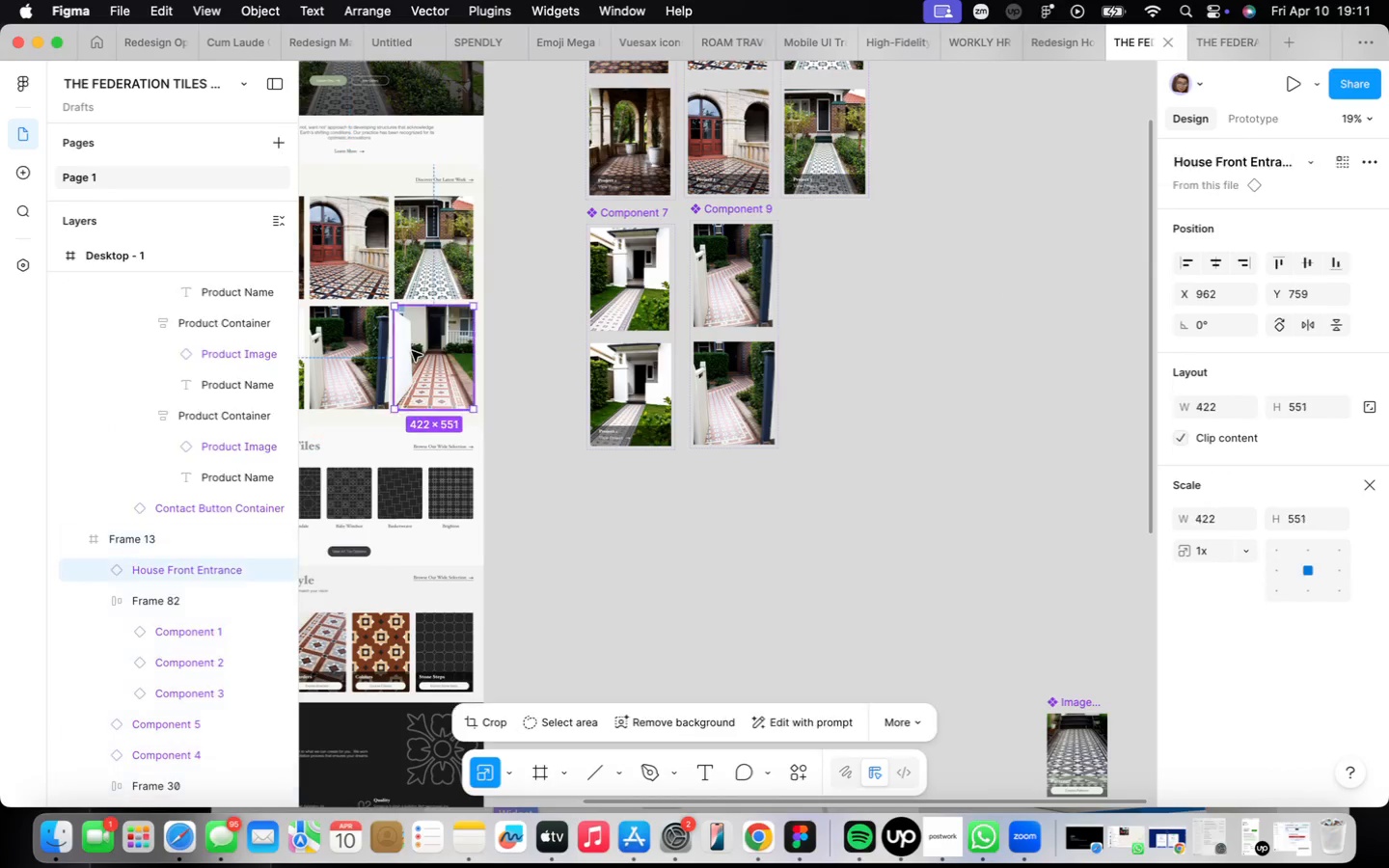 
triple_click([412, 351])
 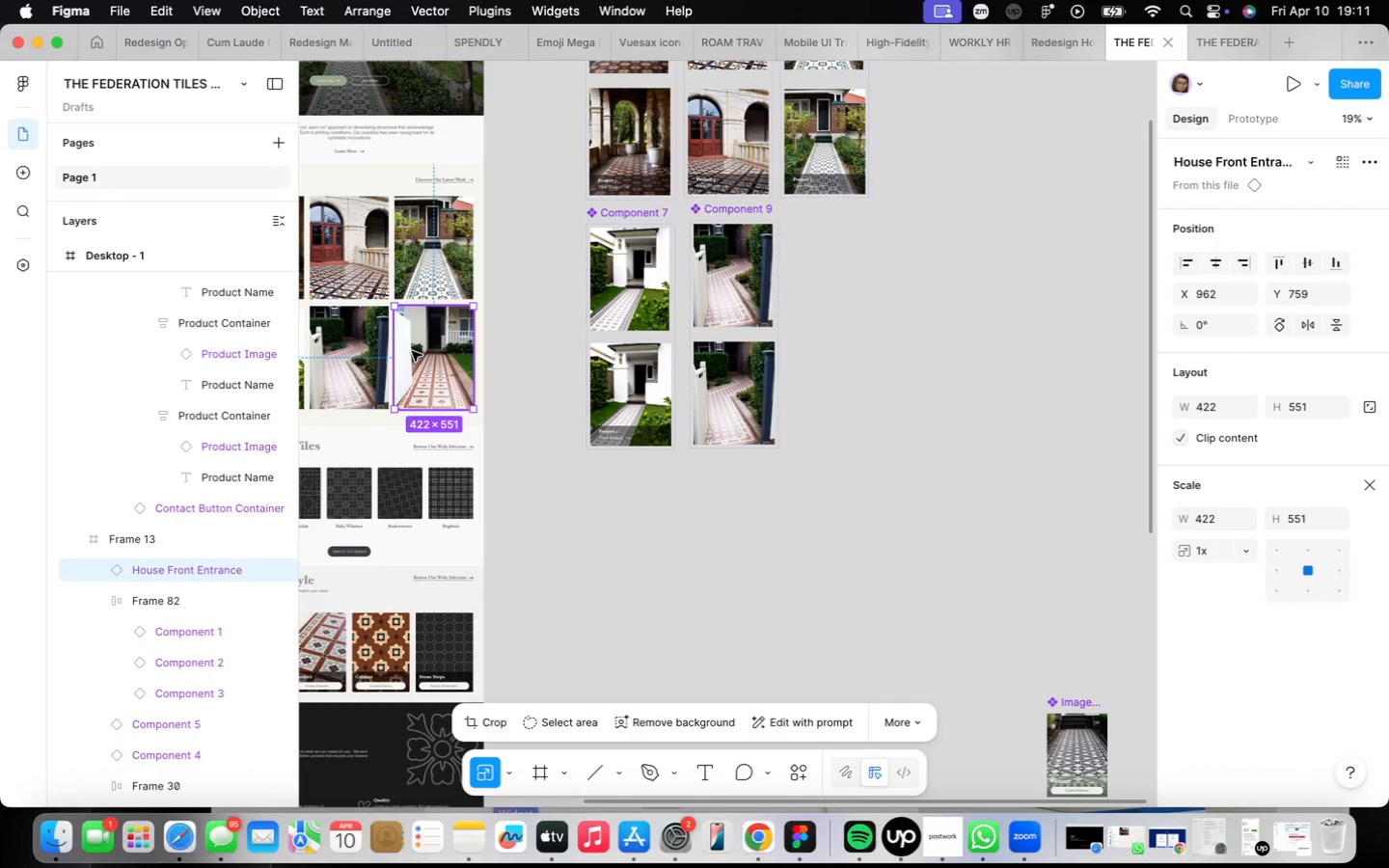 
hold_key(key=OptionLeft, duration=1.43)
left_click_drag(start_coordinate=[412, 351], to_coordinate=[874, 62])
 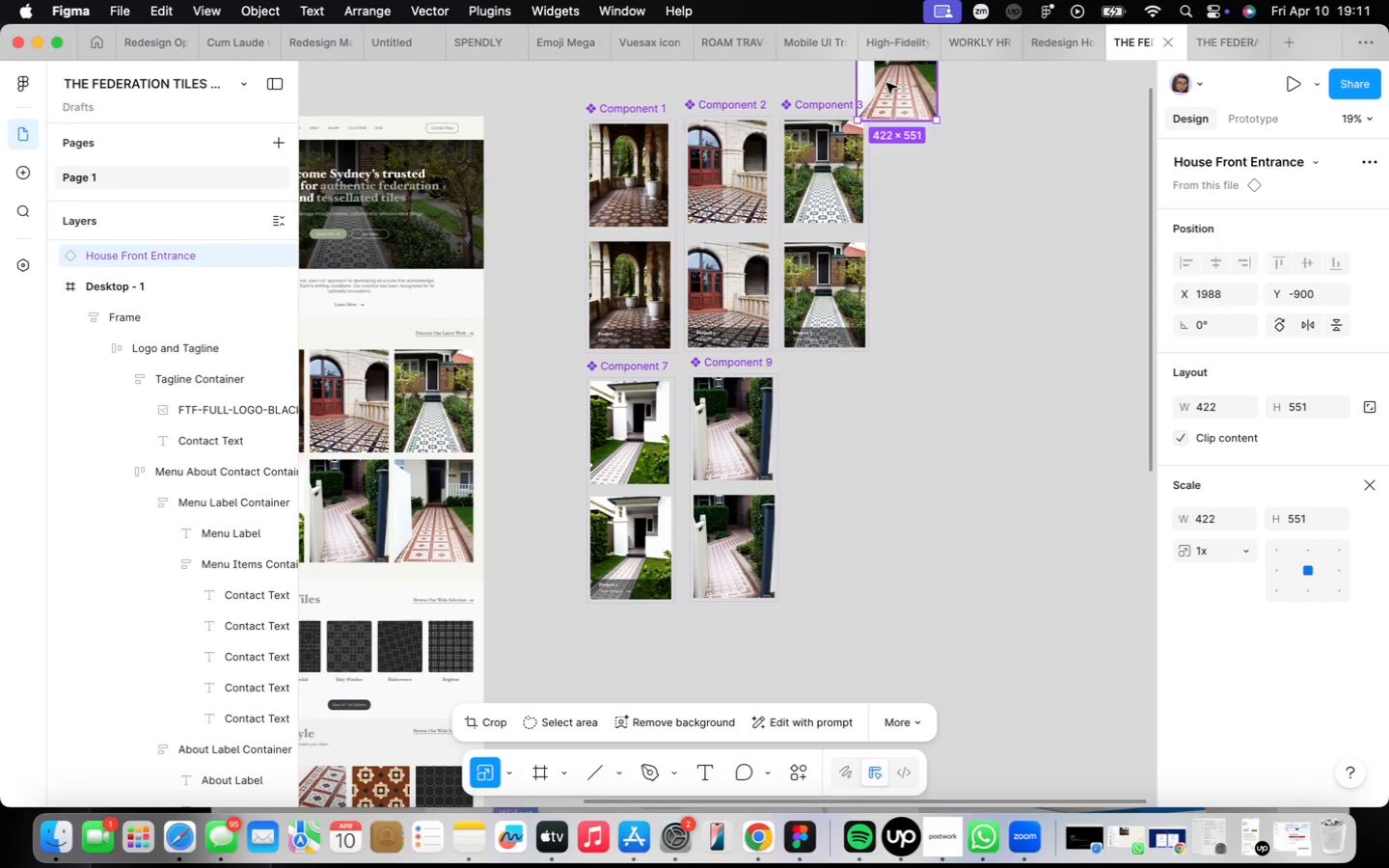 
left_click_drag(start_coordinate=[885, 80], to_coordinate=[919, 121])
 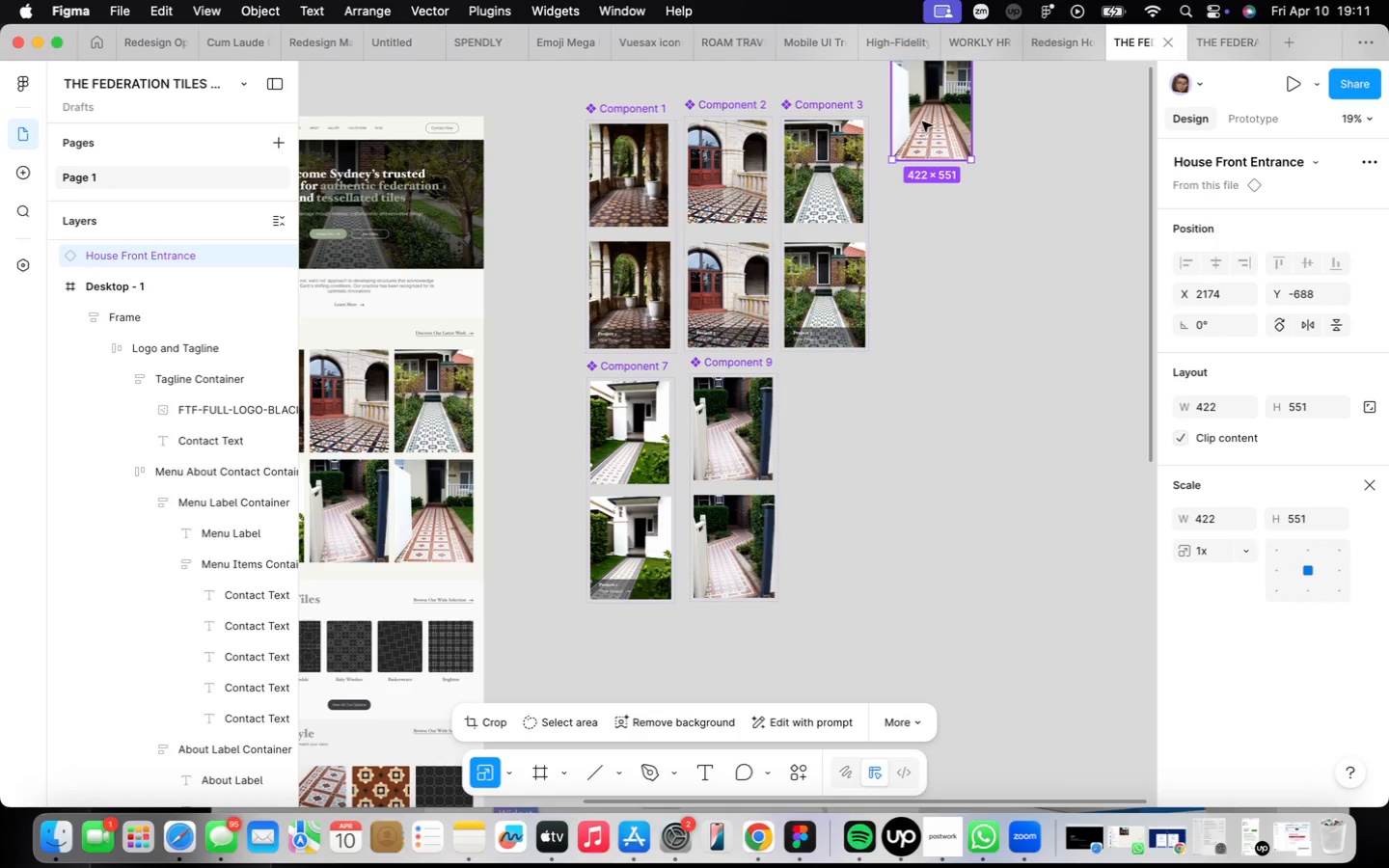 
left_click_drag(start_coordinate=[921, 100], to_coordinate=[828, 416])
 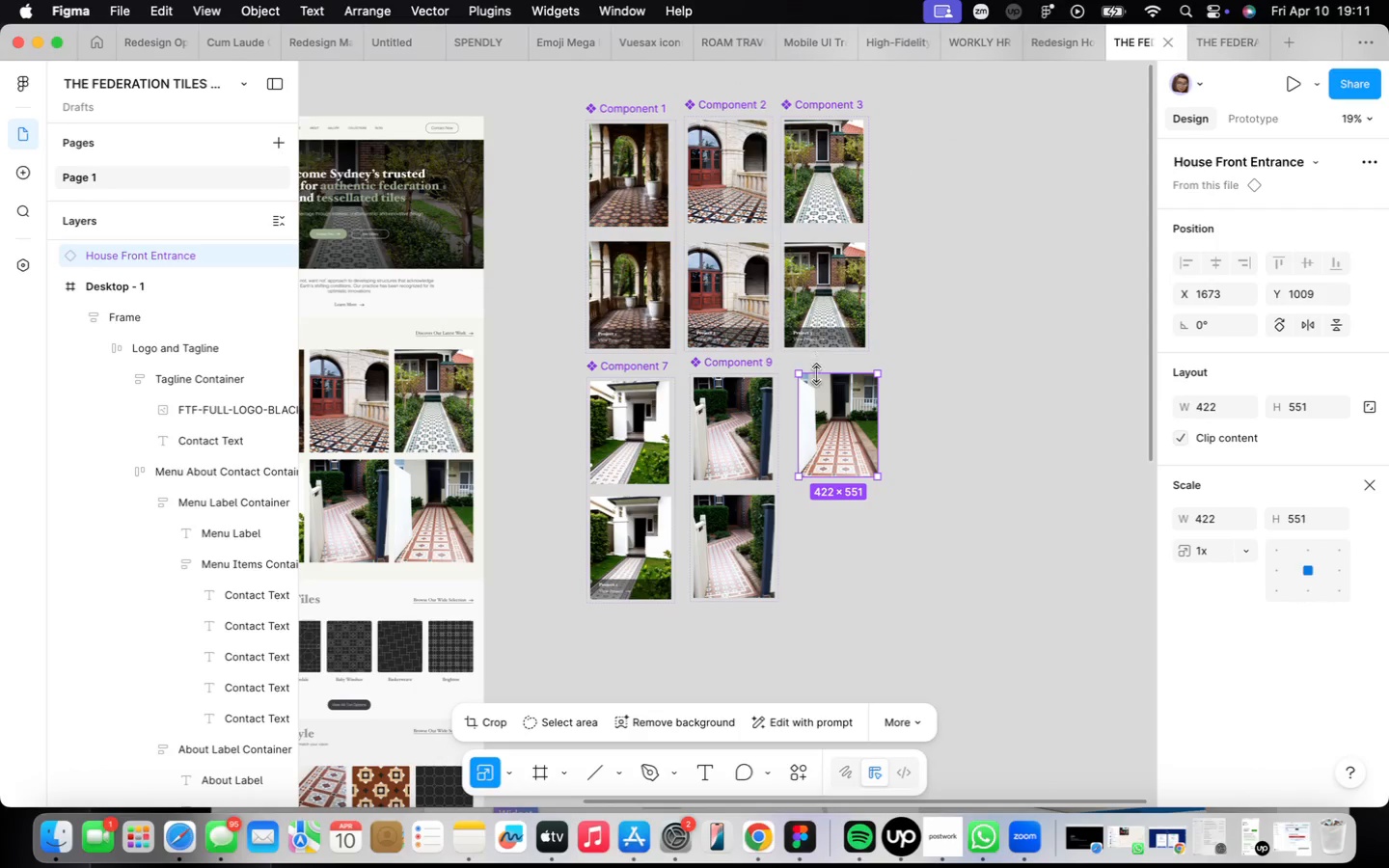 
right_click([964, 264])
 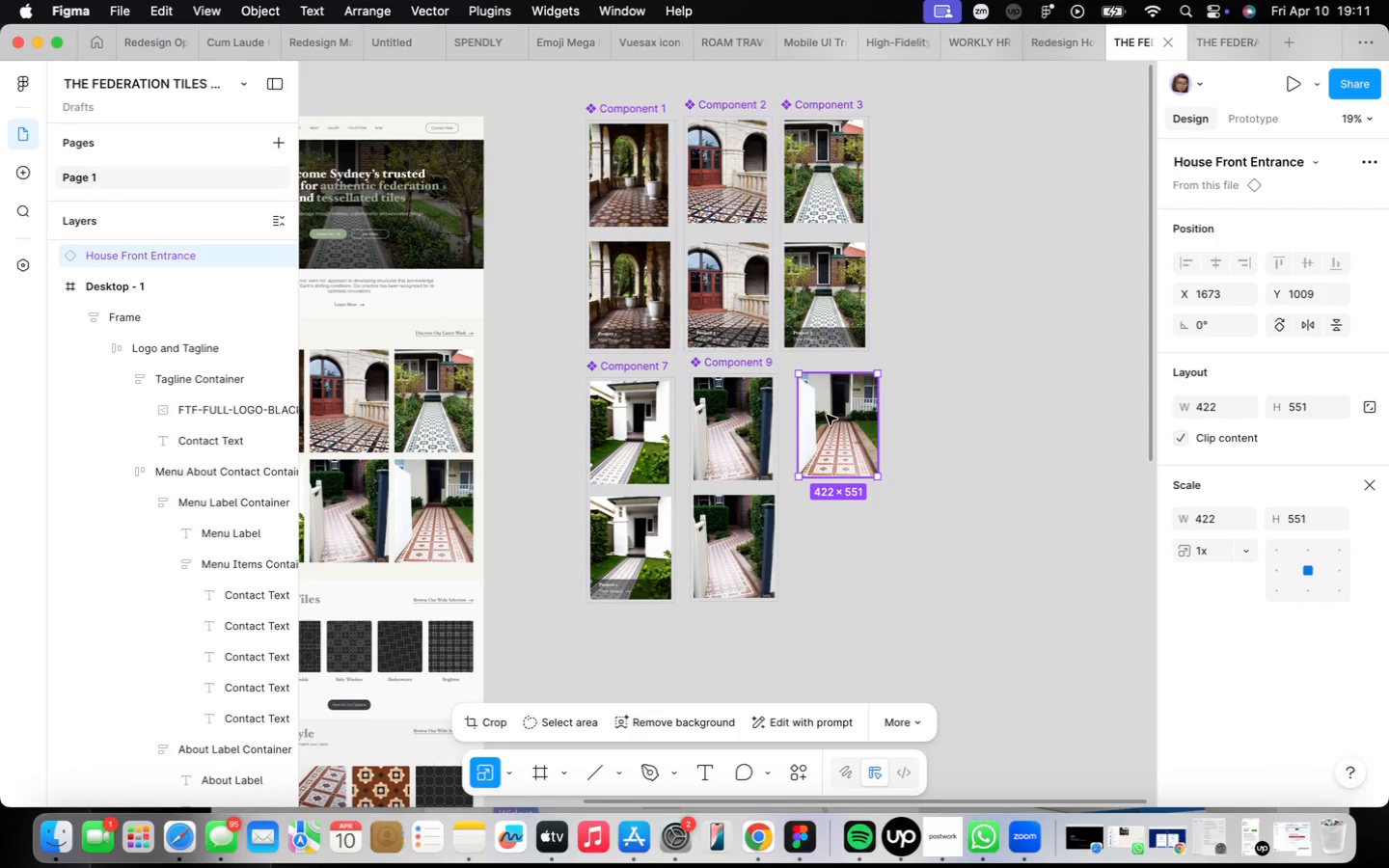 
right_click([827, 416])
 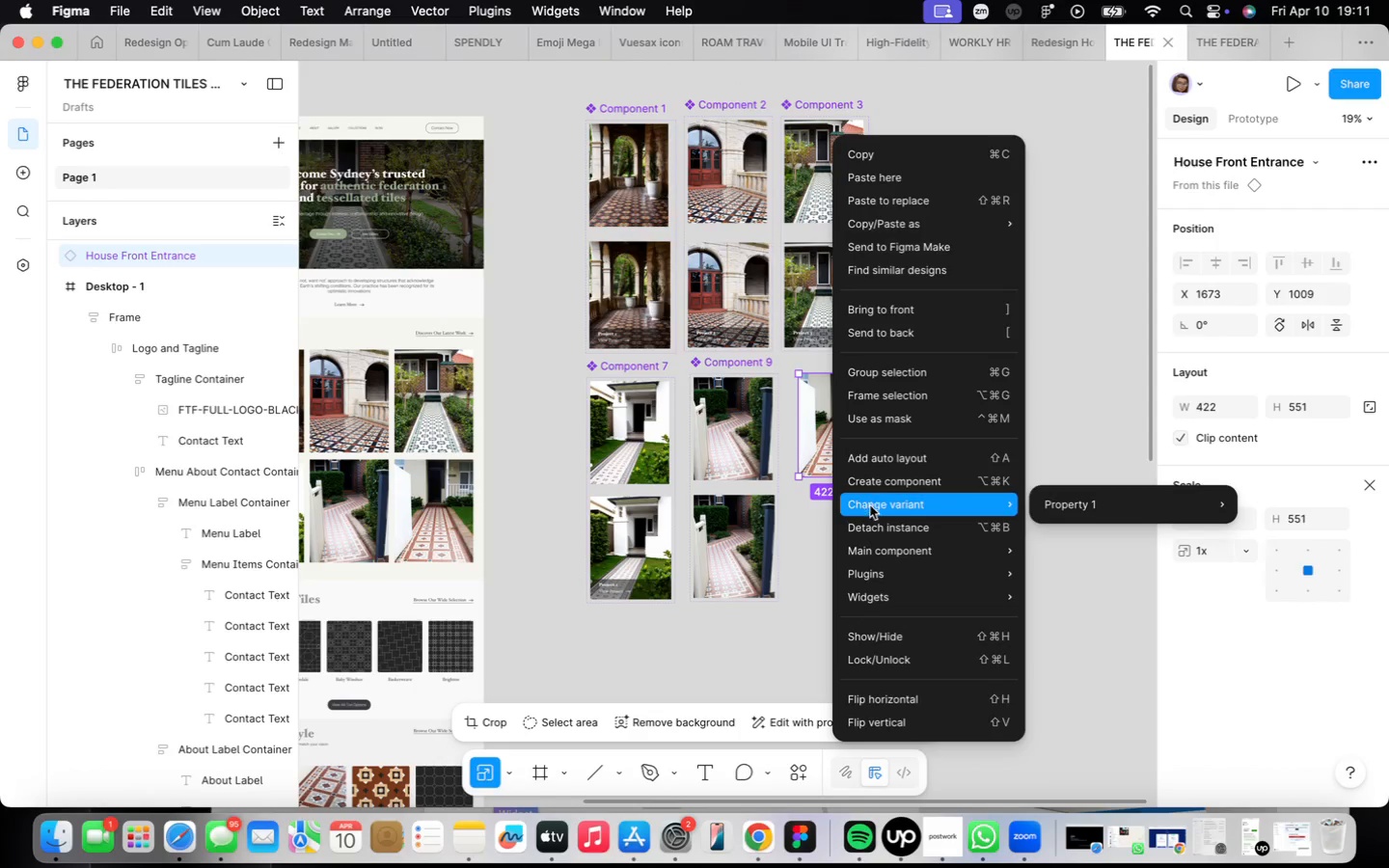 
left_click([878, 525])
 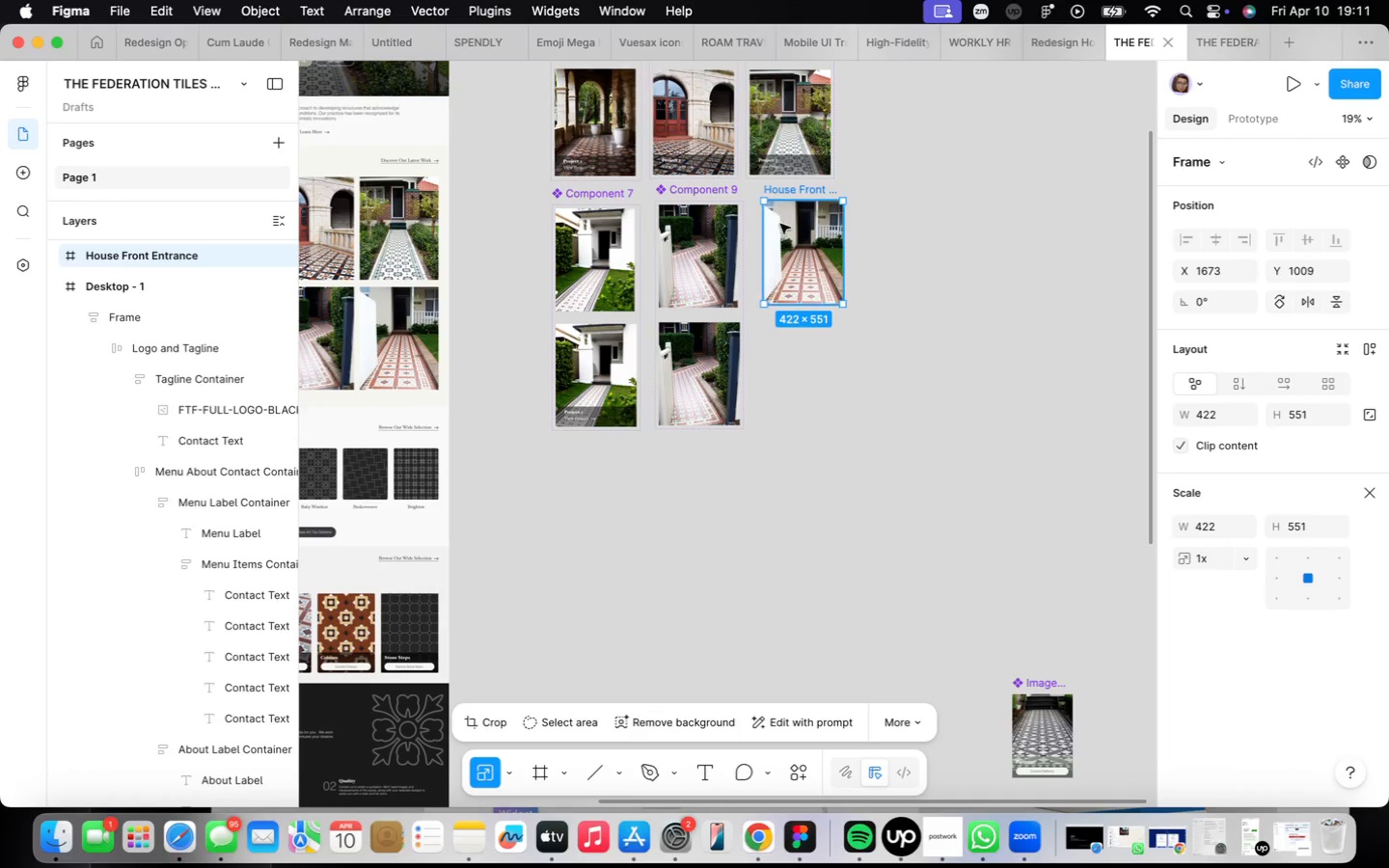 
hold_key(key=OptionLeft, duration=3.3)
left_click_drag(start_coordinate=[786, 228], to_coordinate=[790, 352])
 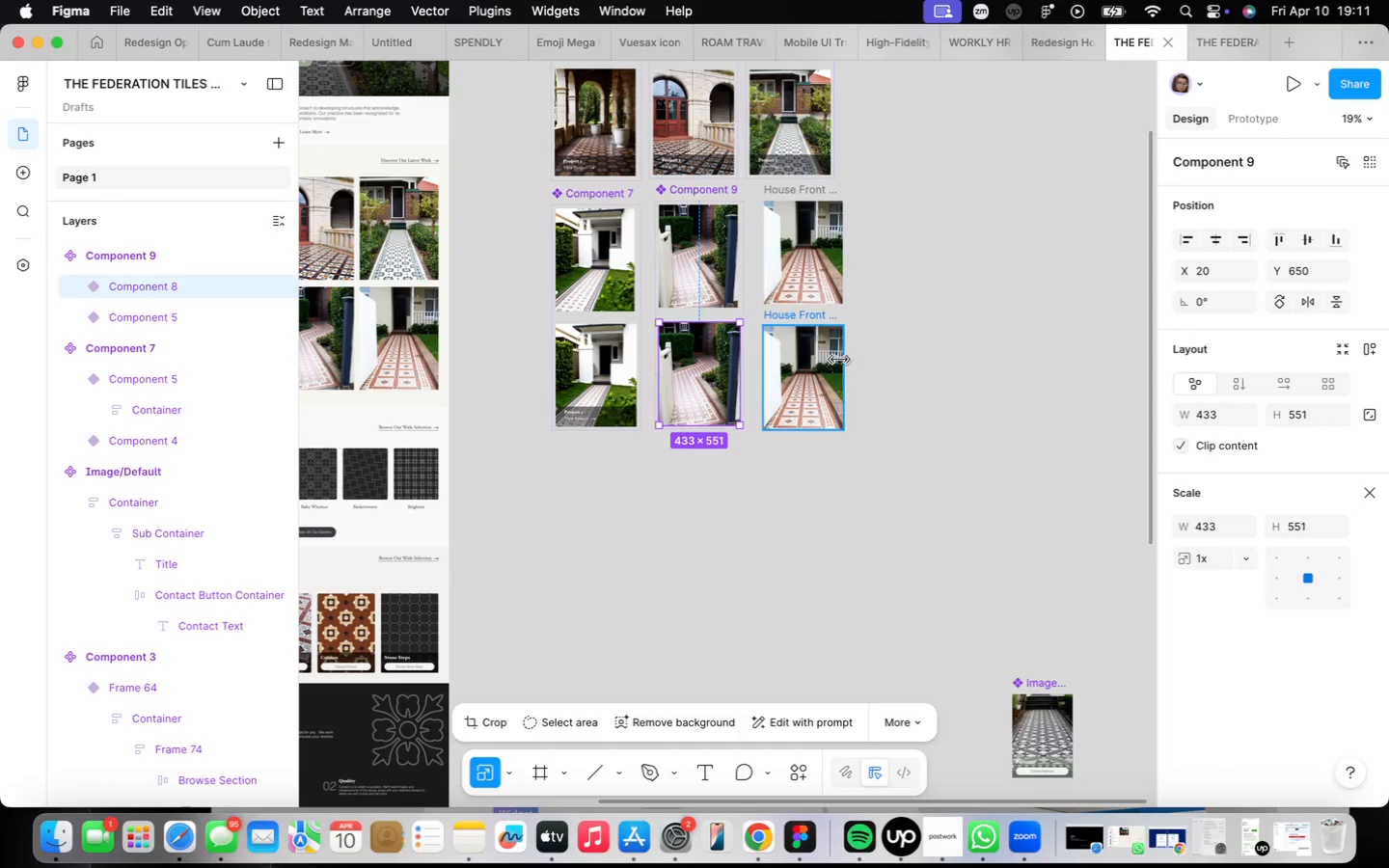 
scroll: coordinate [839, 360], scroll_direction: up, amount: 4.0
 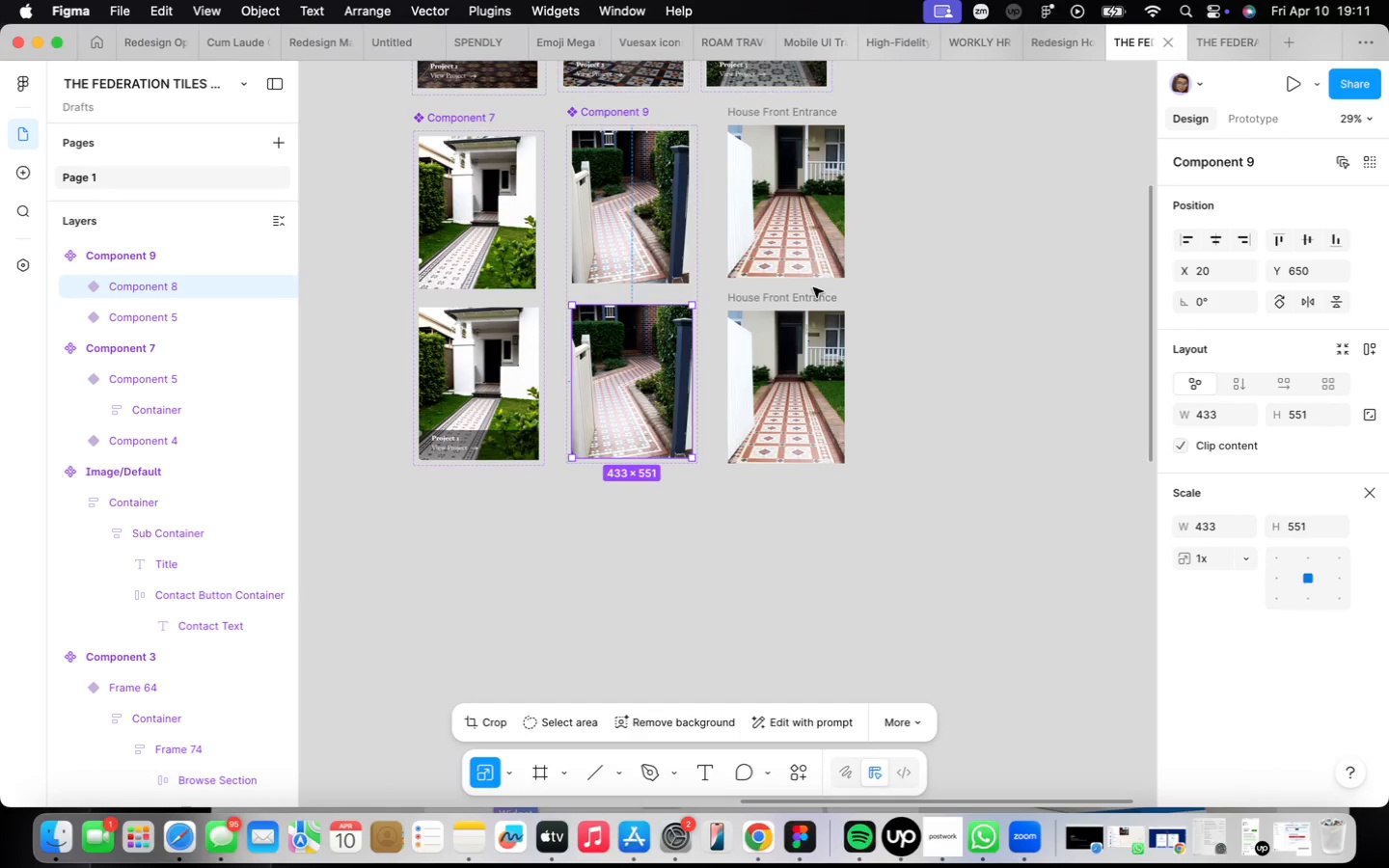 
left_click([807, 299])
 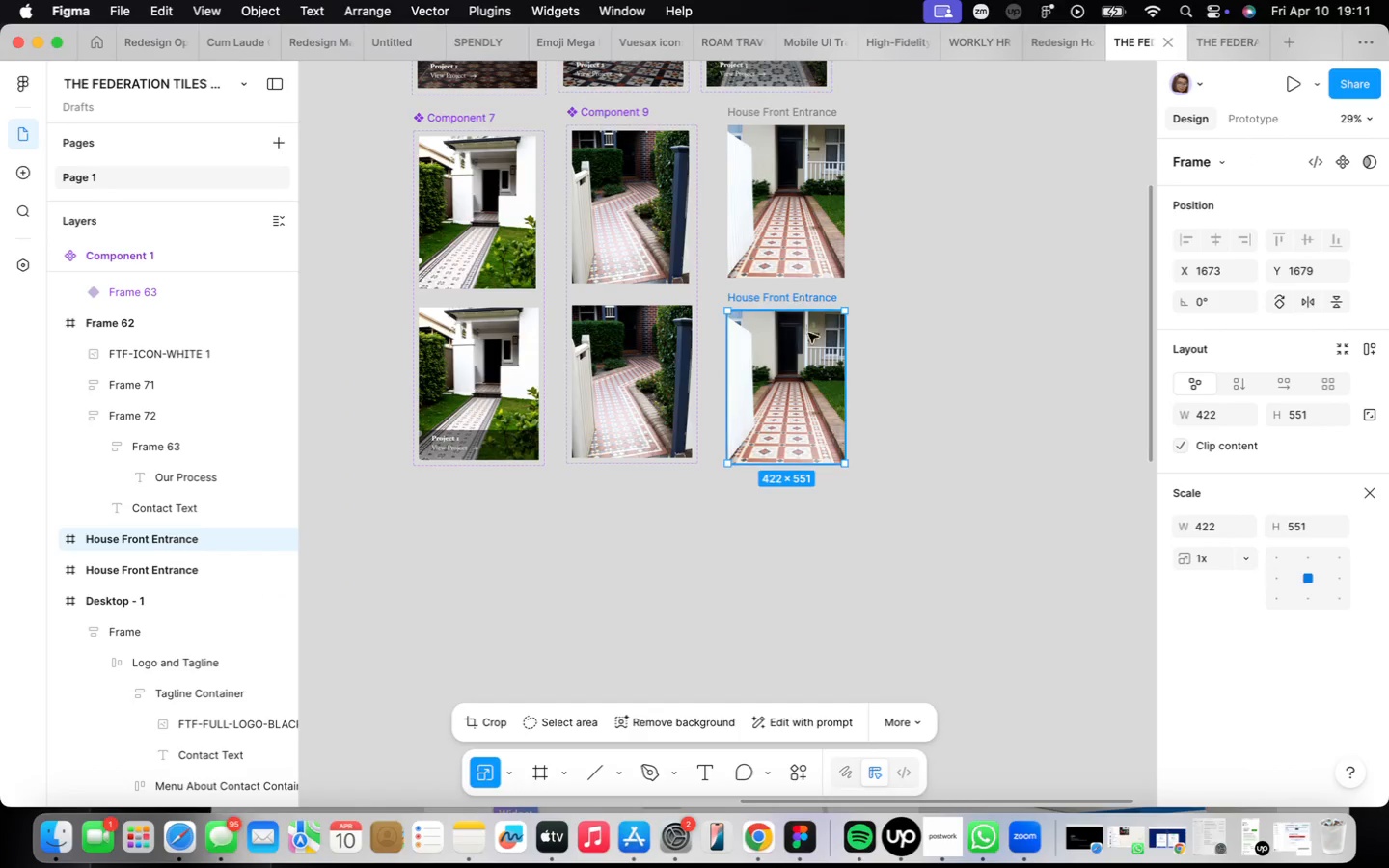 
left_click_drag(start_coordinate=[812, 348], to_coordinate=[815, 340])
 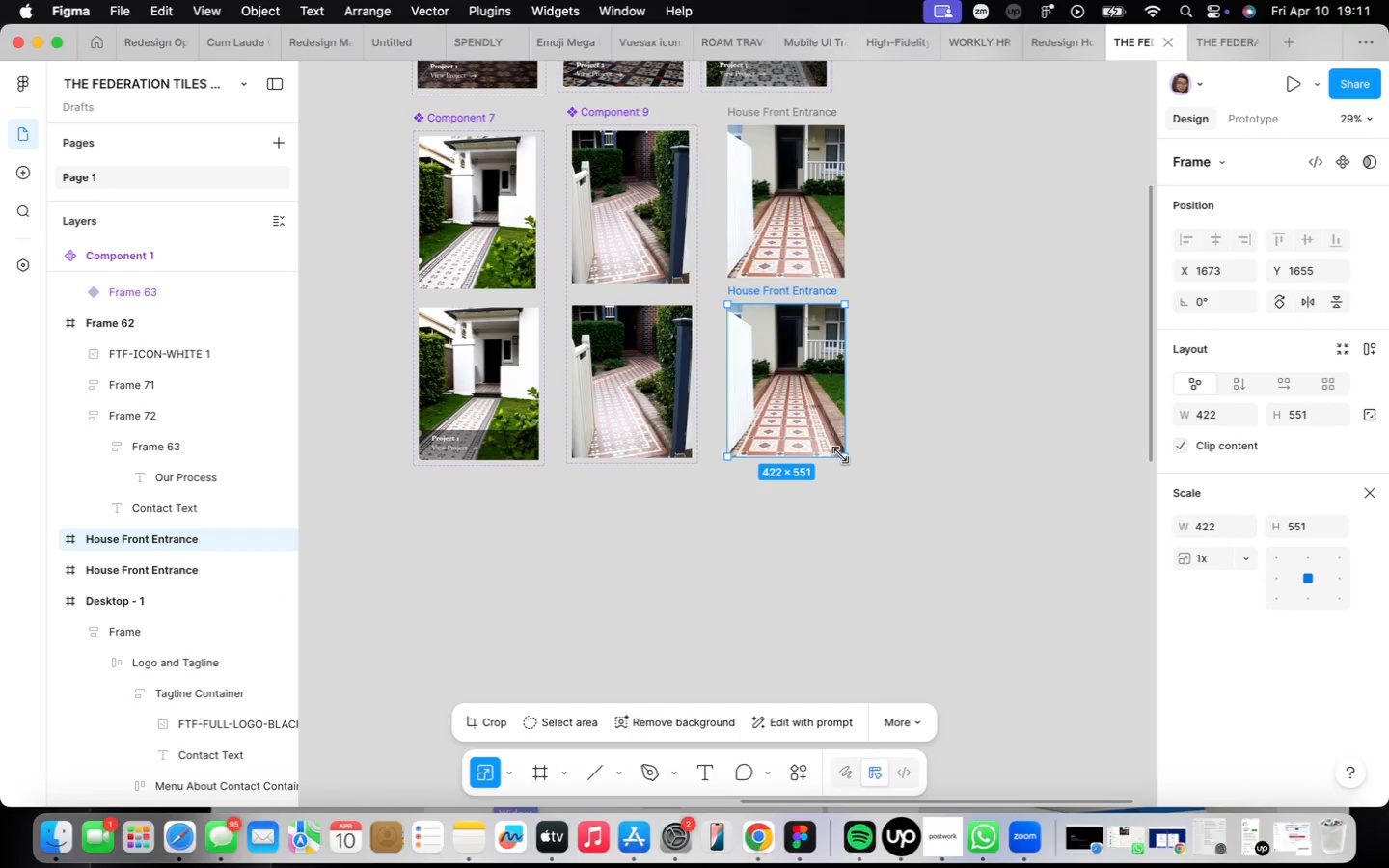 
key(K)
 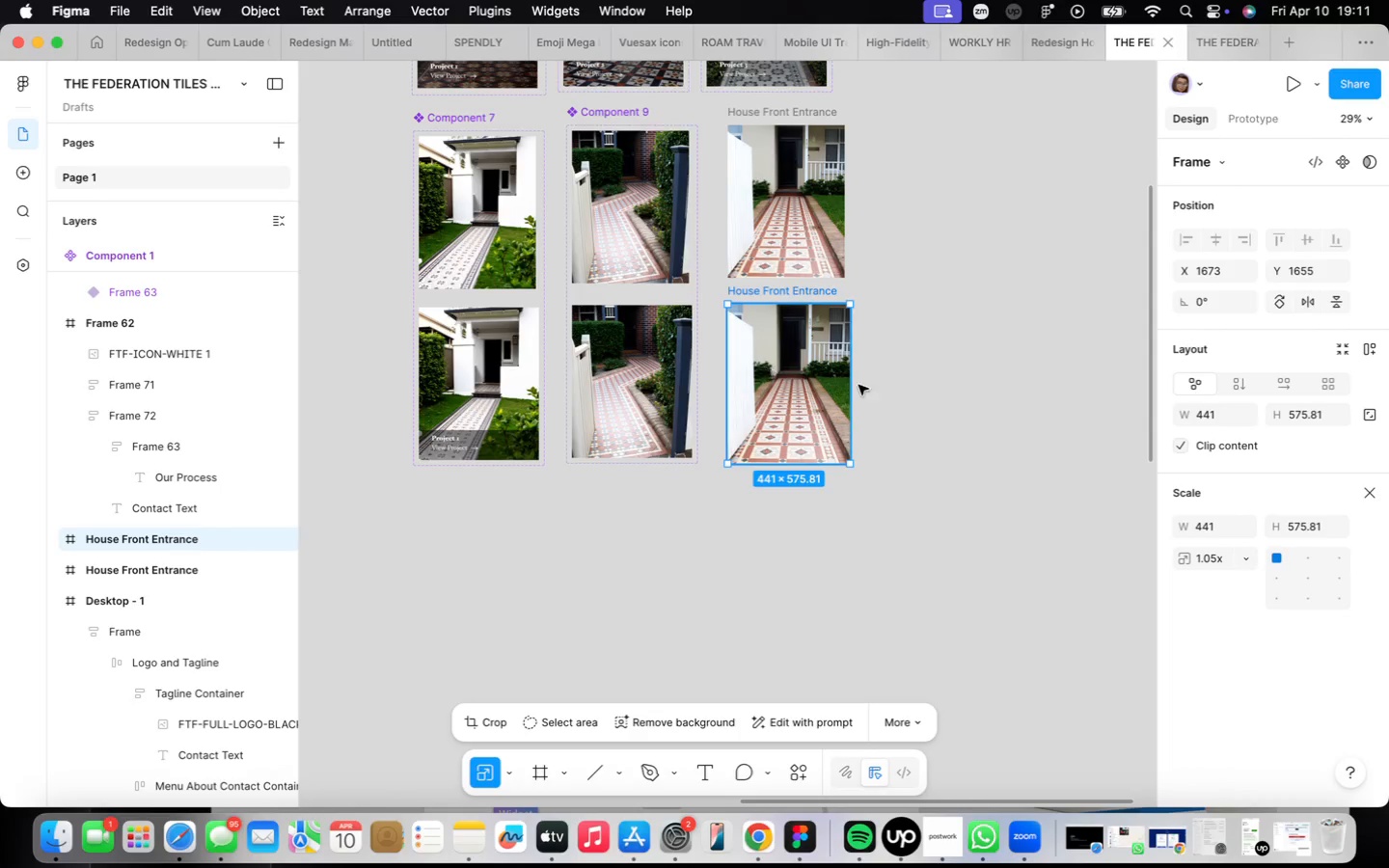 
left_click([1232, 416])
 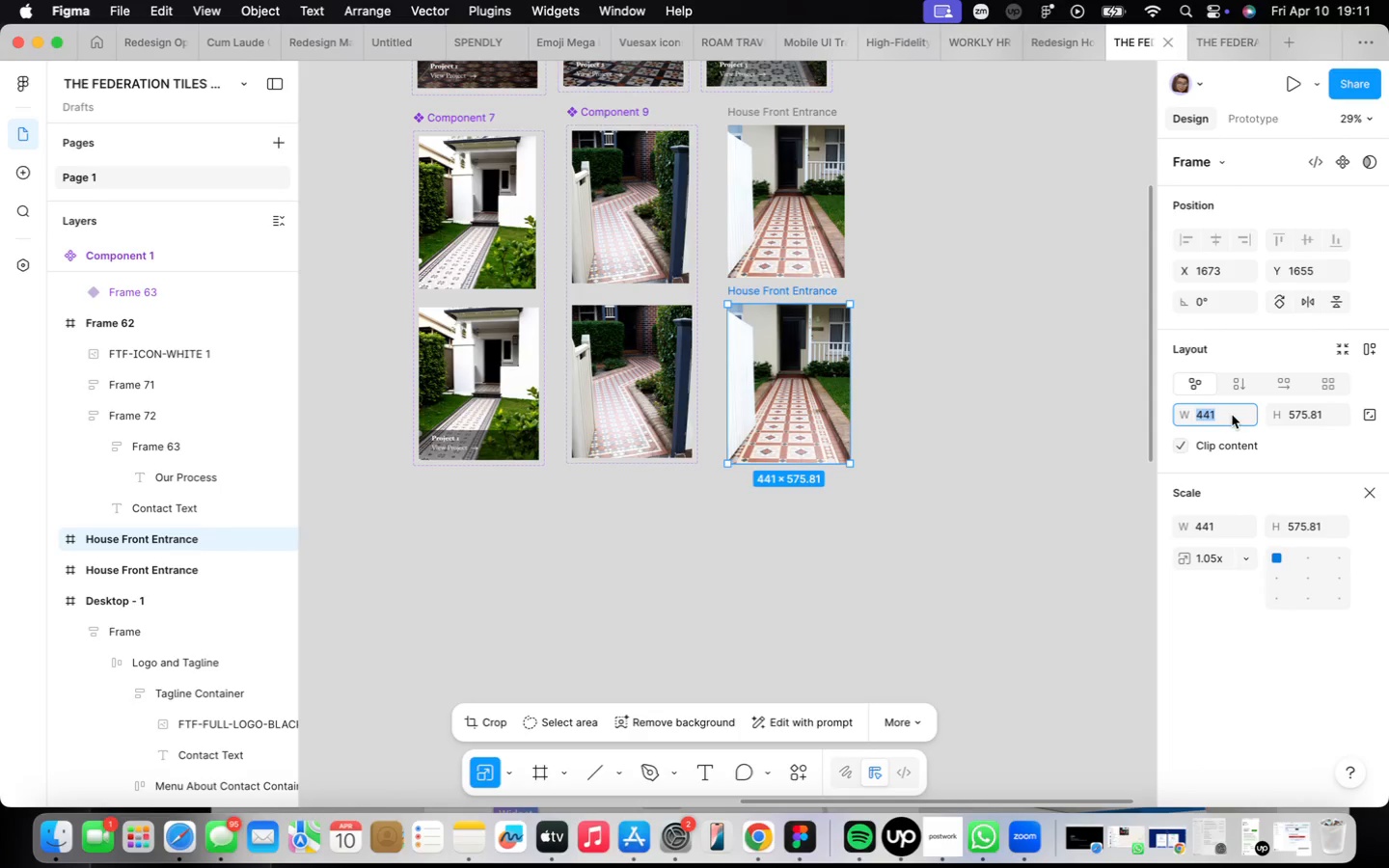 
type(433)
 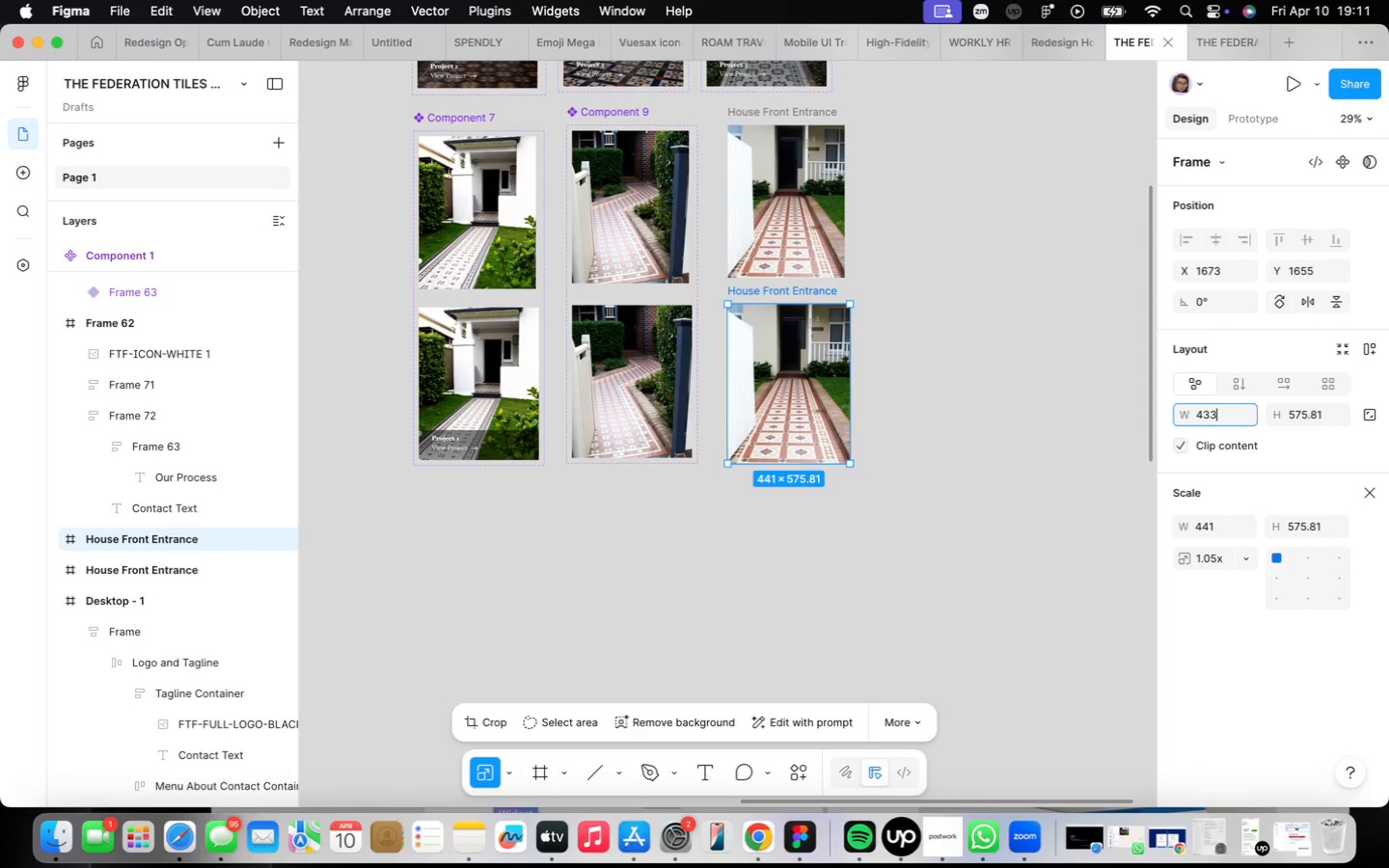 
key(Enter)
 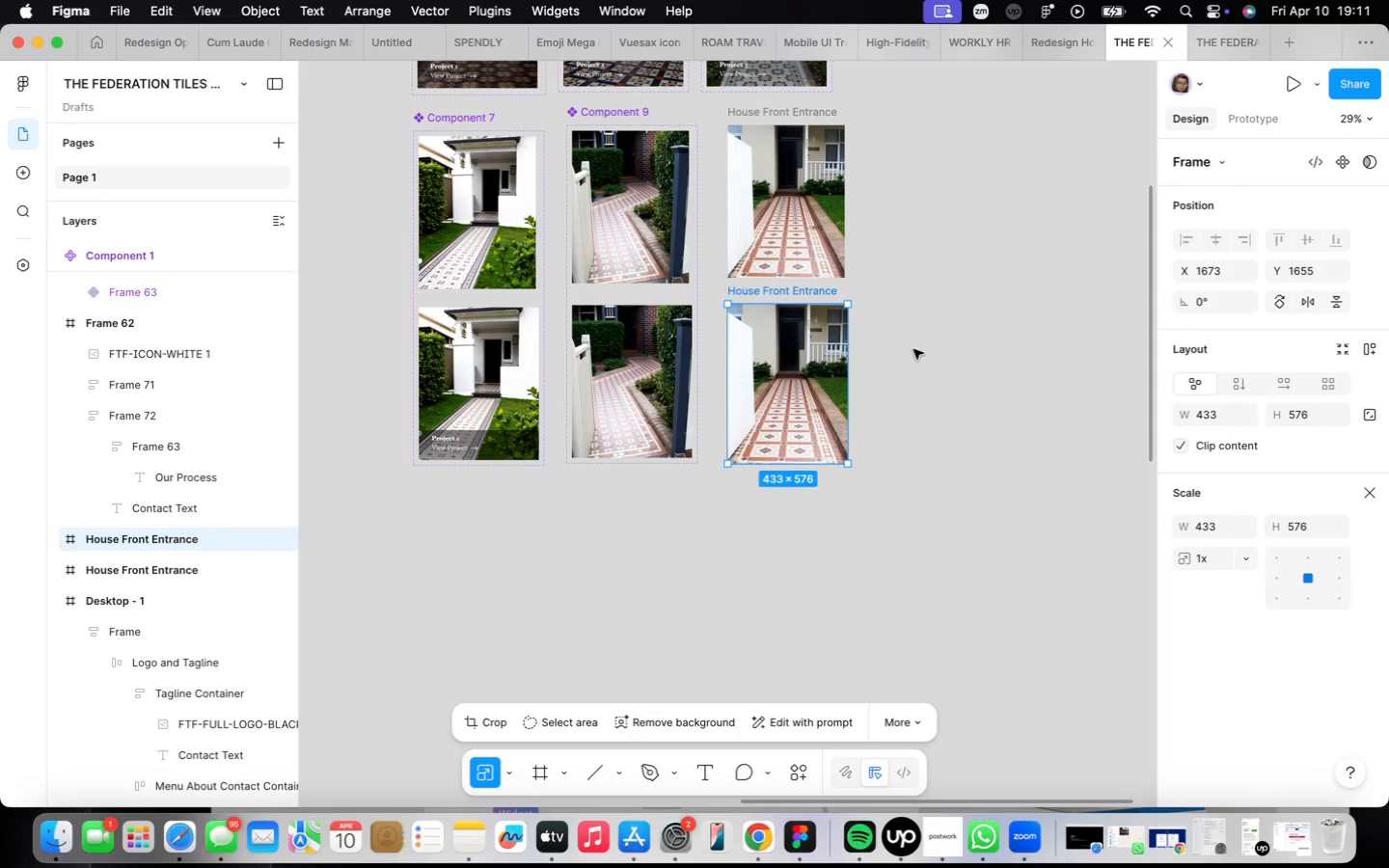 
scroll: coordinate [921, 333], scroll_direction: down, amount: 2.0
 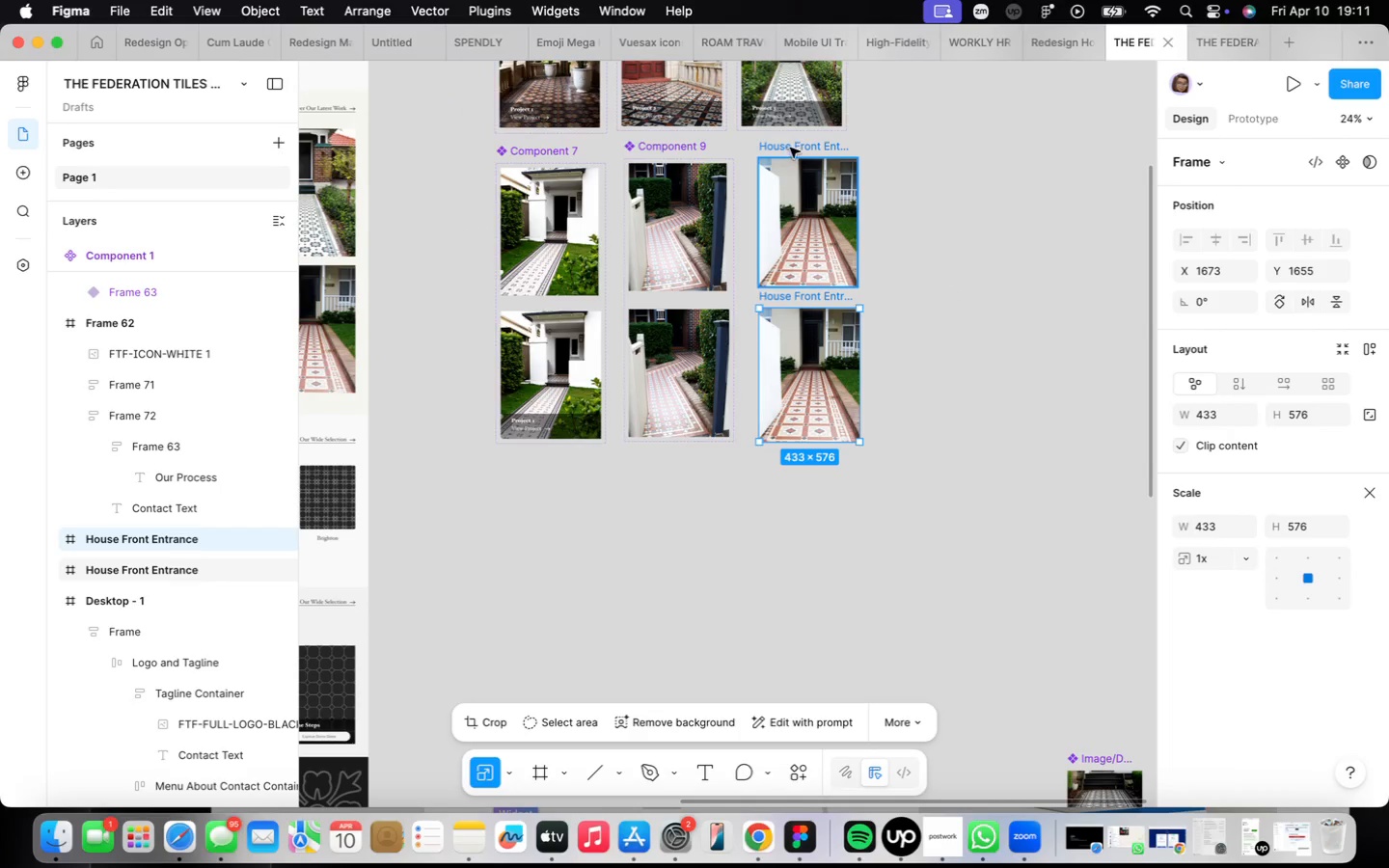 
hold_key(key=ShiftLeft, duration=0.35)
left_click([792, 146])
 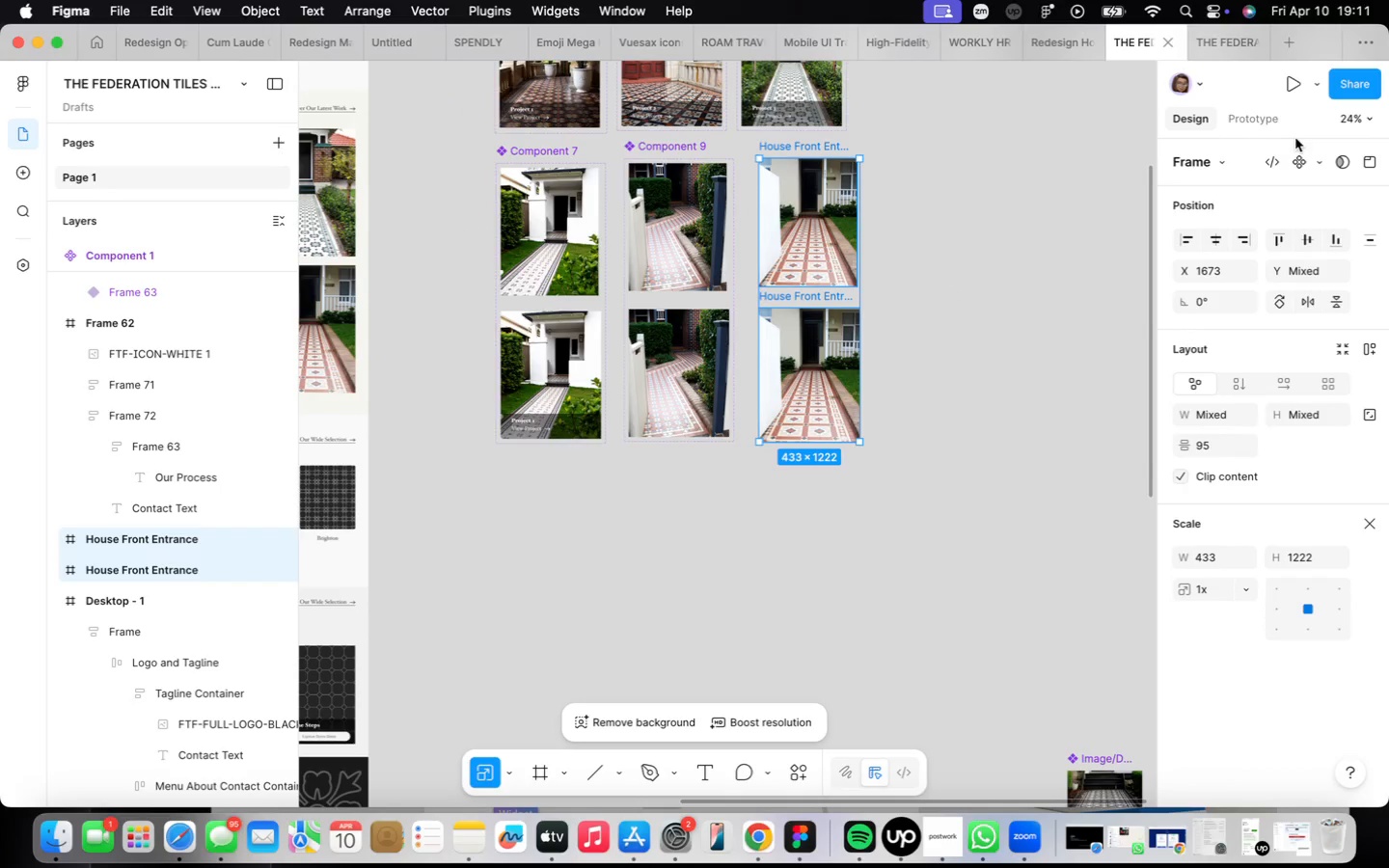 
left_click([1317, 156])
 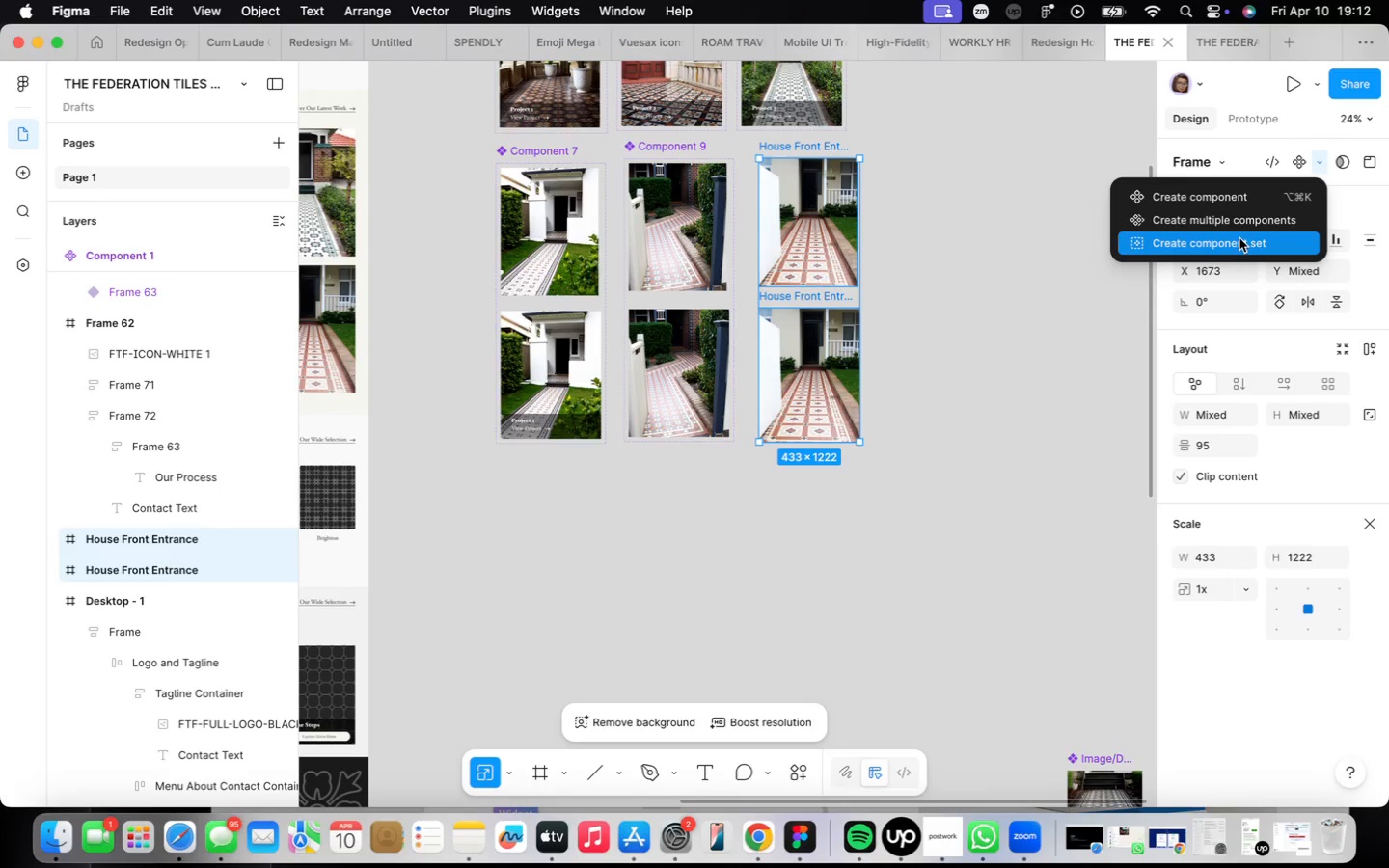 
left_click([1239, 243])
 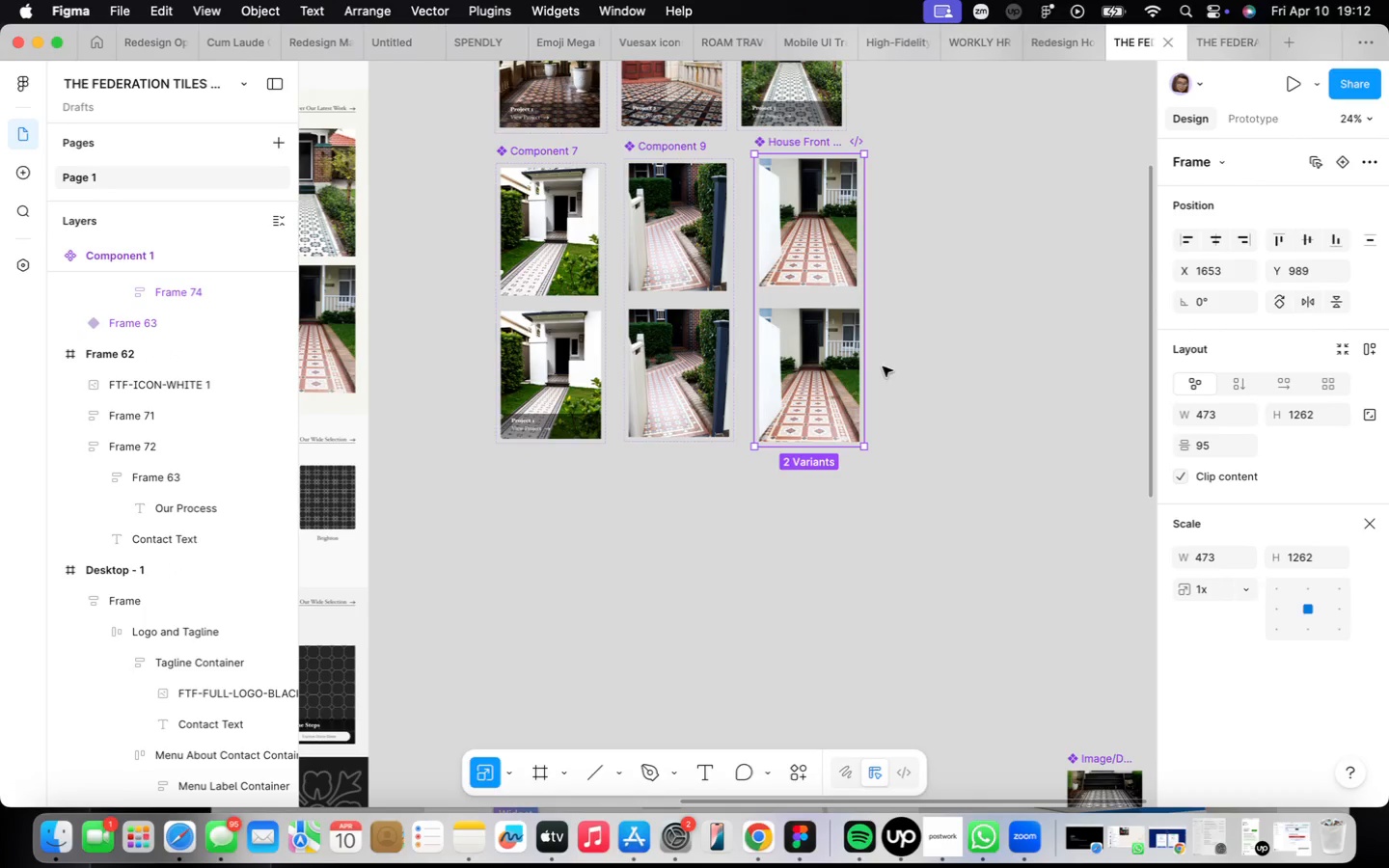 
left_click([839, 369])
 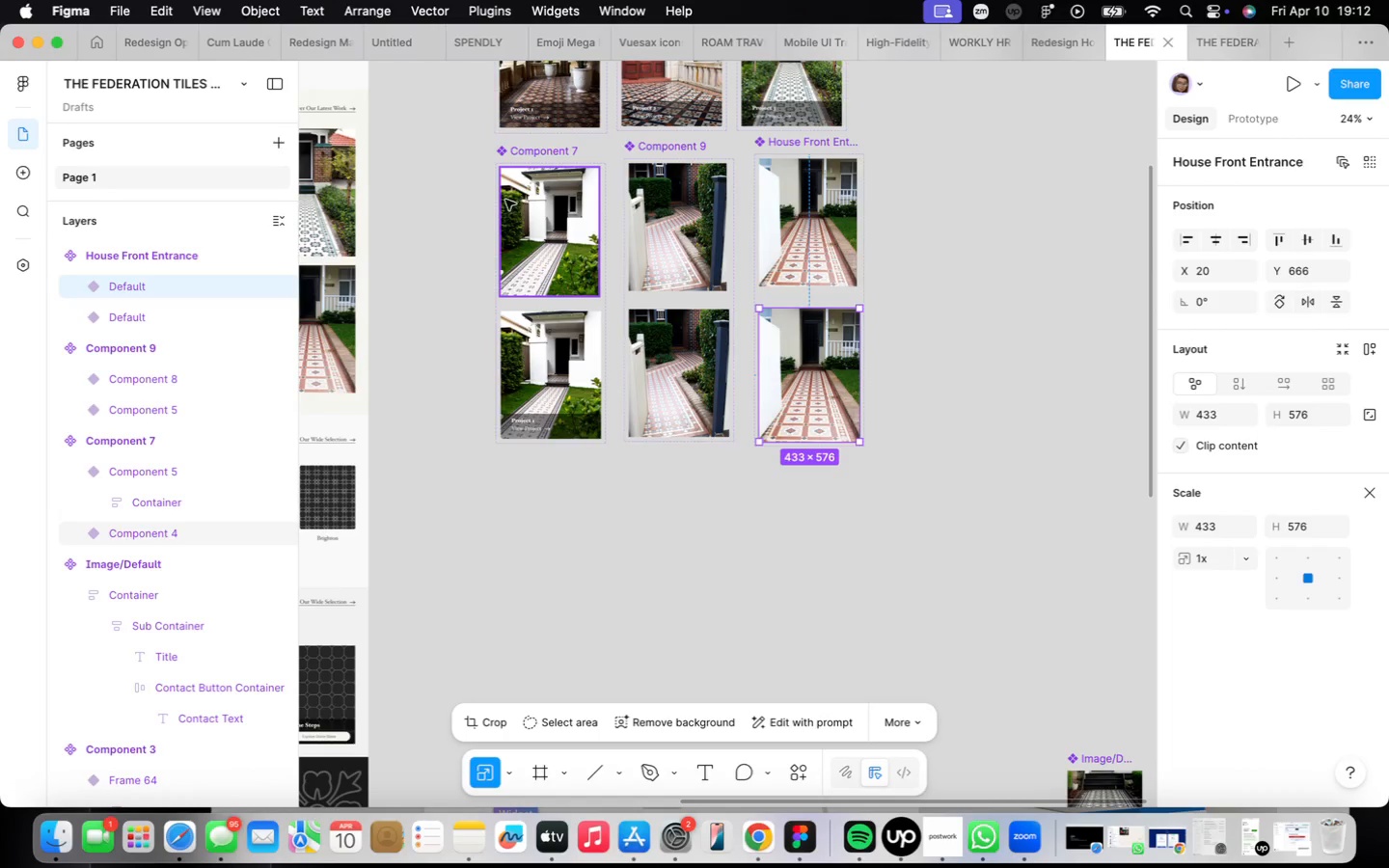 
left_click([514, 211])
 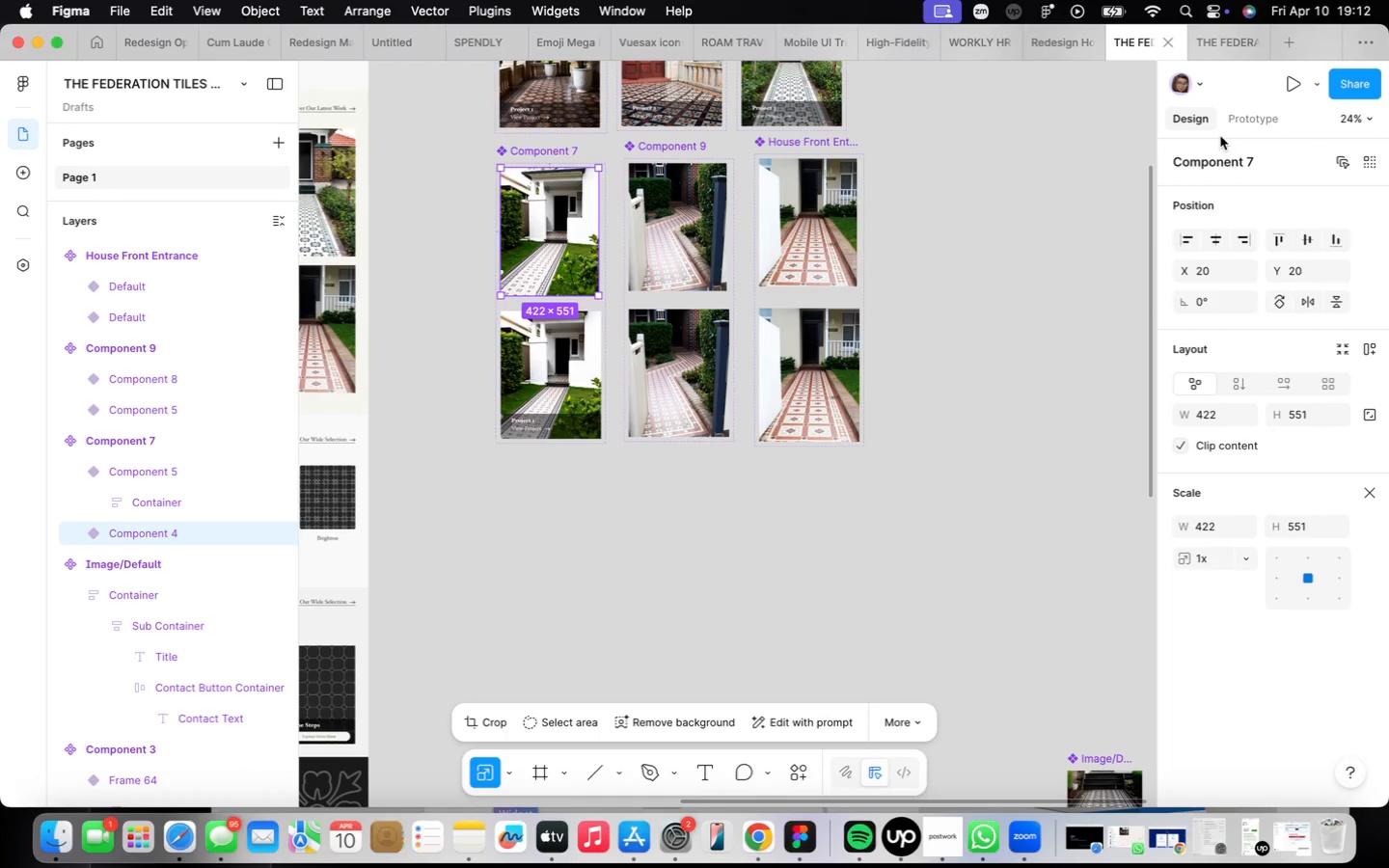 
left_click([1246, 109])
 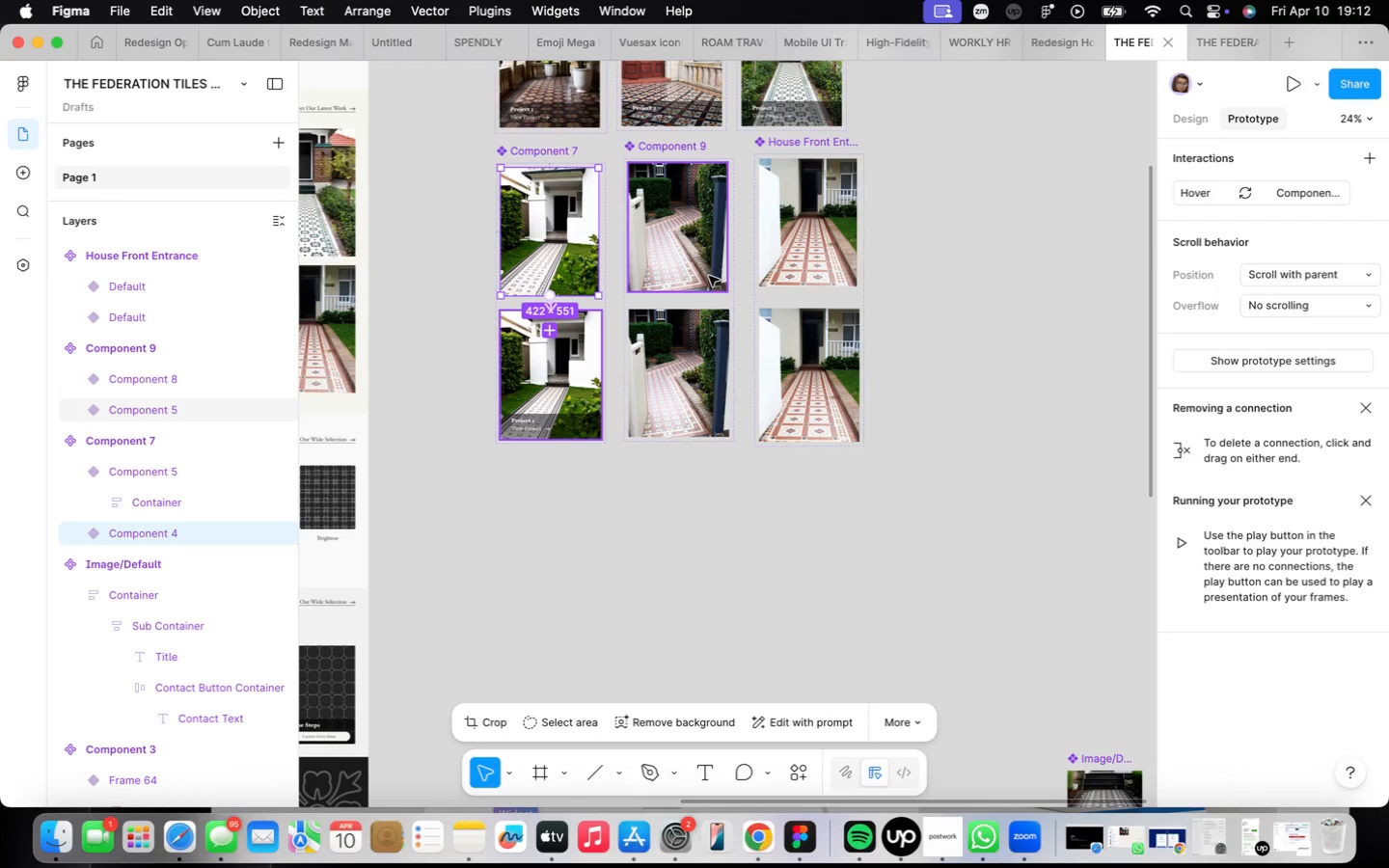 
left_click([710, 271])
 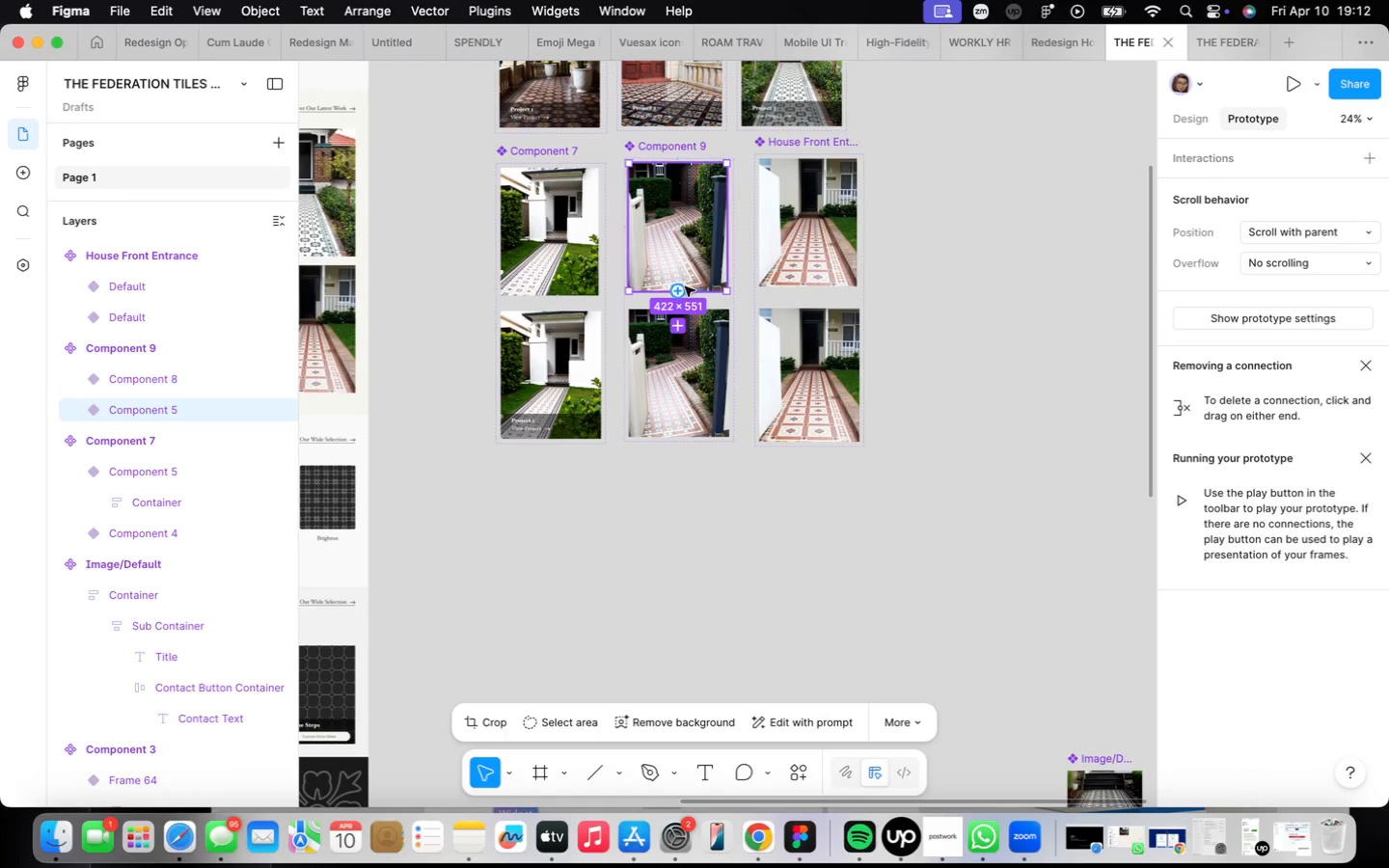 
left_click_drag(start_coordinate=[682, 288], to_coordinate=[697, 319])
 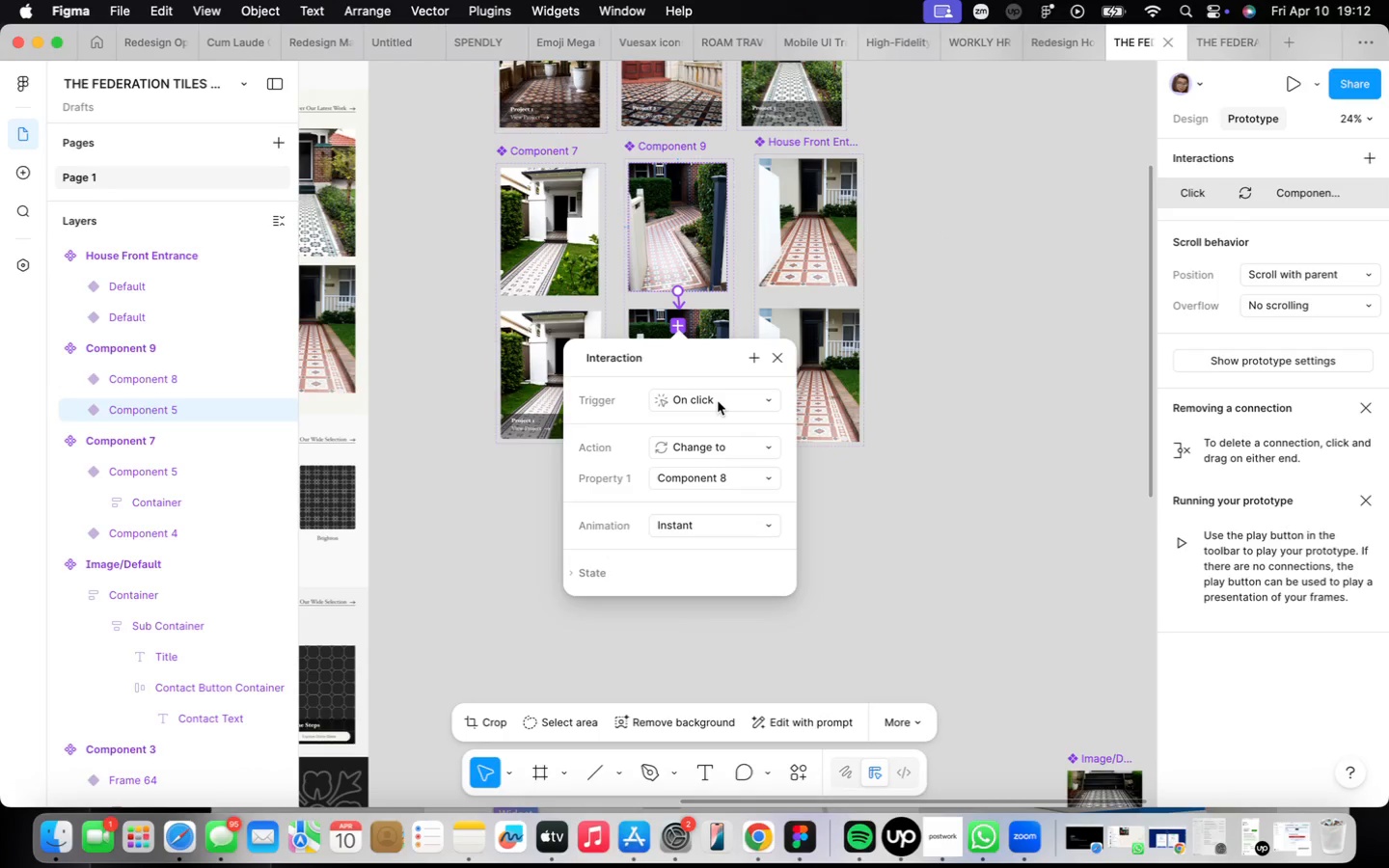 
left_click([718, 401])
 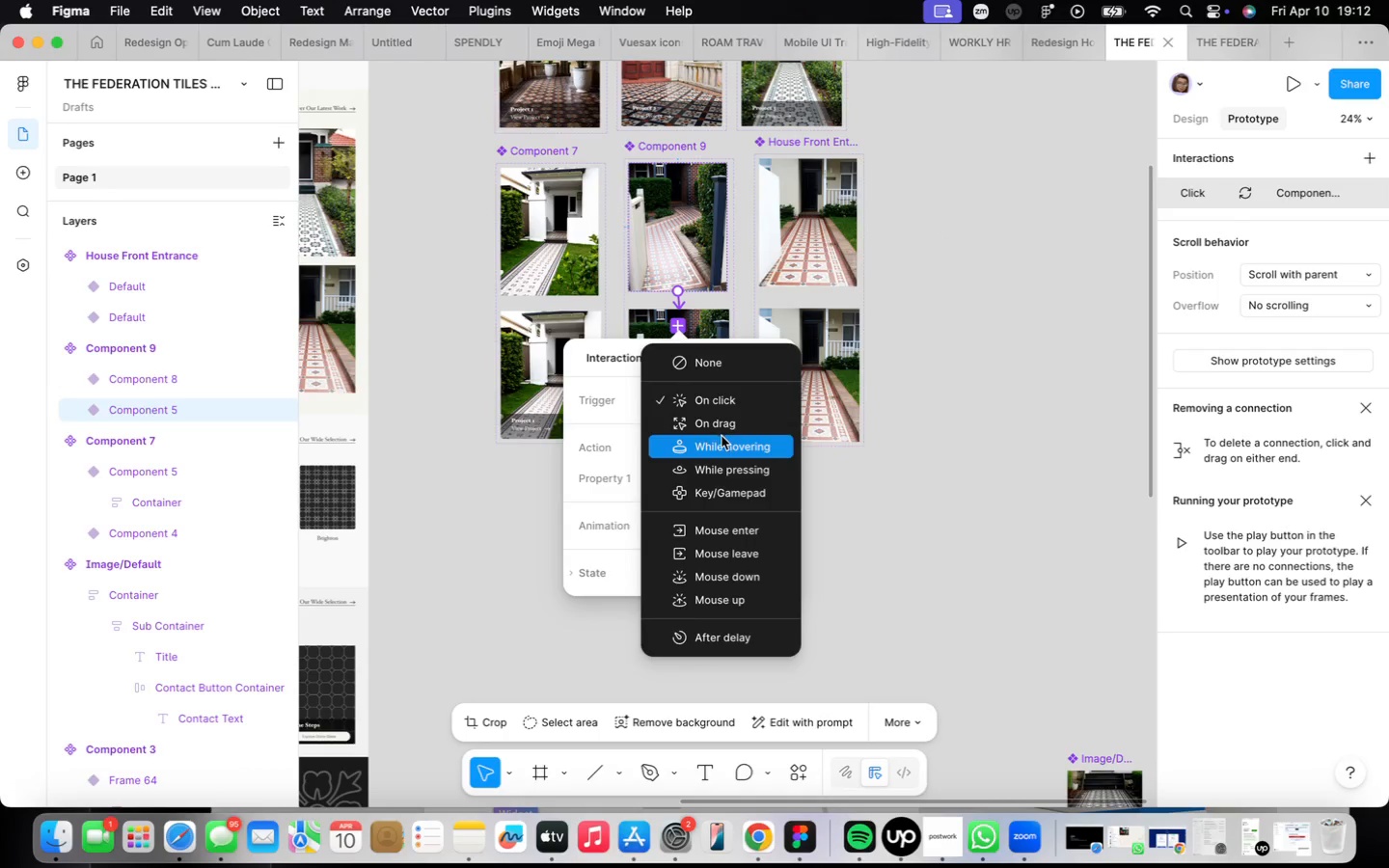 
left_click([722, 443])
 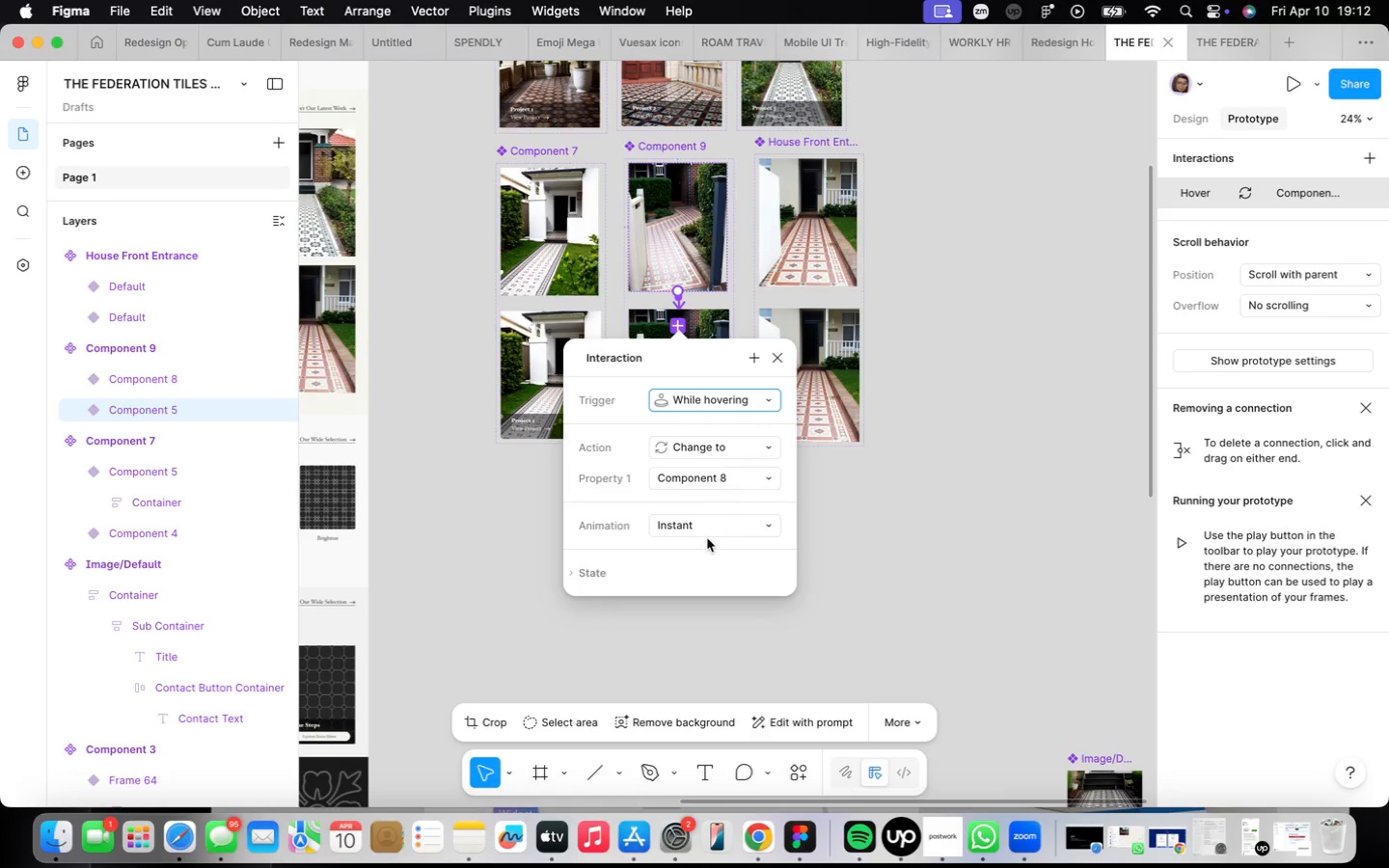 
left_click([705, 529])
 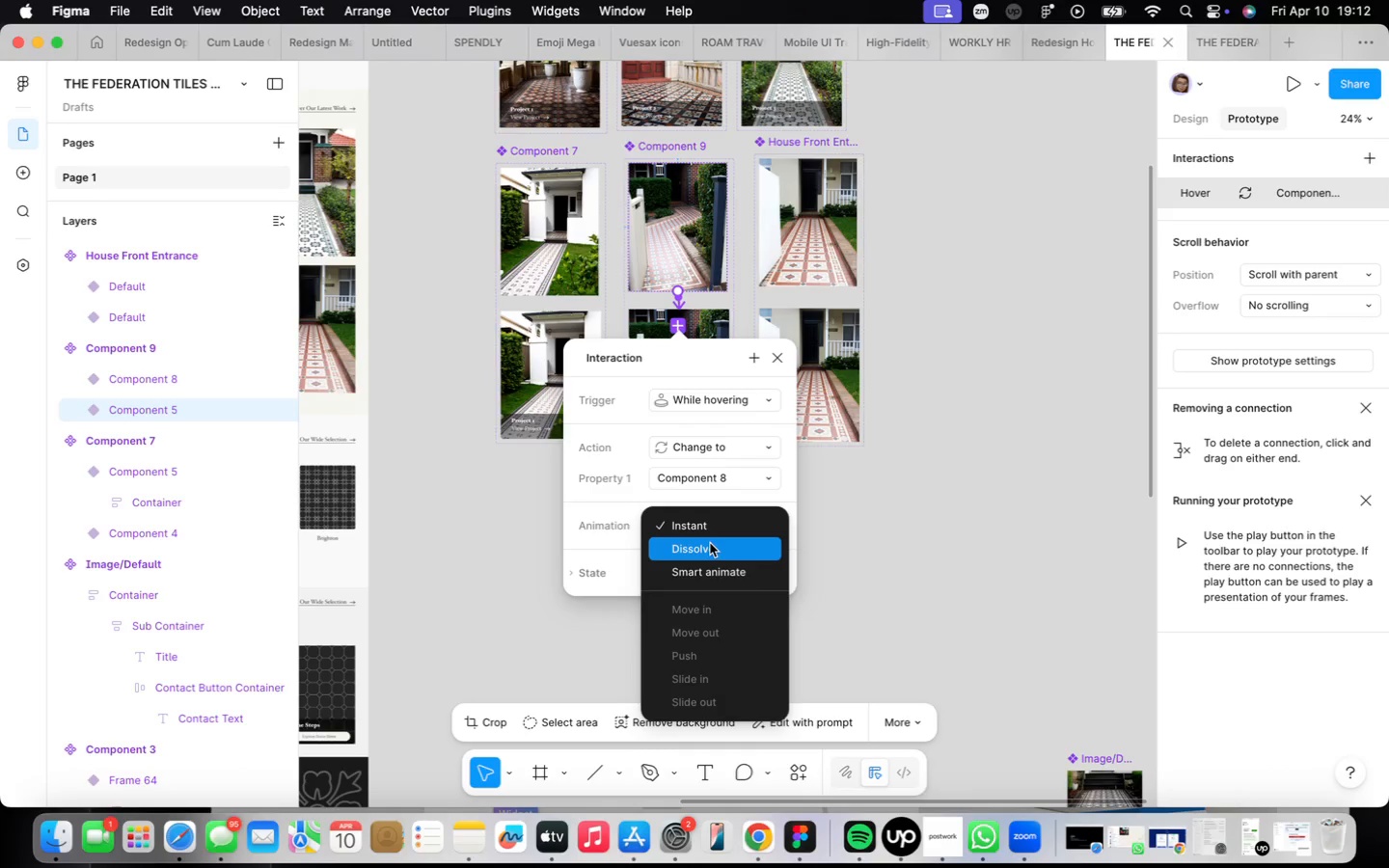 
left_click([711, 545])
 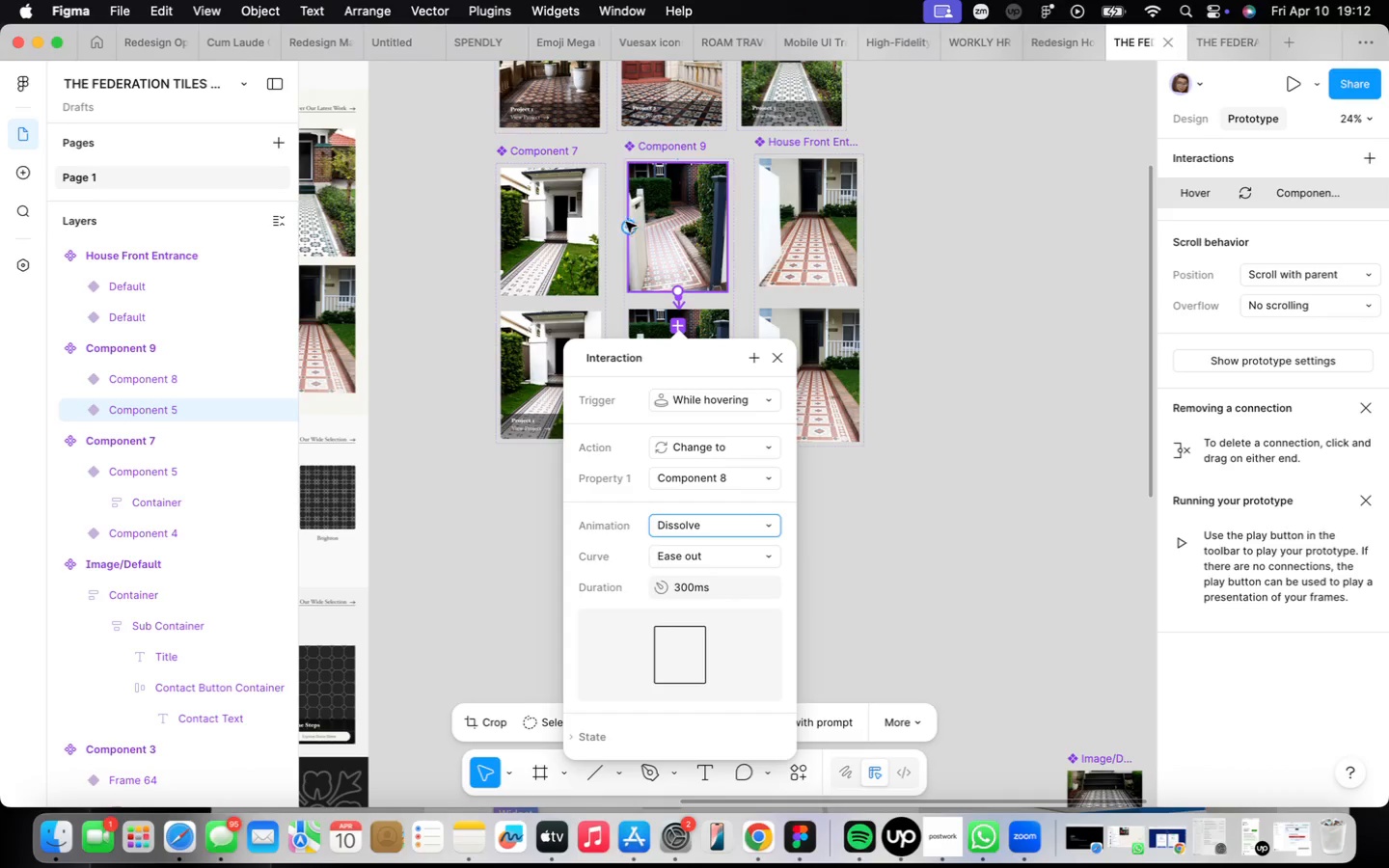 
left_click([578, 241])
 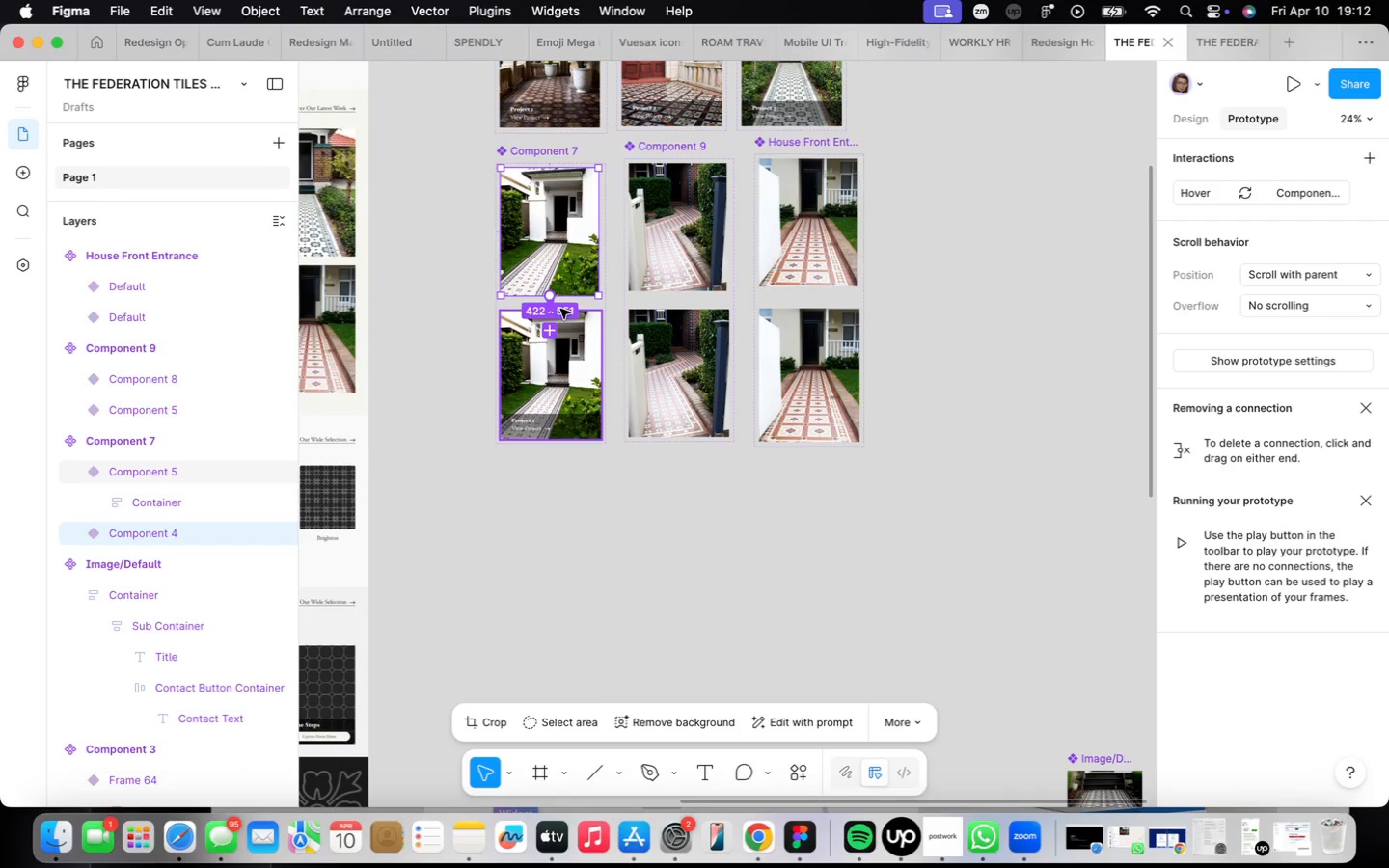 
left_click([556, 307])
 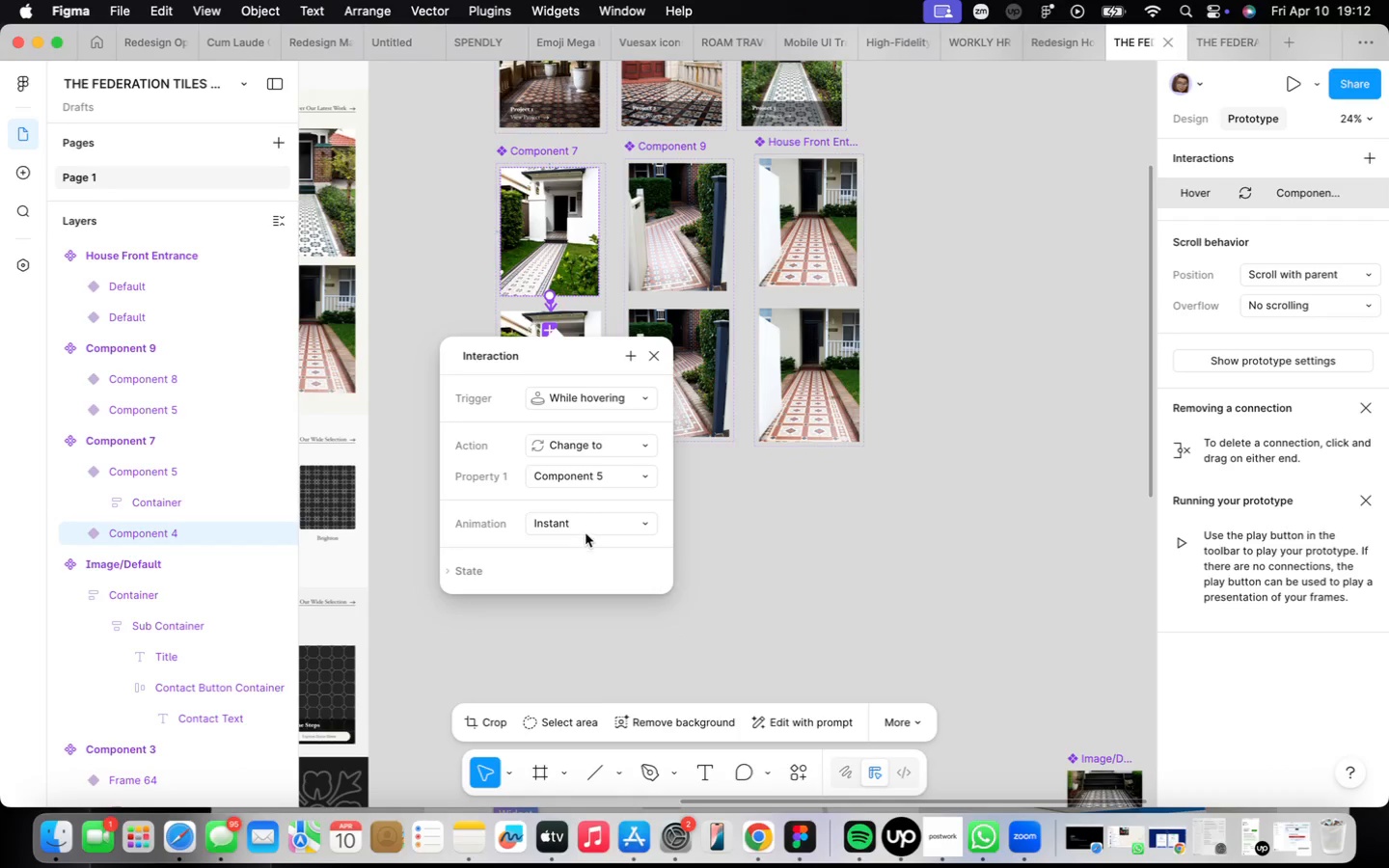 
left_click([584, 530])
 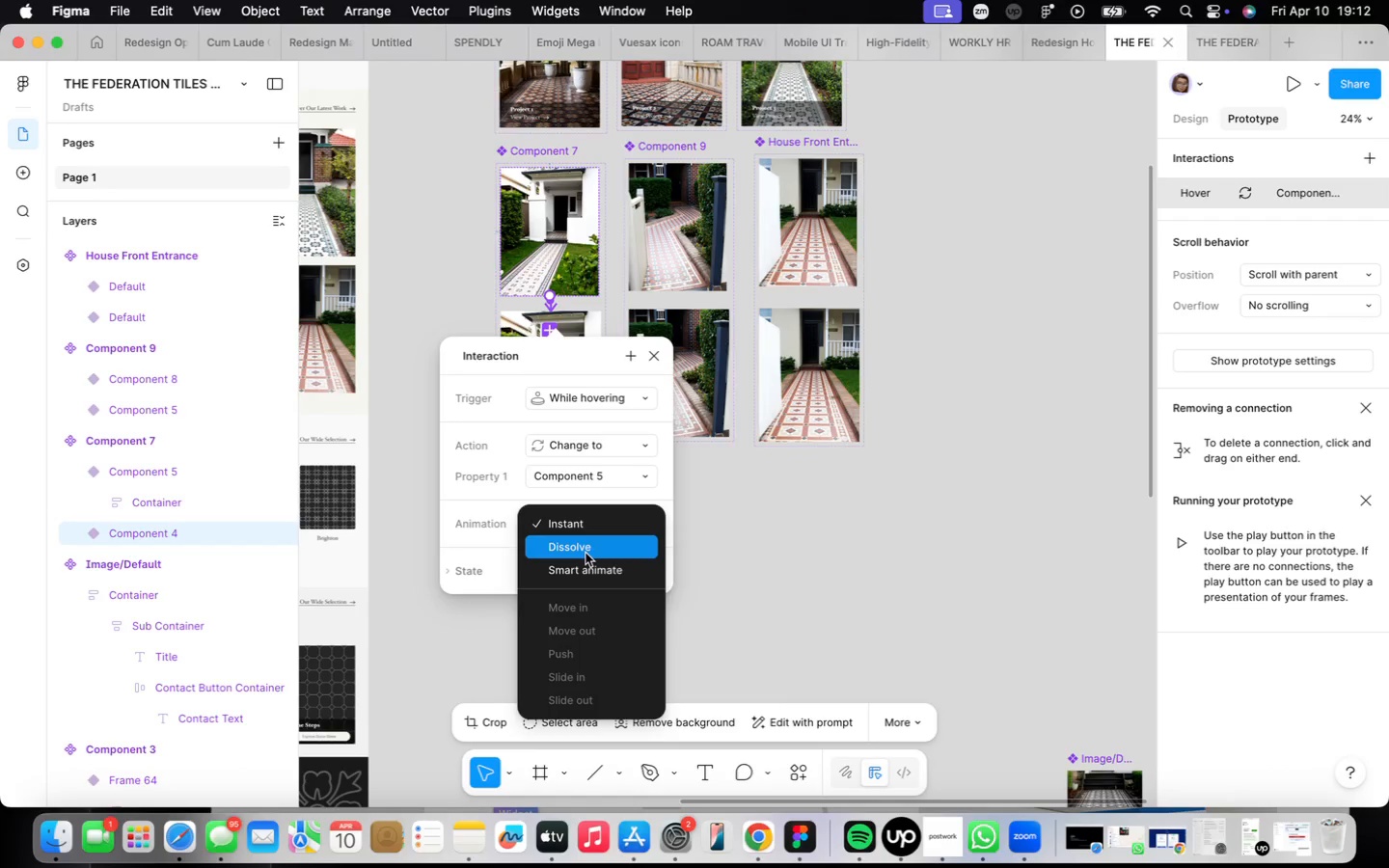 
left_click([586, 553])
 